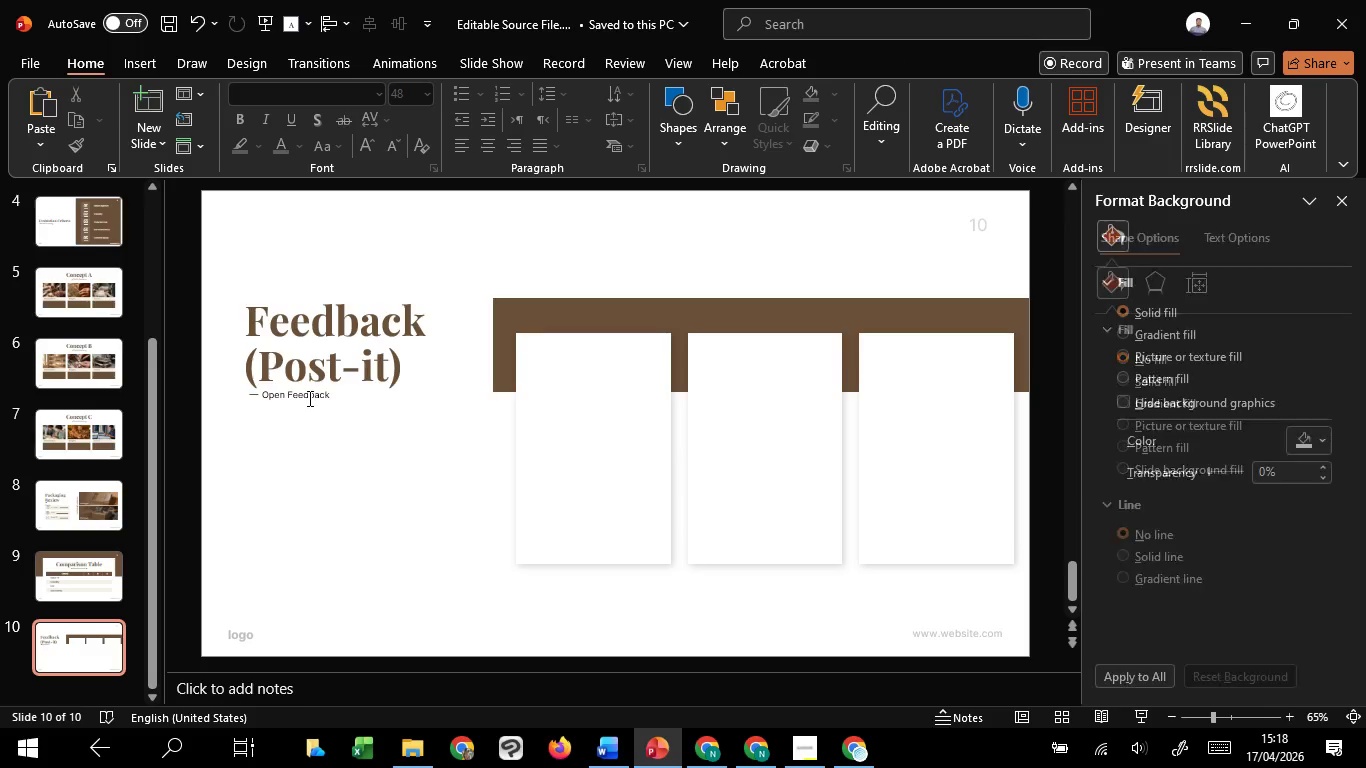 
left_click([308, 400])
 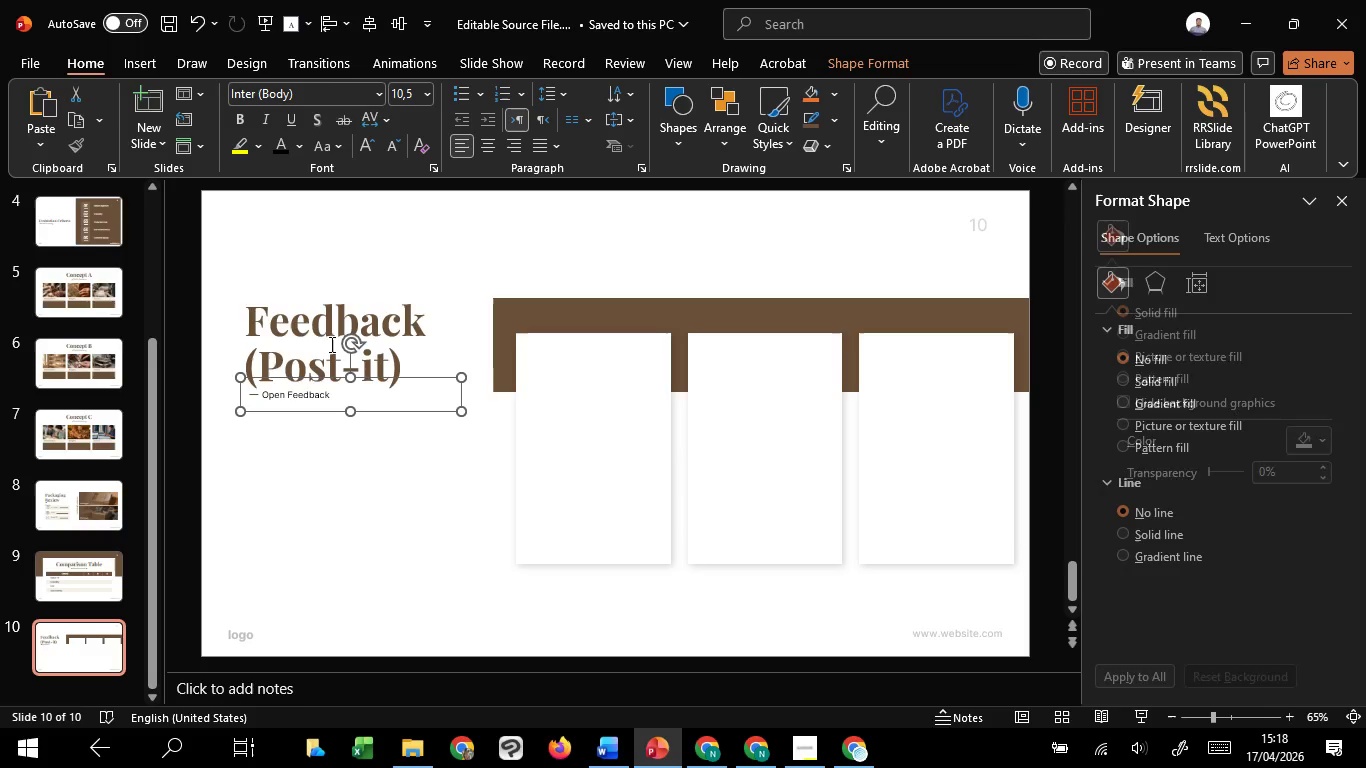 
hold_key(key=ShiftLeft, duration=1.5)
left_click([328, 327])
 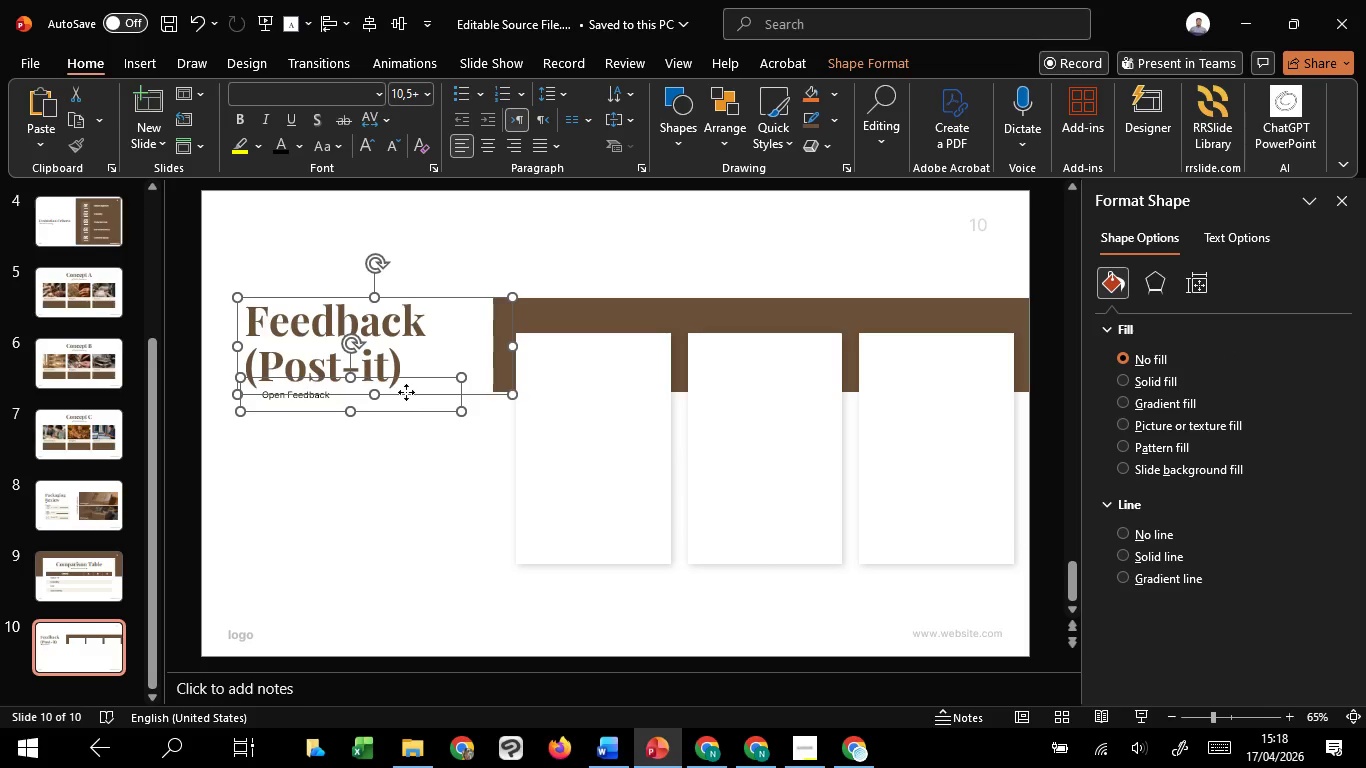 
left_click_drag(start_coordinate=[406, 392], to_coordinate=[406, 475])
 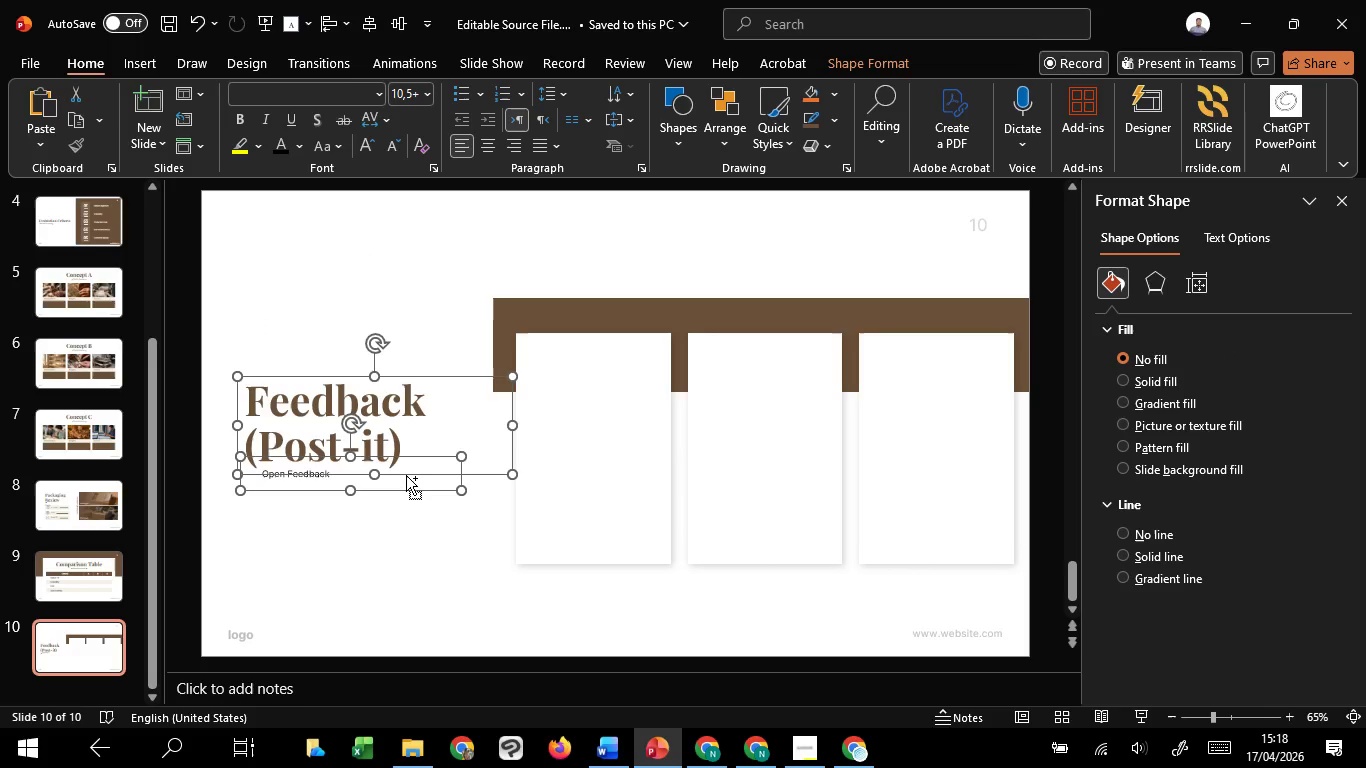 
hold_key(key=ShiftLeft, duration=0.75)
 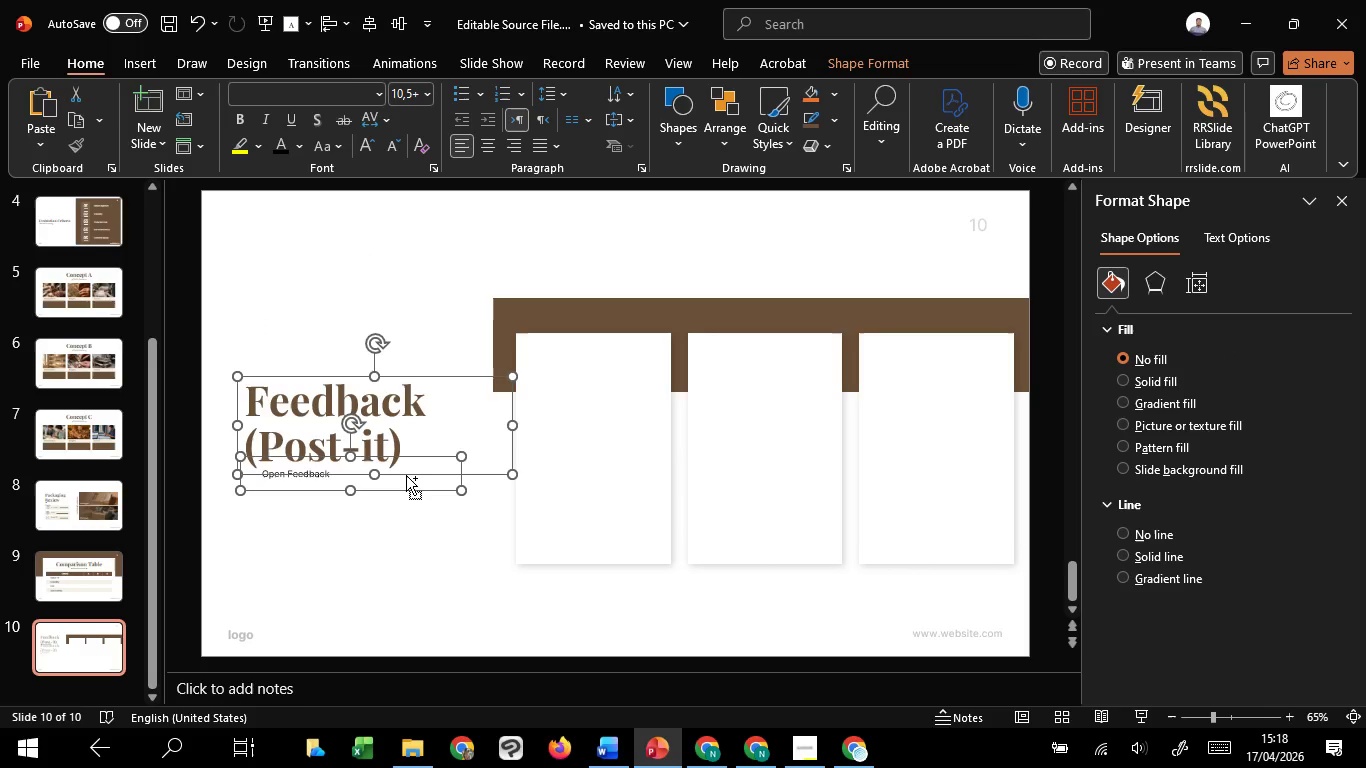 
key(Control+G)
 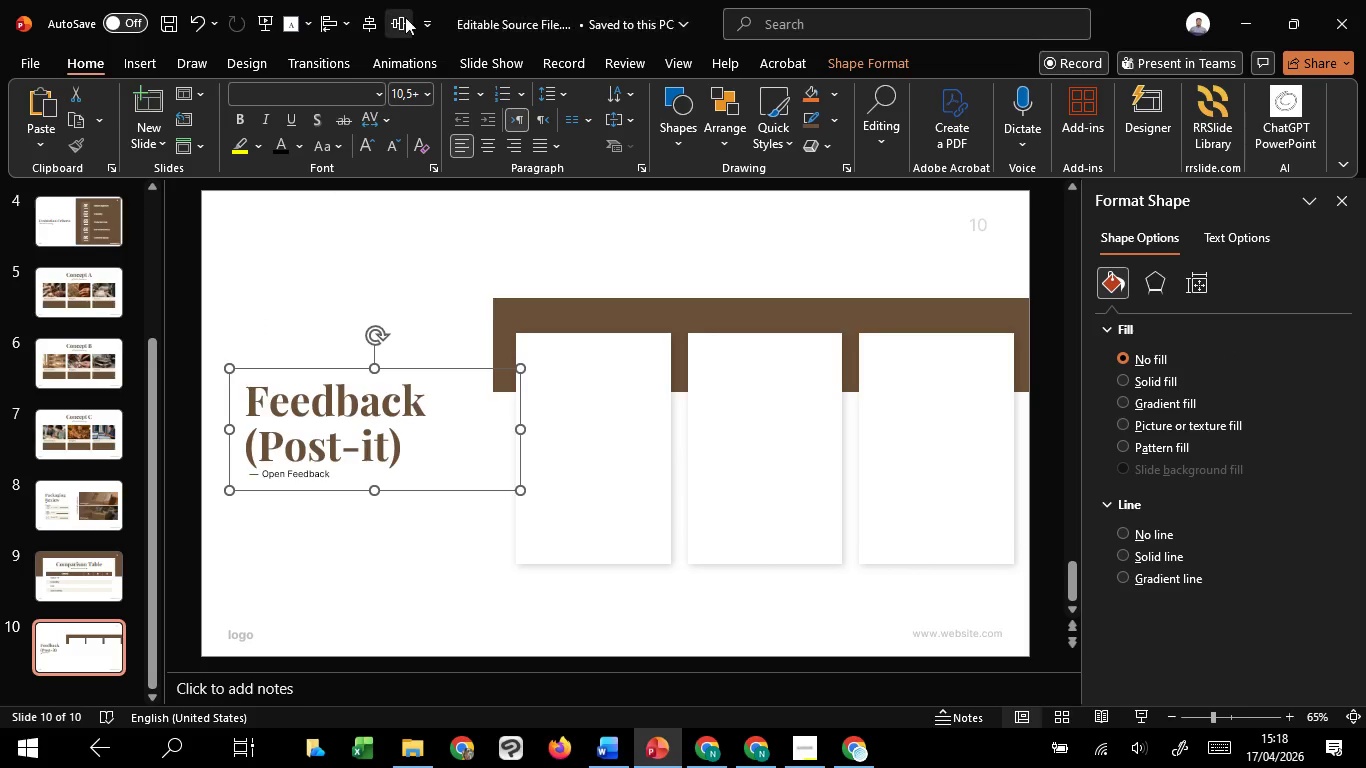 
left_click([401, 19])
 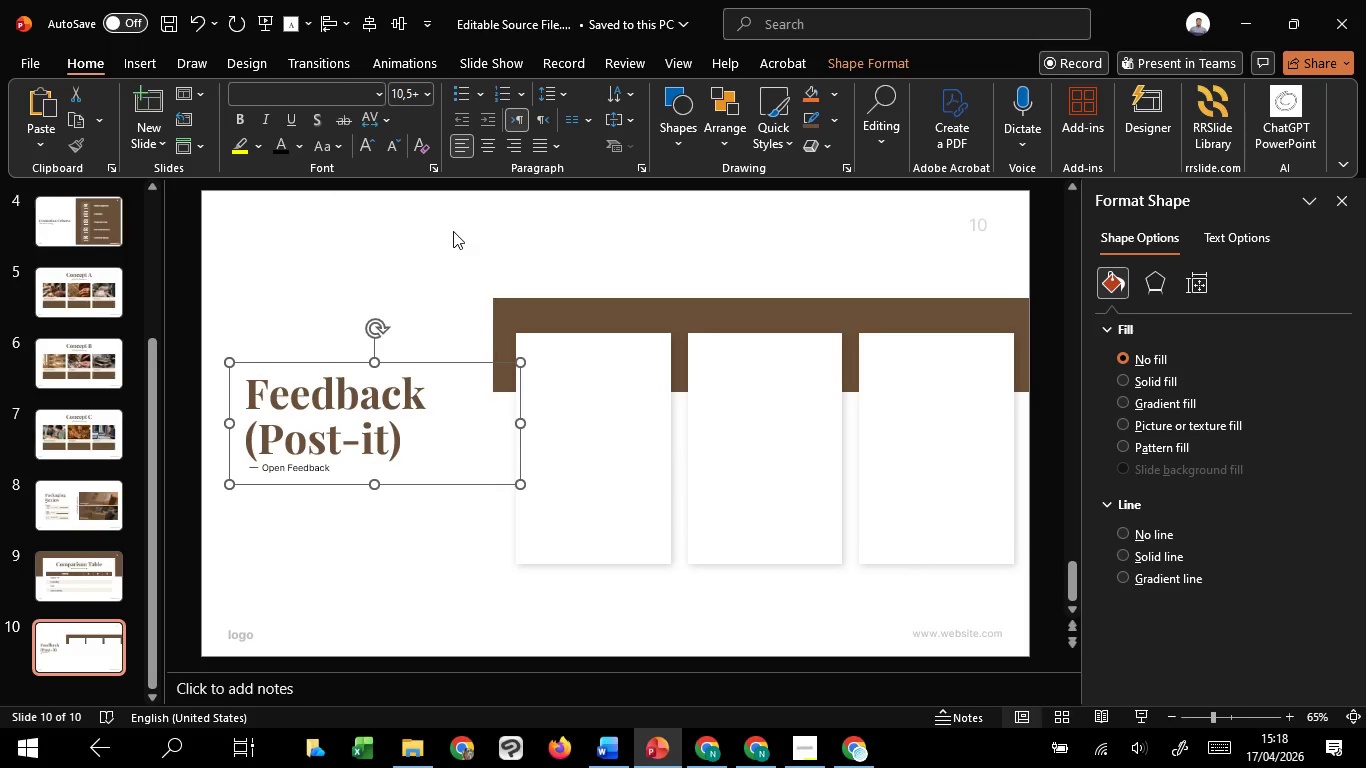 
left_click_drag(start_coordinate=[453, 231], to_coordinate=[1090, 637])
 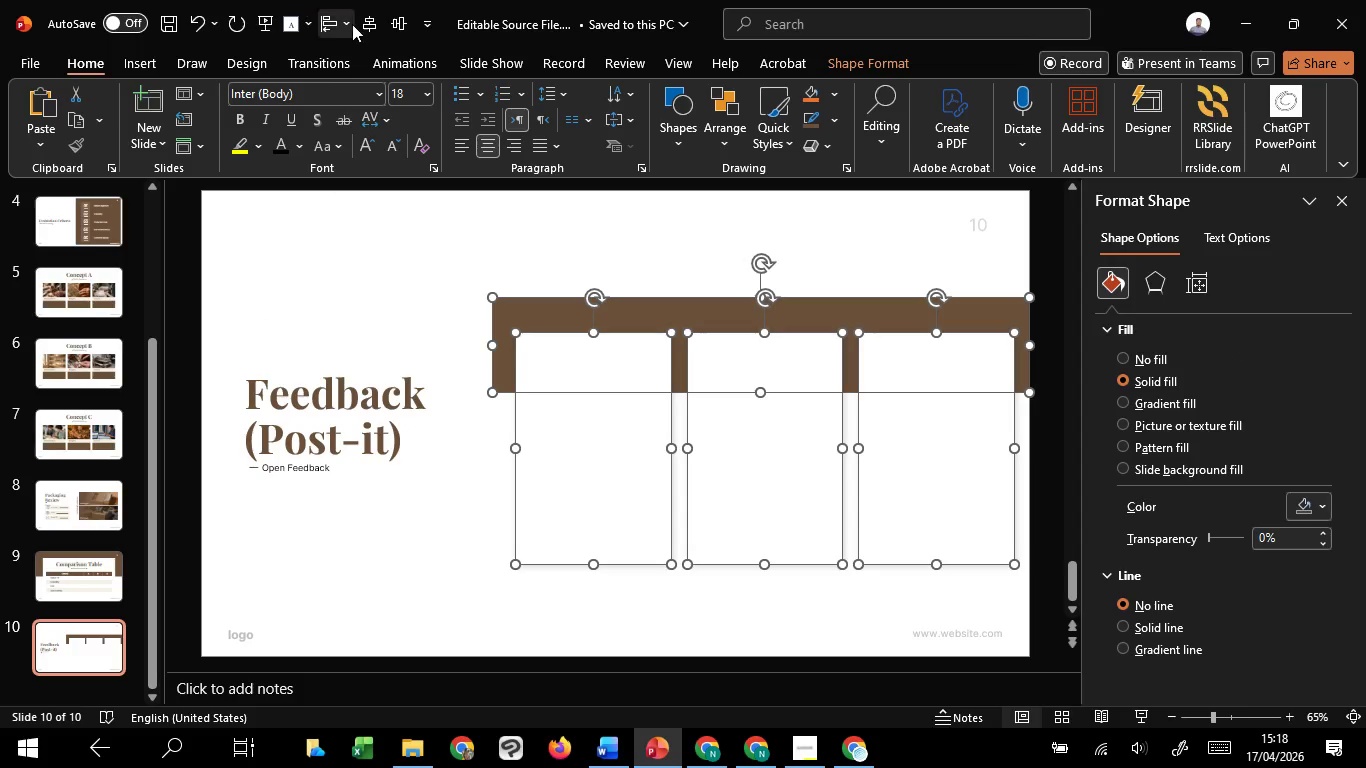 
key(Control+G)
 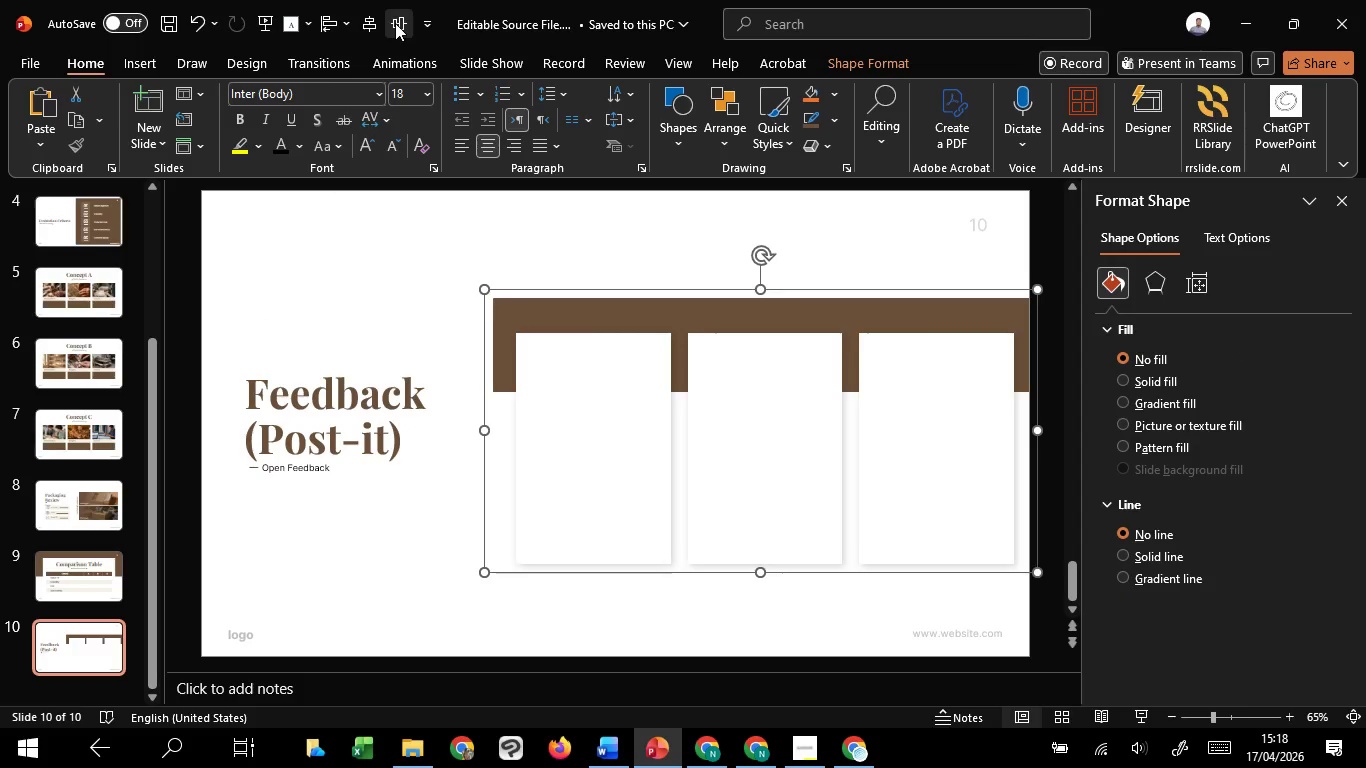 
left_click([395, 23])
 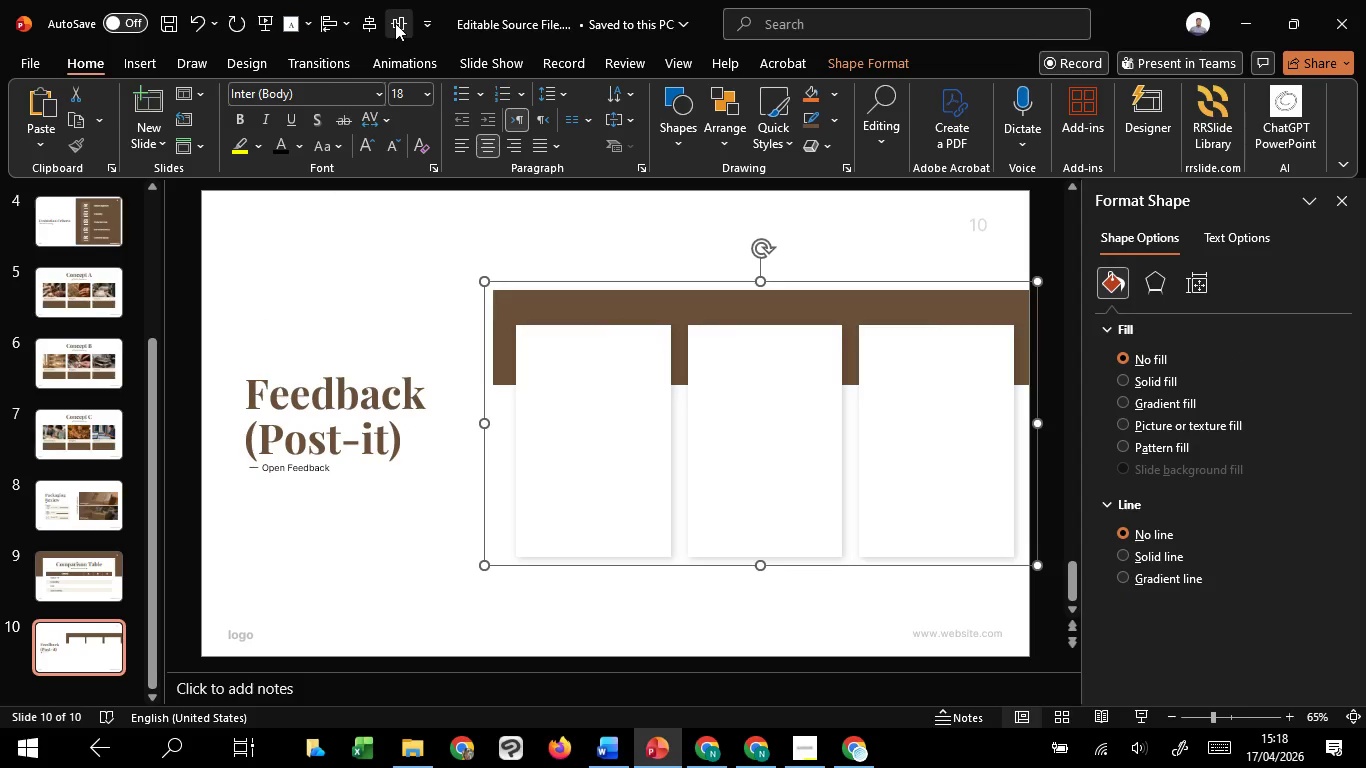 
left_click([395, 23])
 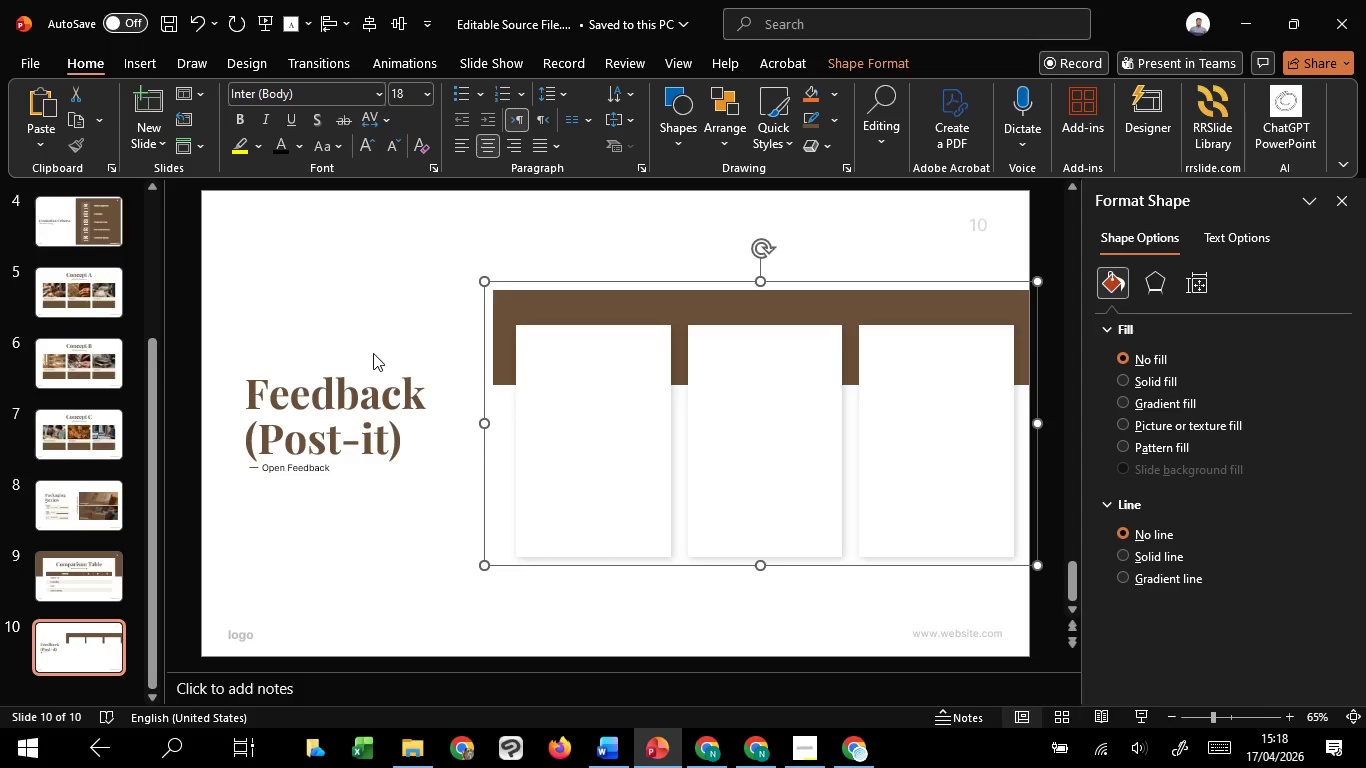 
hold_key(key=ShiftLeft, duration=1.05)
left_click([380, 376])
 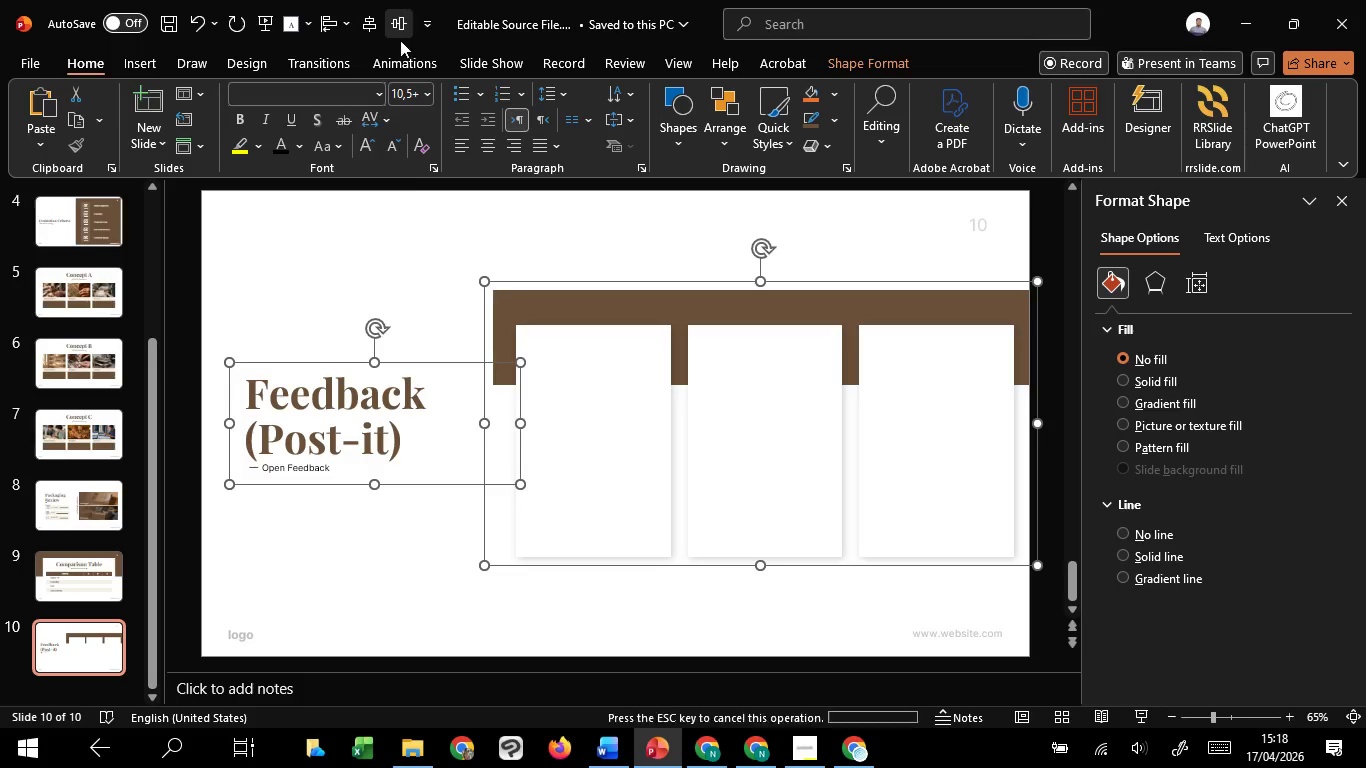 
double_click([433, 264])
 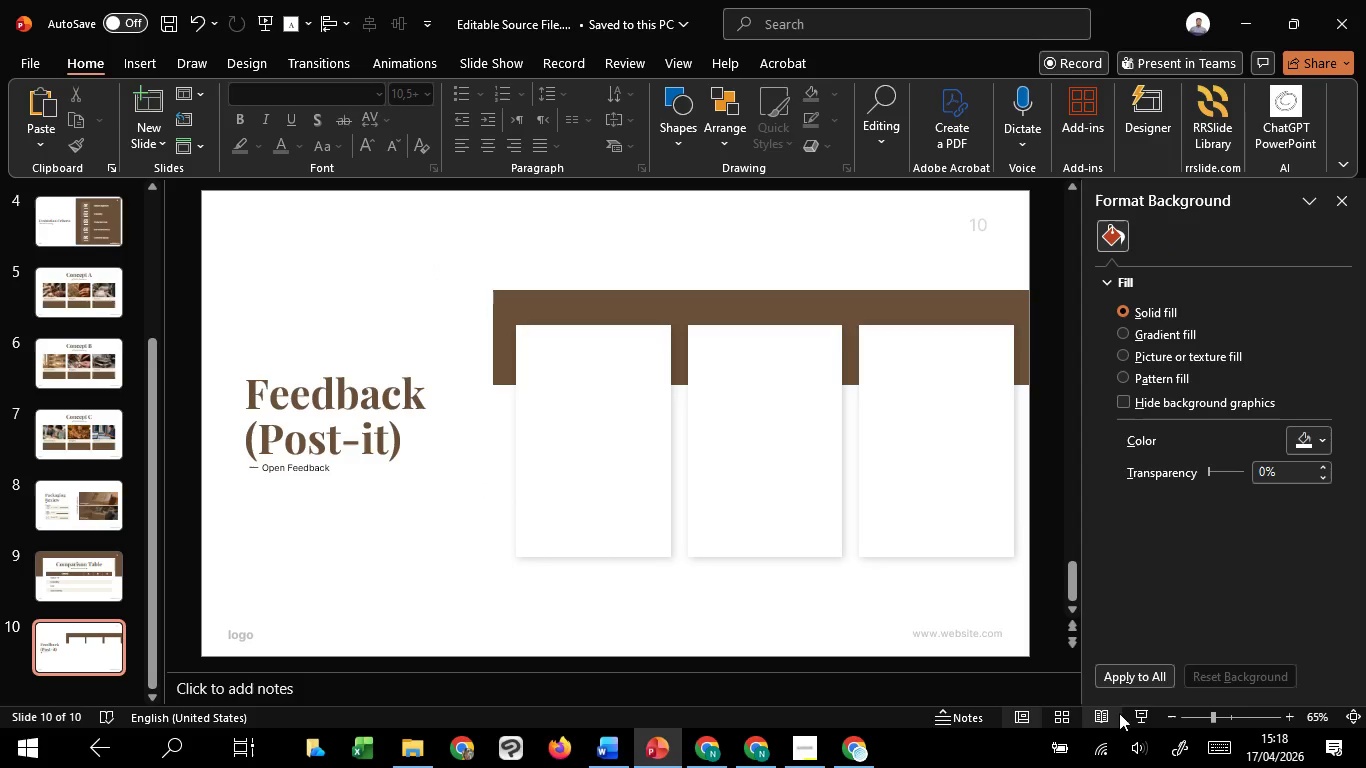 
left_click([1128, 713])
 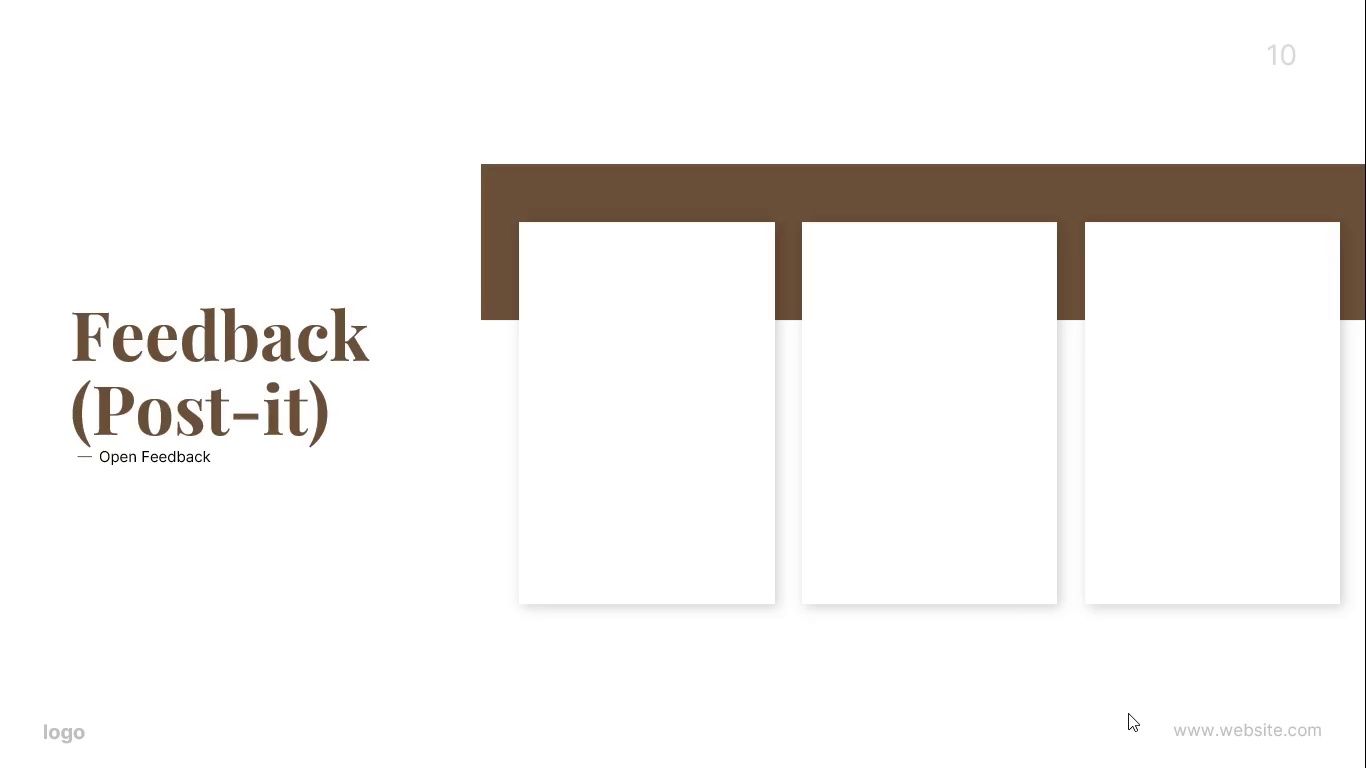 
wait(5.41)
 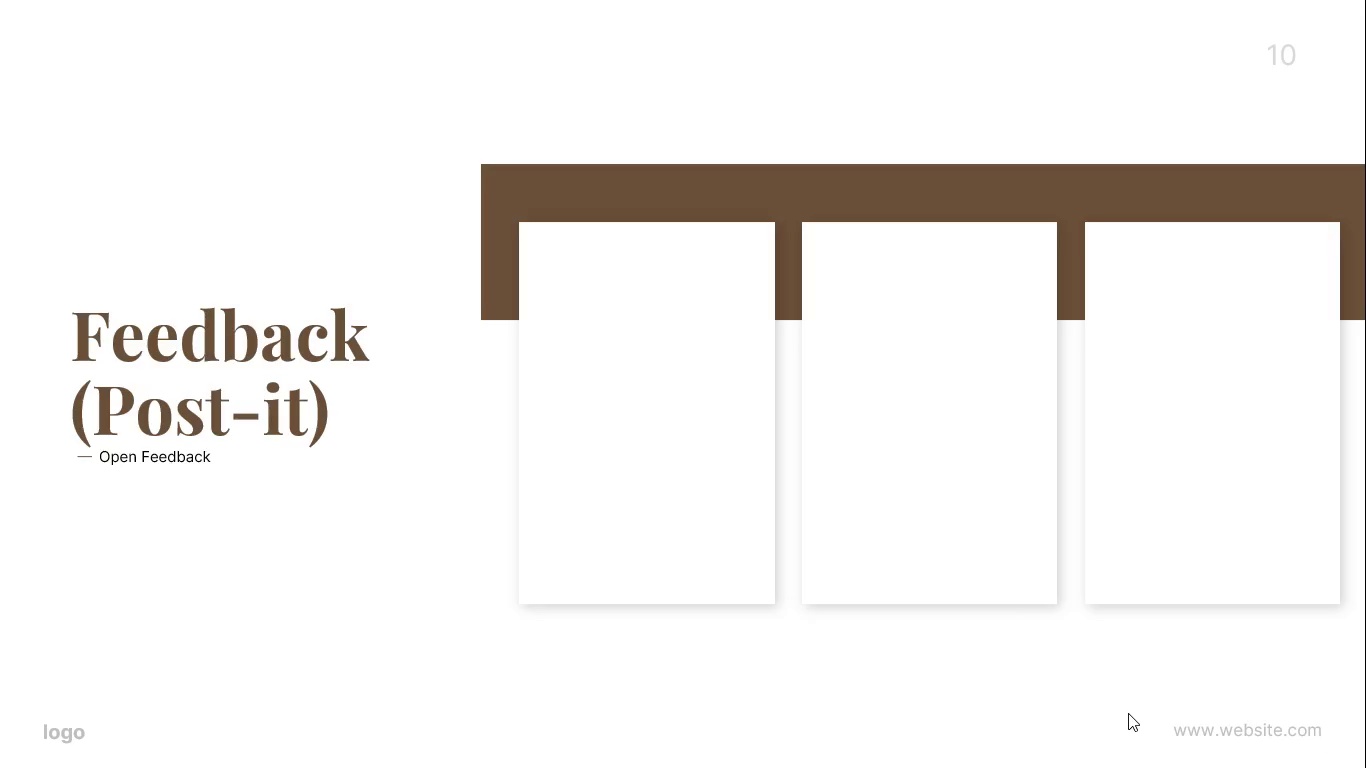 
key(Escape)
 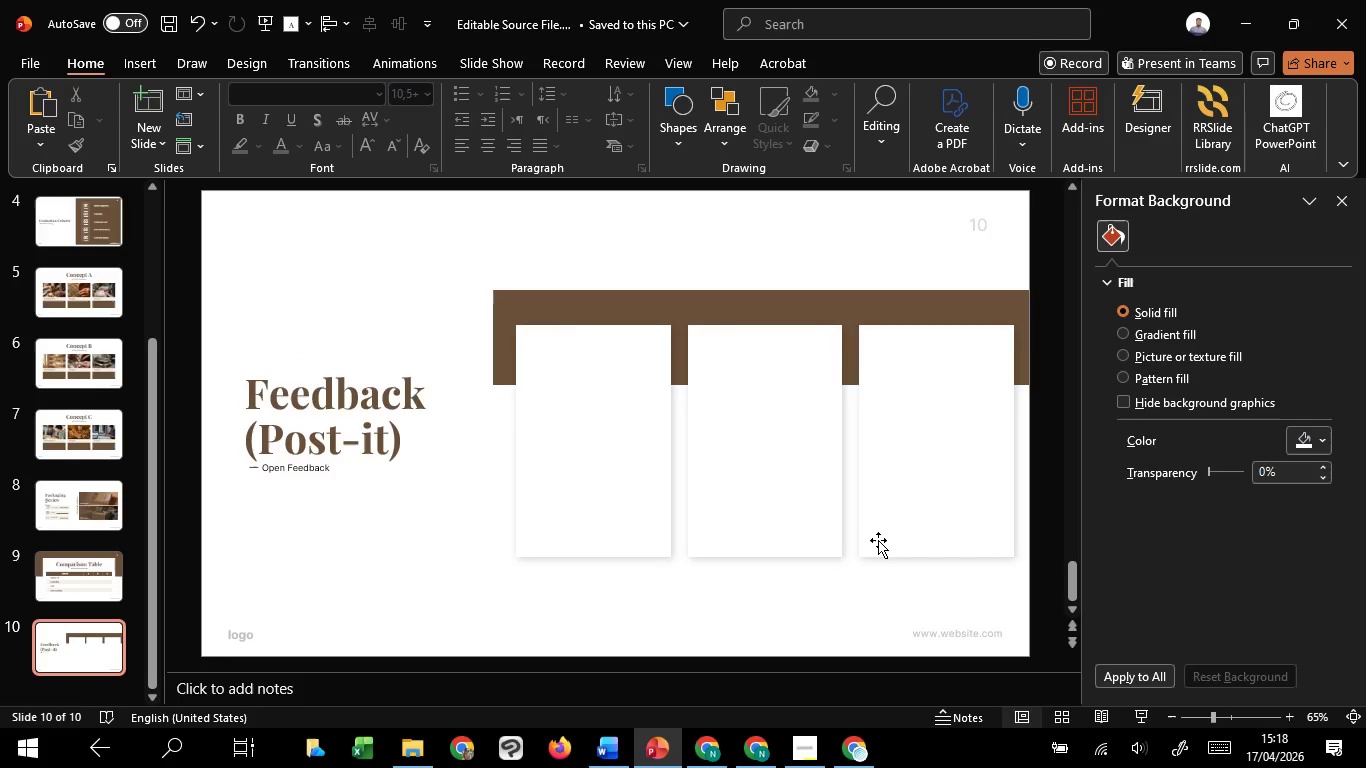 
scroll: coordinate [878, 540], scroll_direction: up, amount: 1.0
 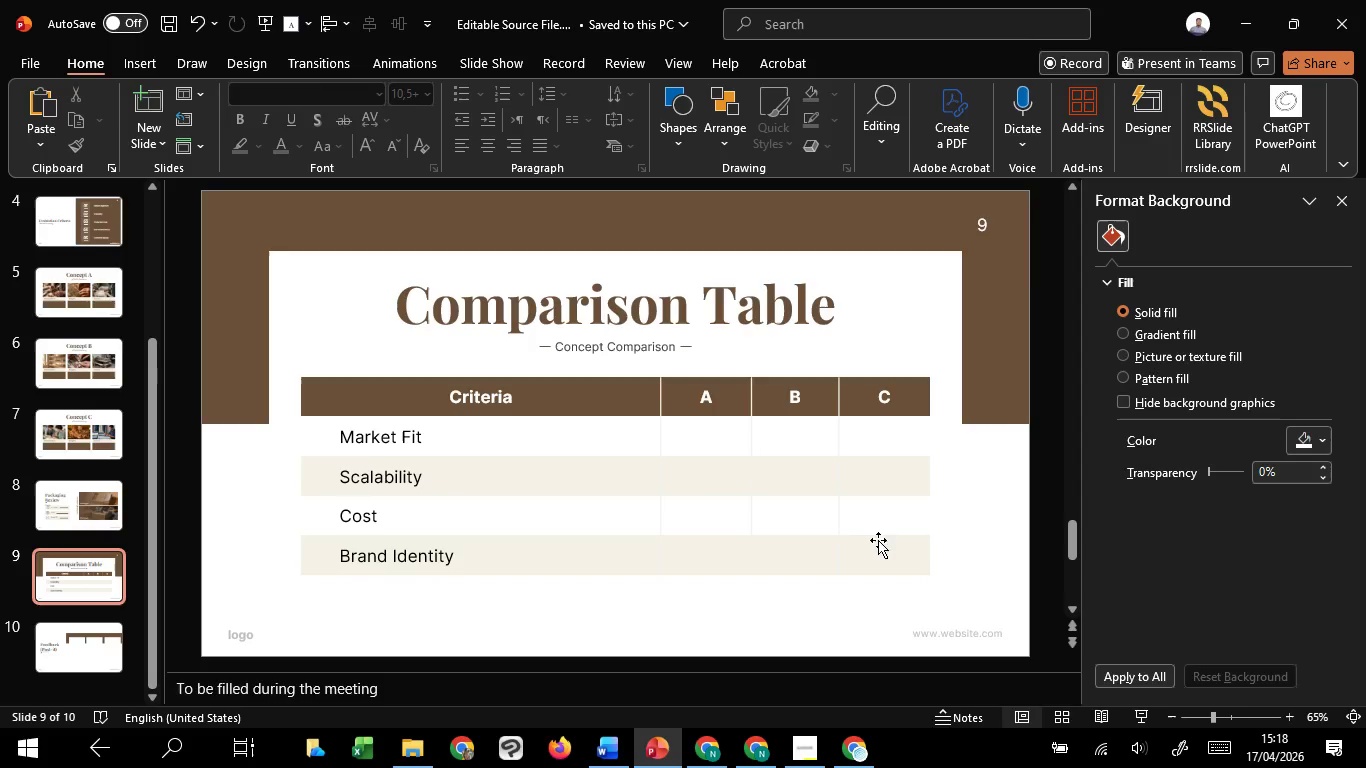 
scroll: coordinate [878, 540], scroll_direction: down, amount: 1.0
 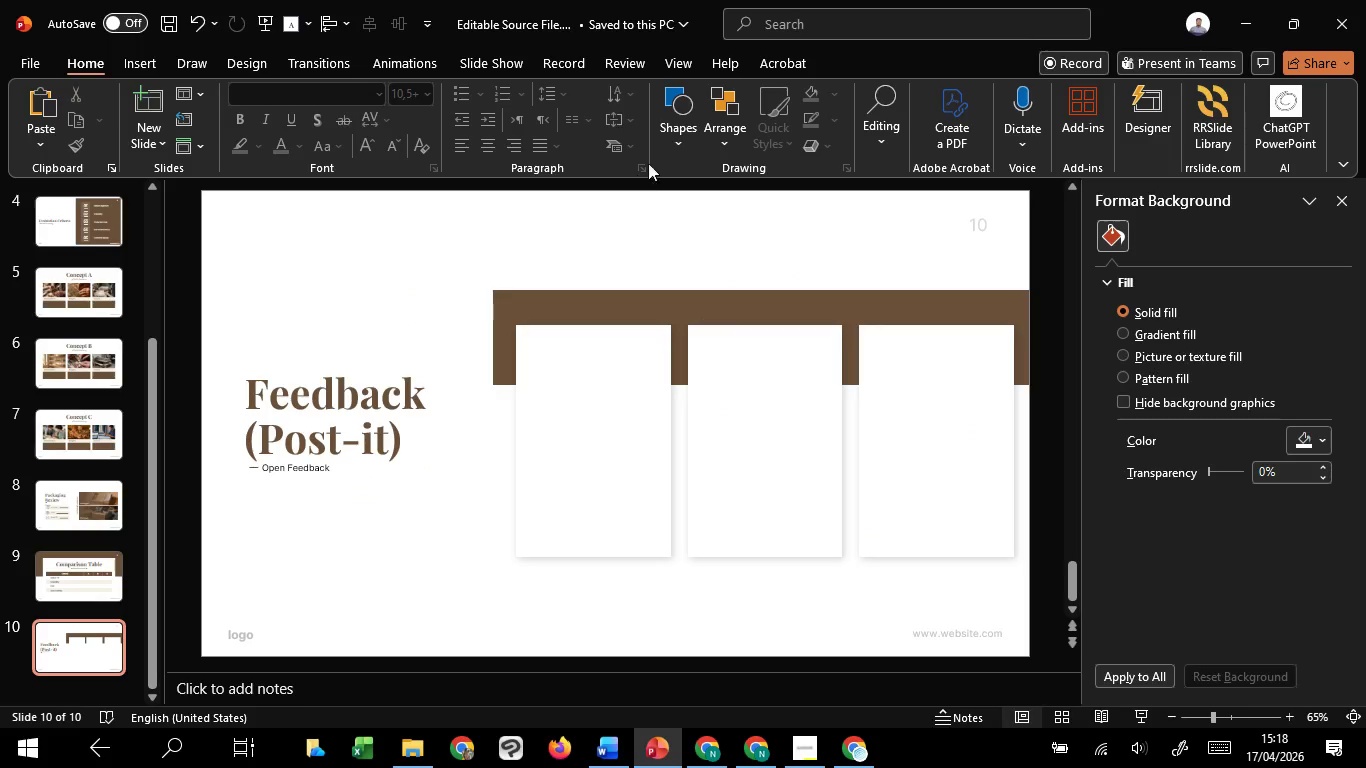 
left_click([676, 131])
 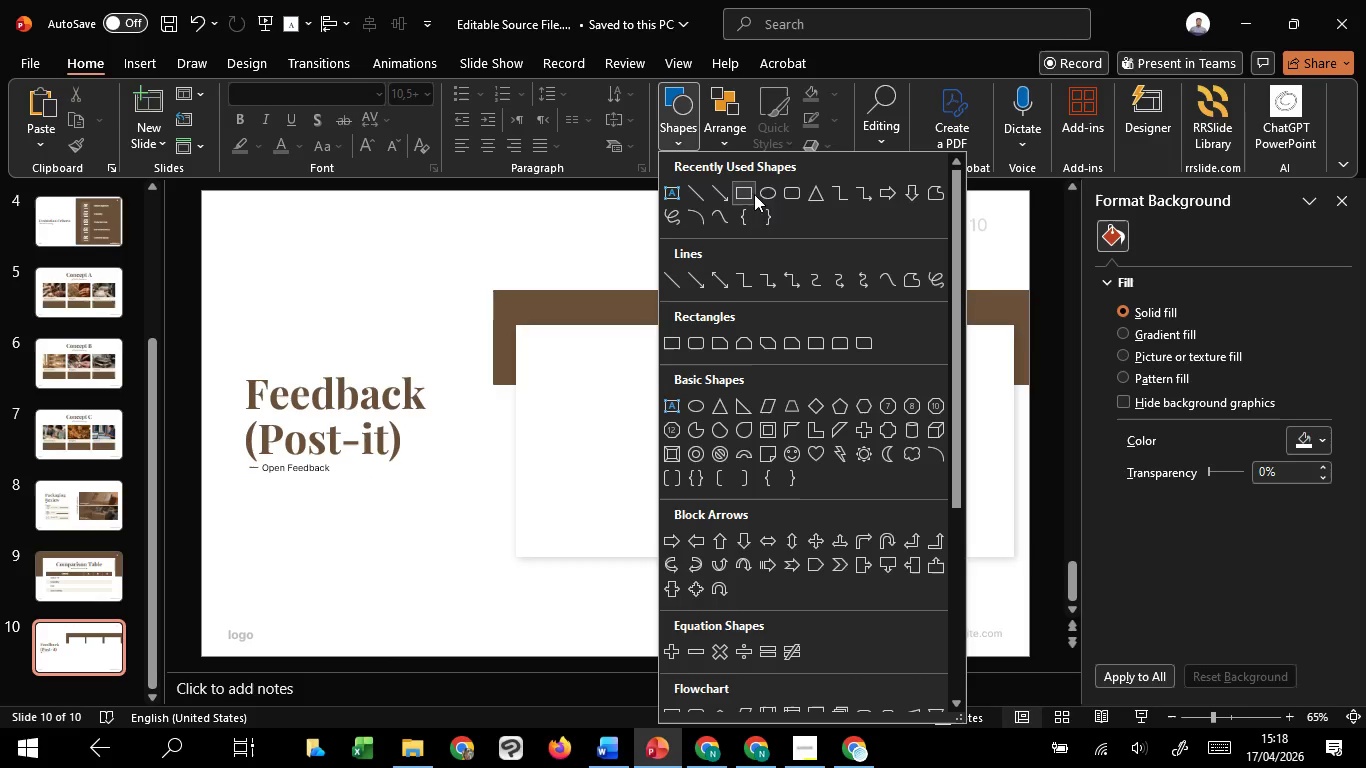 
left_click([766, 196])
 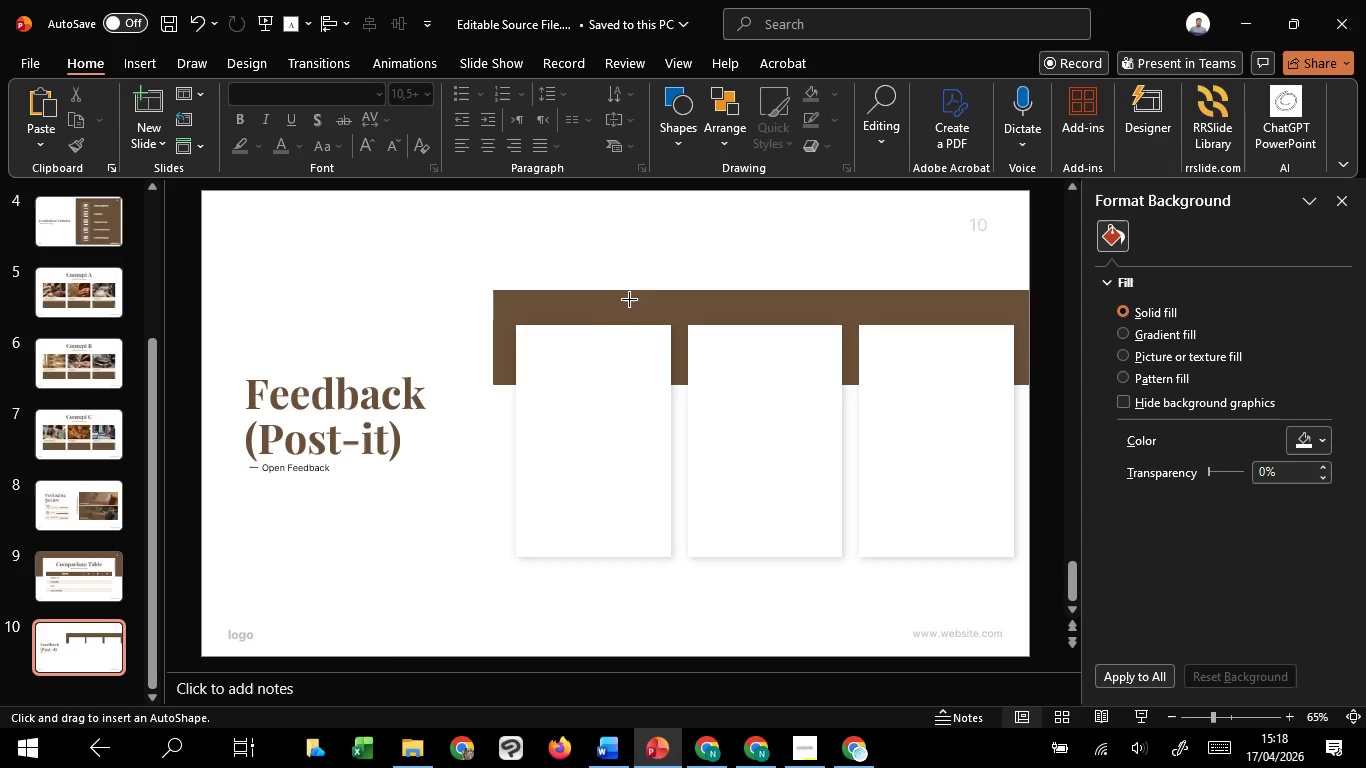 
hold_key(key=ControlLeft, duration=1.86)
hold_key(key=ShiftLeft, duration=1.52)
left_click_drag(start_coordinate=[574, 351], to_coordinate=[620, 383])
 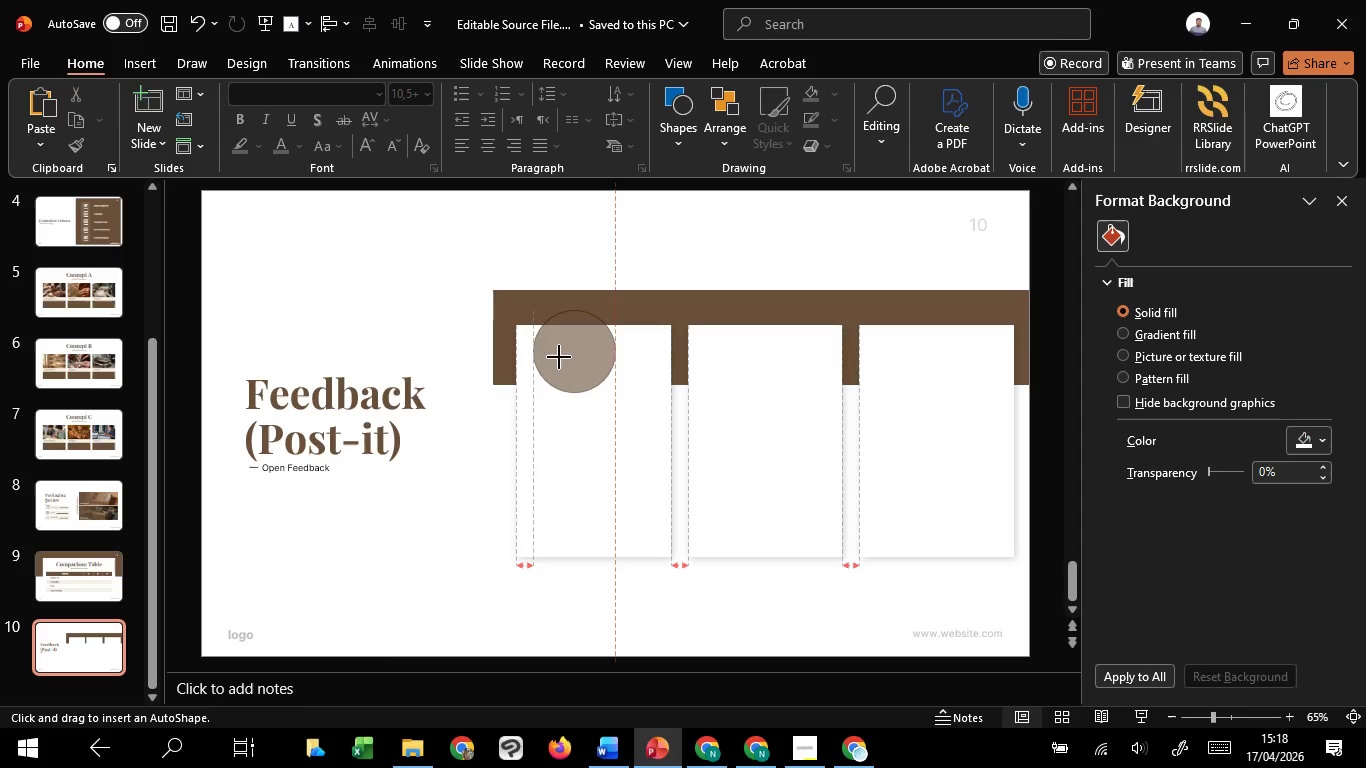 
key(Control+Shift+ShiftLeft)
 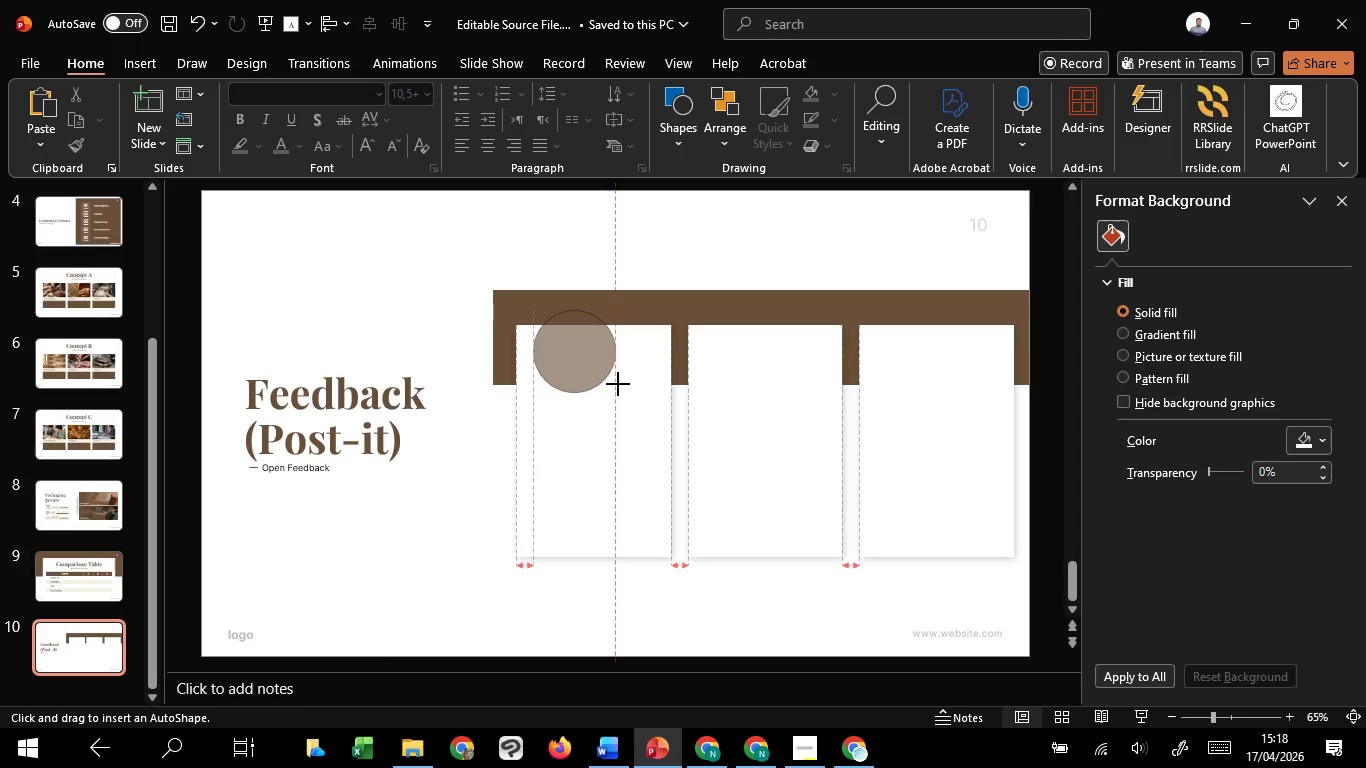 
key(Control+Shift+ShiftLeft)
 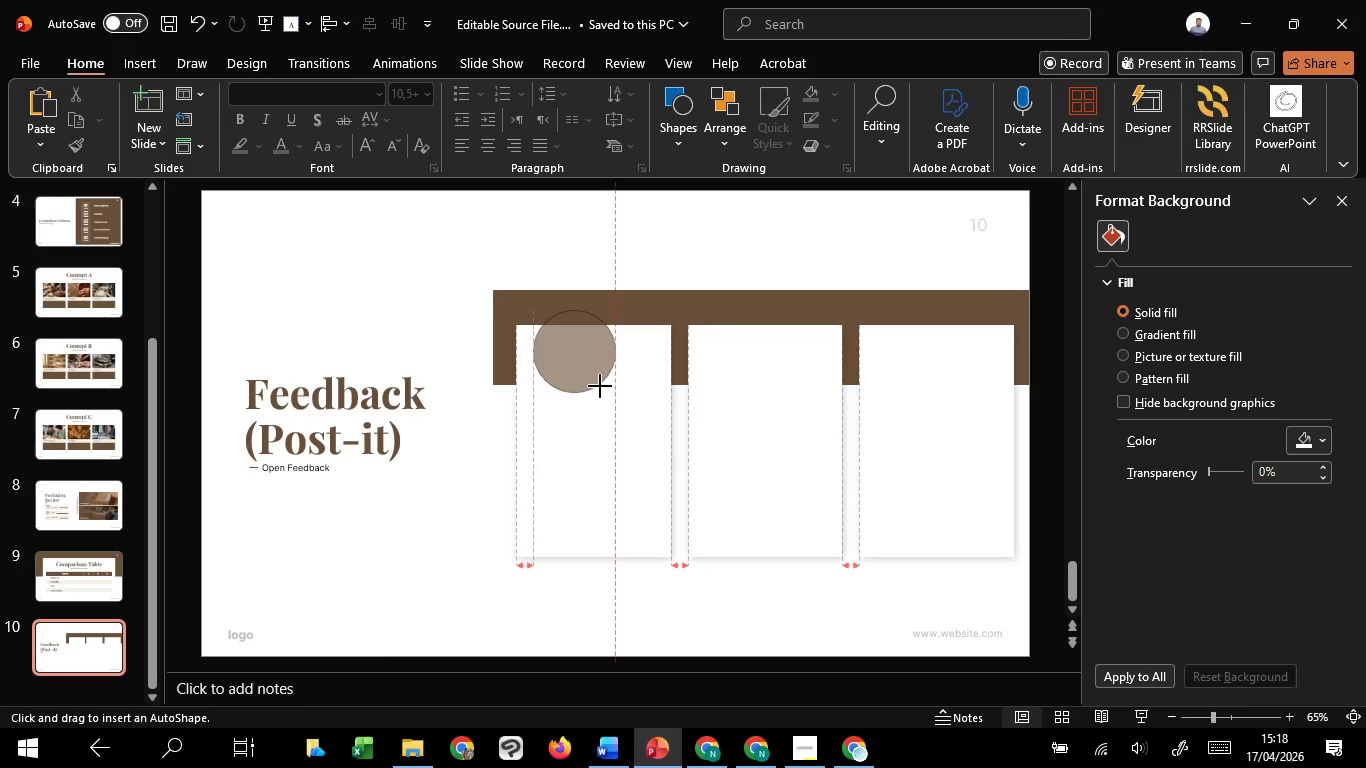 
key(Control+Shift+ShiftLeft)
 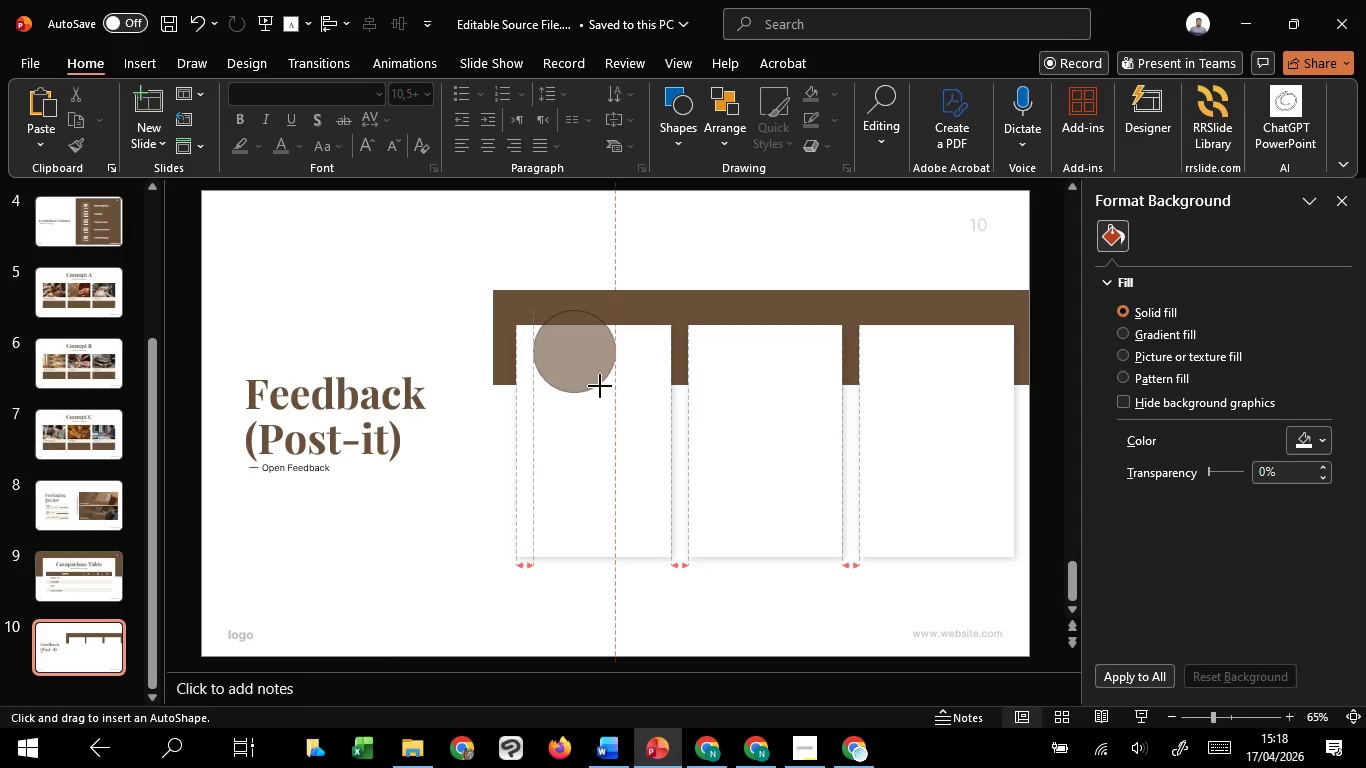 
key(Shift+ShiftLeft)
 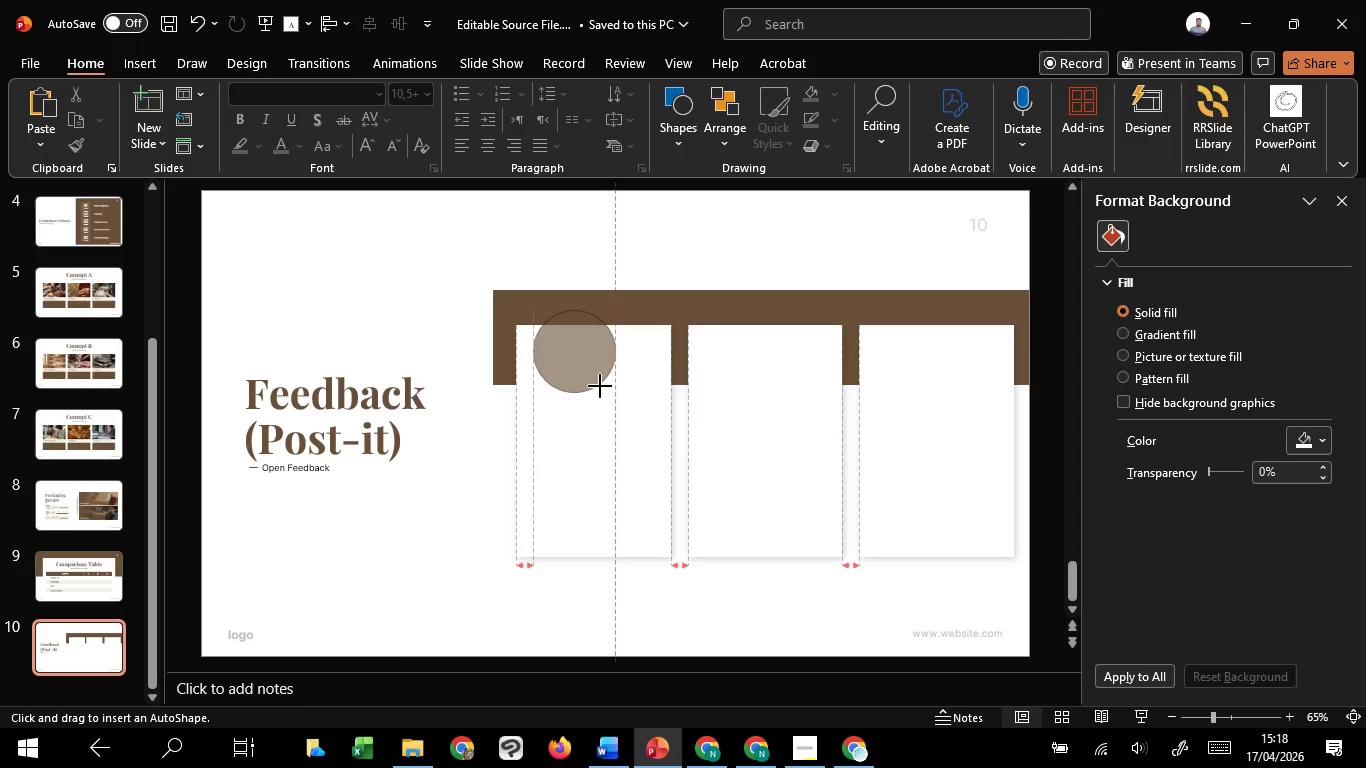 
key(Shift+ShiftLeft)
 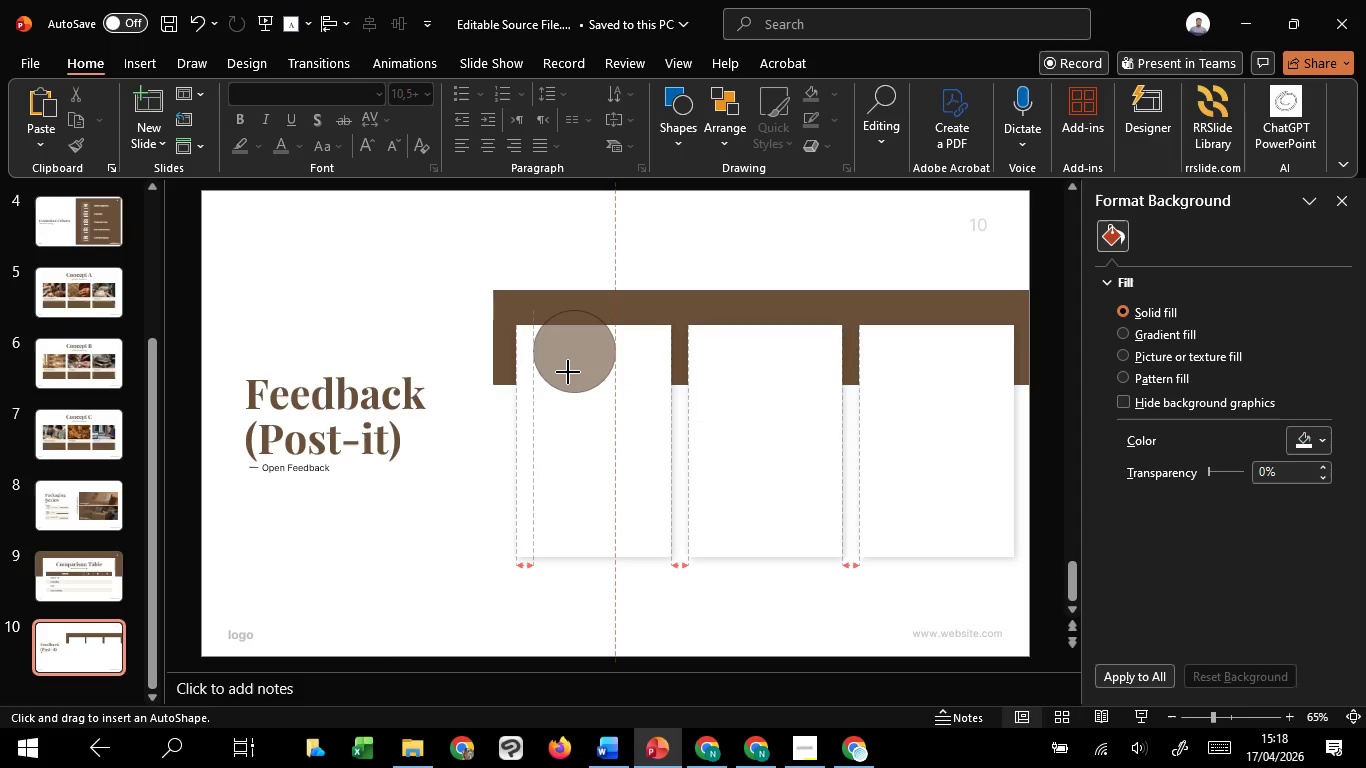 
key(Shift+ShiftLeft)
 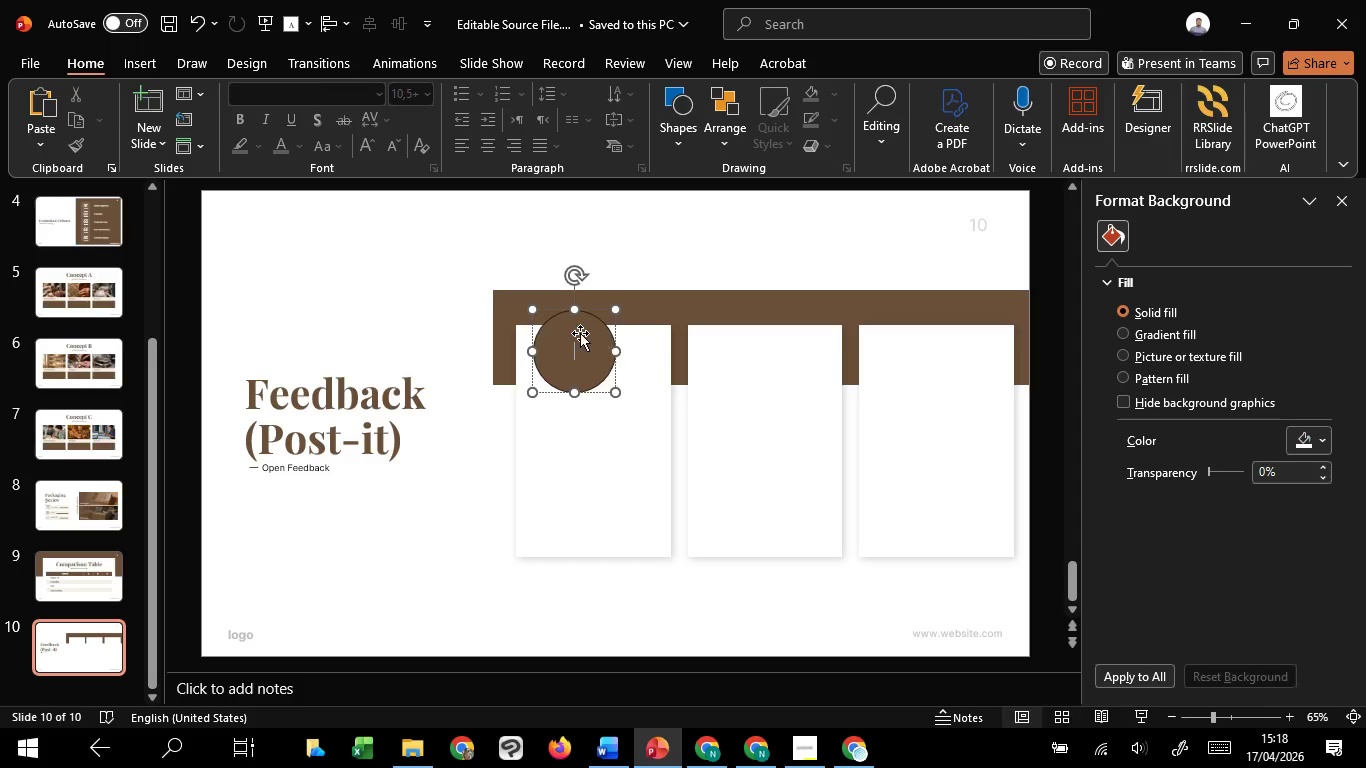 
wait(6.27)
 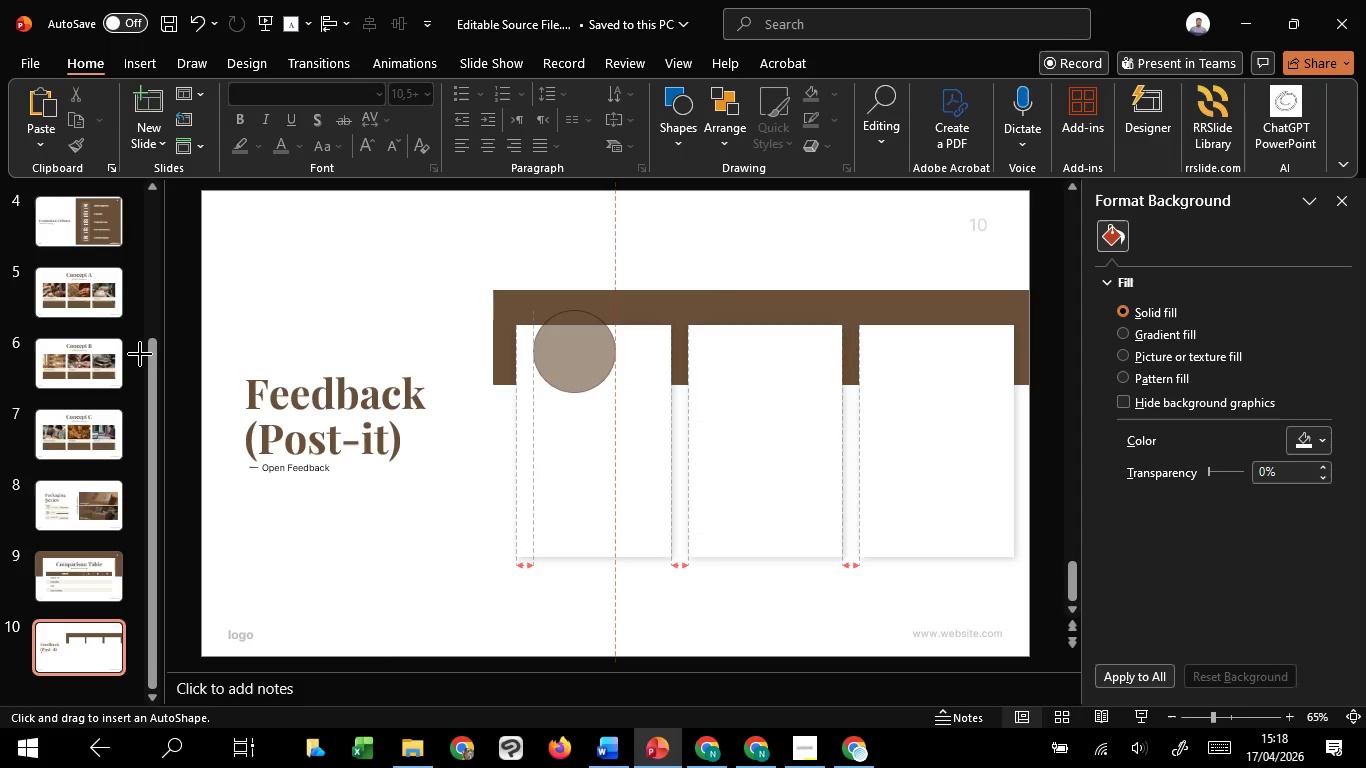 
left_click([576, 330])
 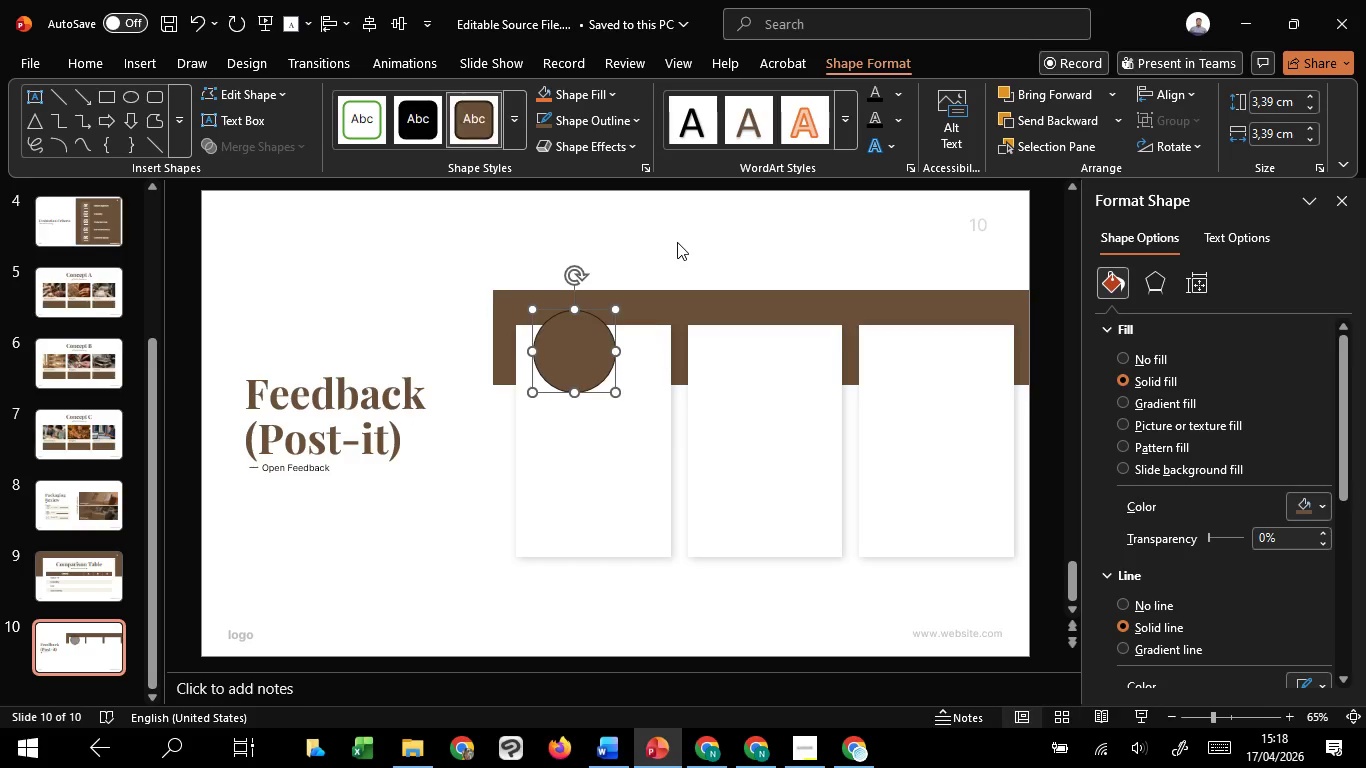 
left_click([677, 242])
 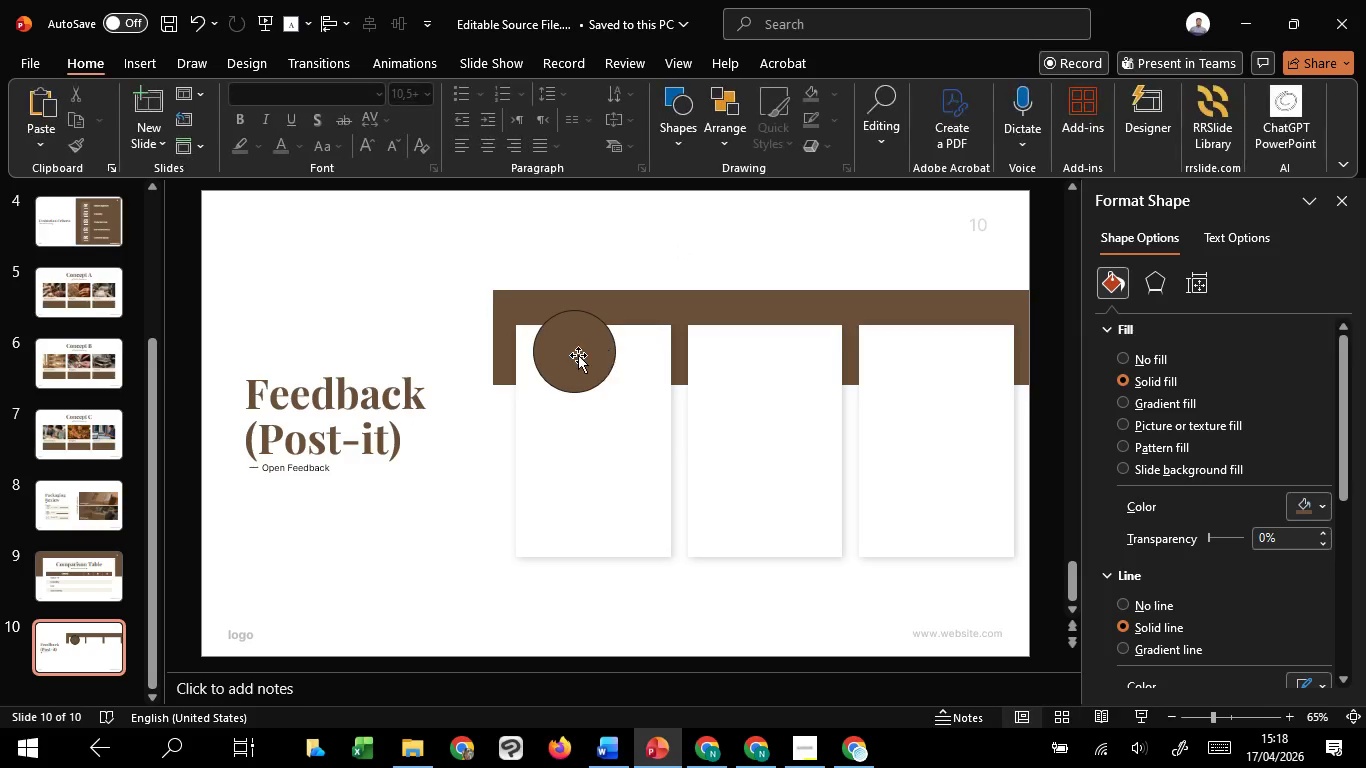 
left_click([578, 355])
 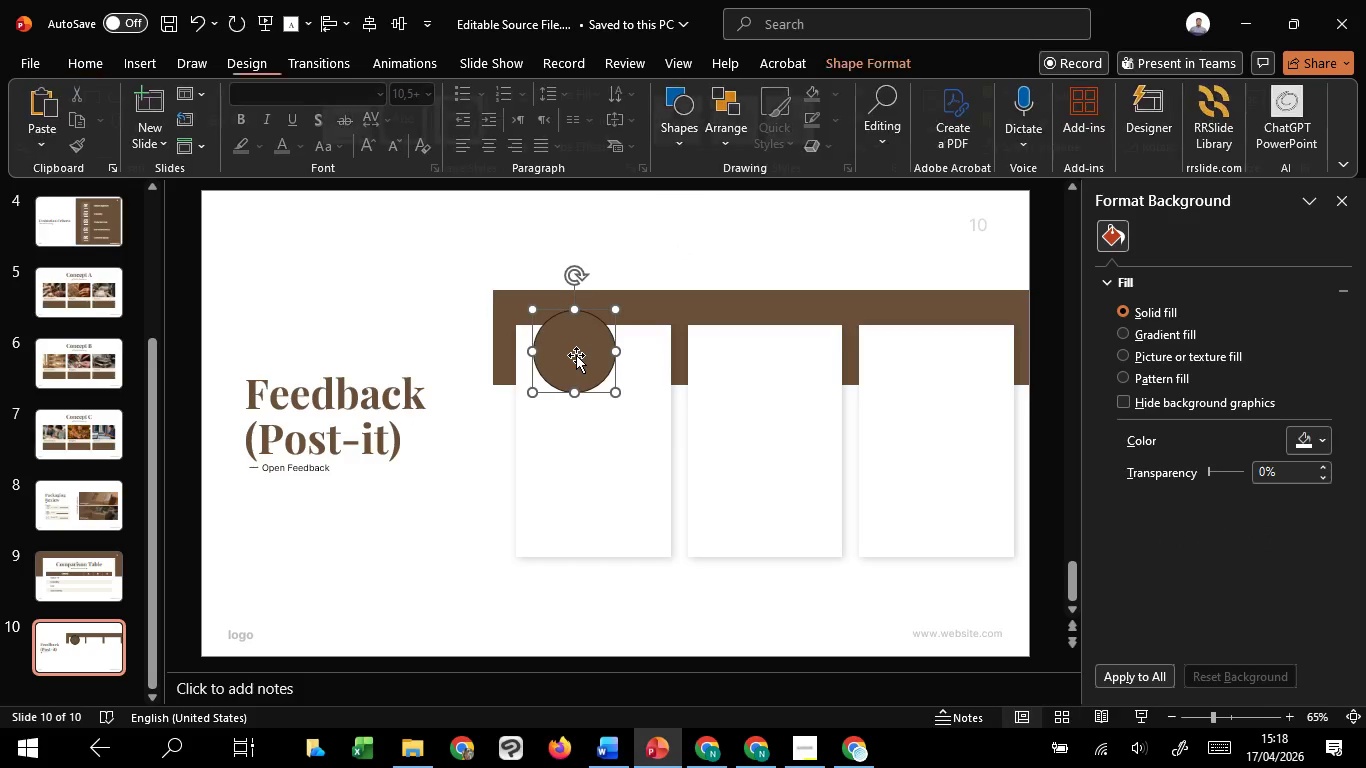 
left_click_drag(start_coordinate=[576, 355], to_coordinate=[592, 397])
 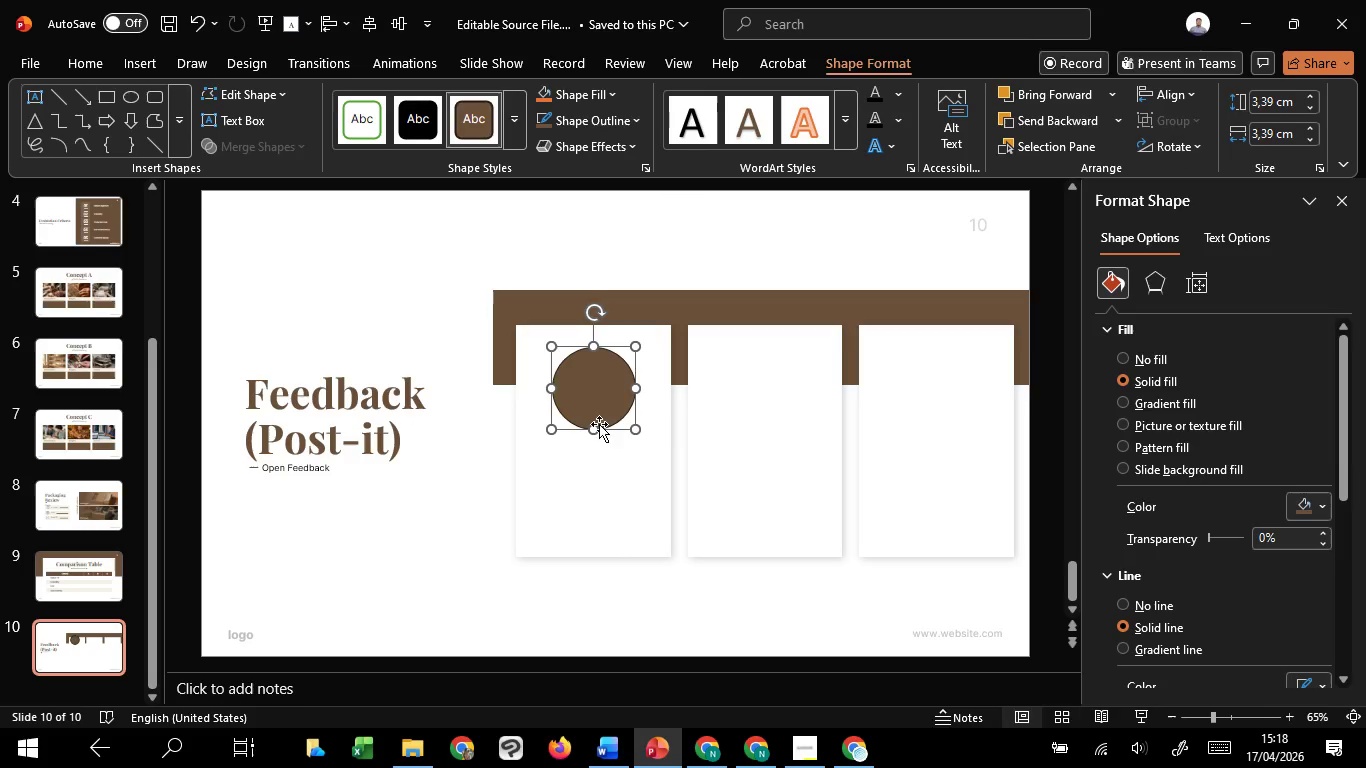 
hold_key(key=ShiftLeft, duration=1.14)
left_click([629, 506])
 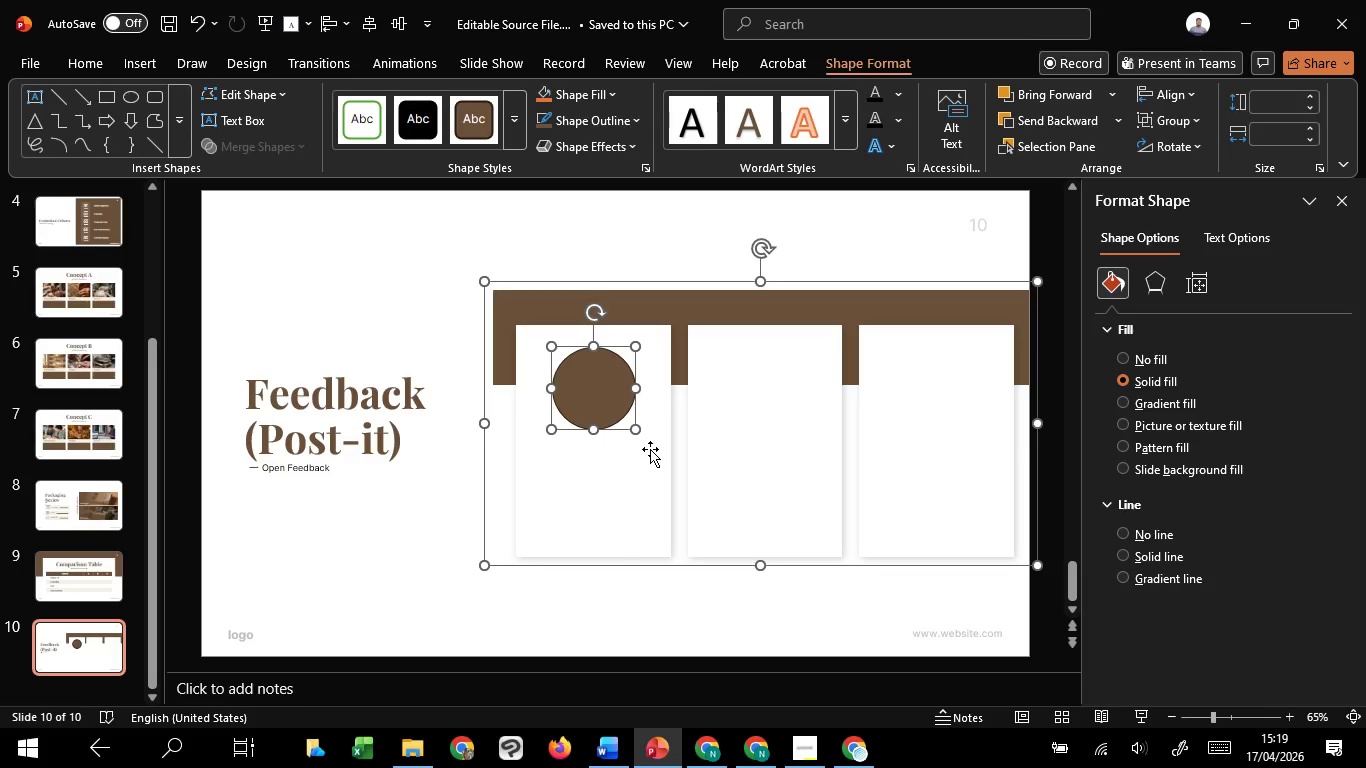 
key(Control+Shift+G)
 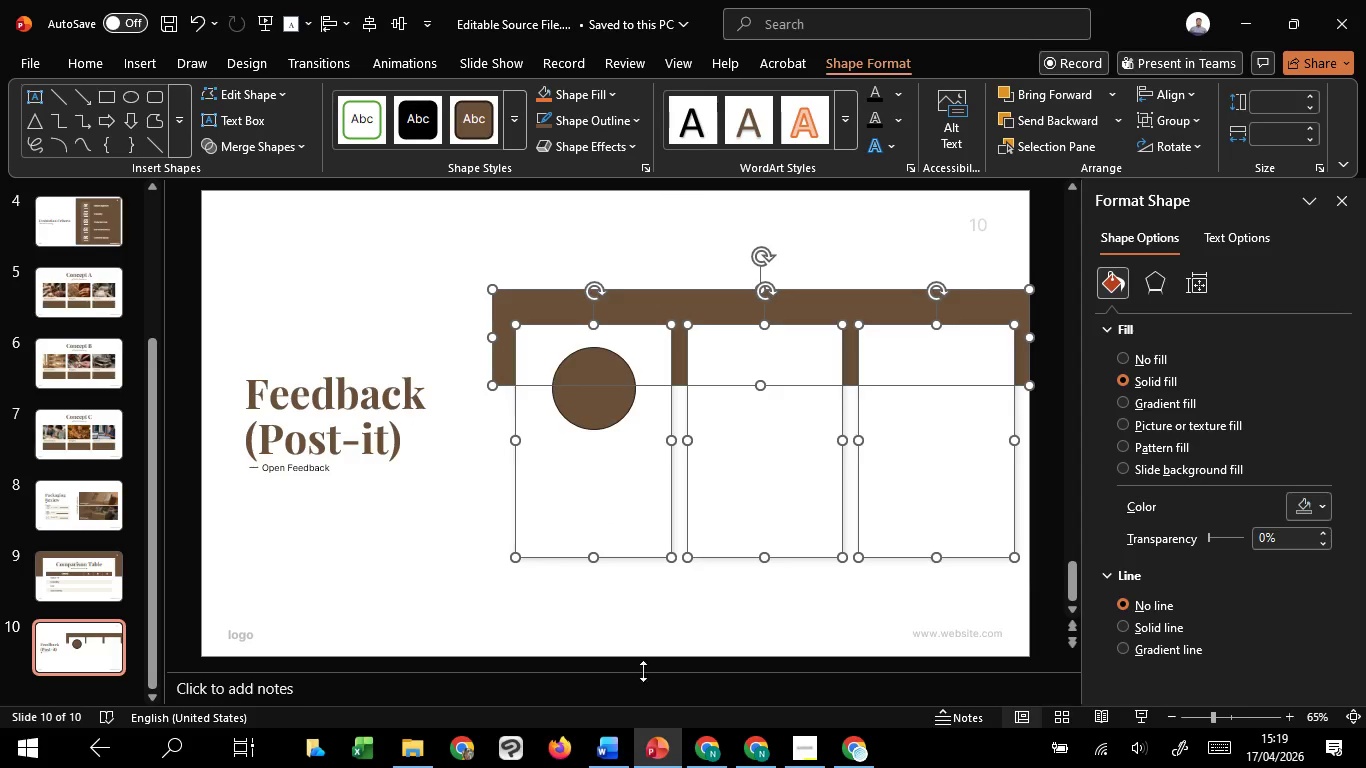 
left_click([643, 672])
 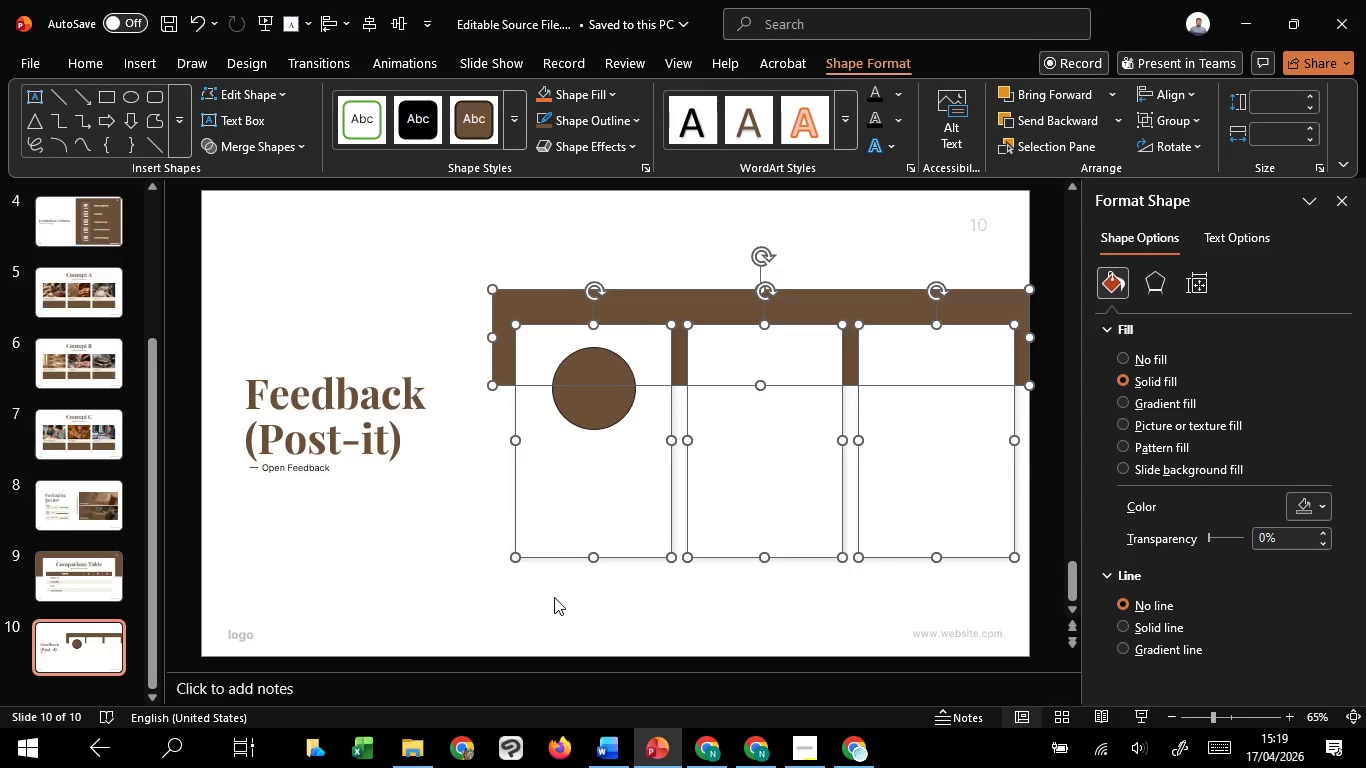 
left_click([551, 597])
 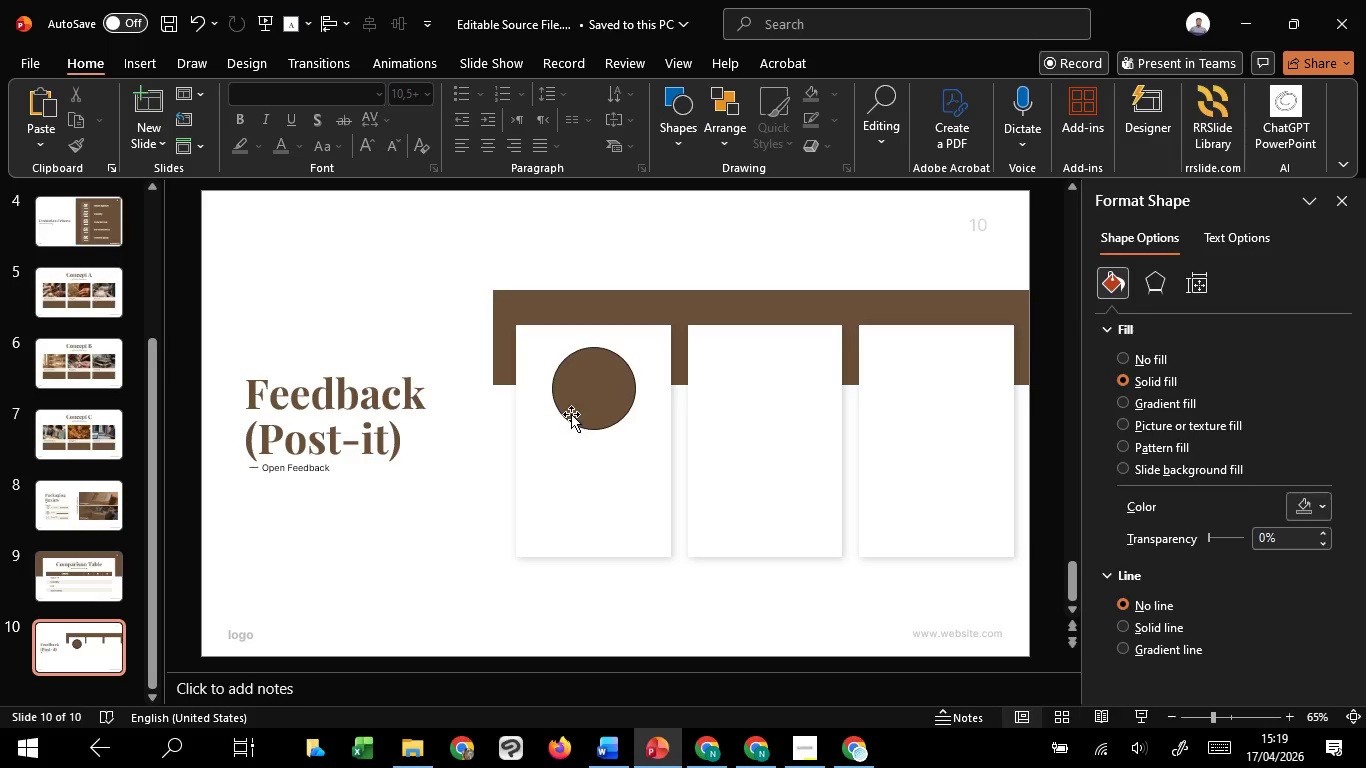 
left_click([571, 414])
 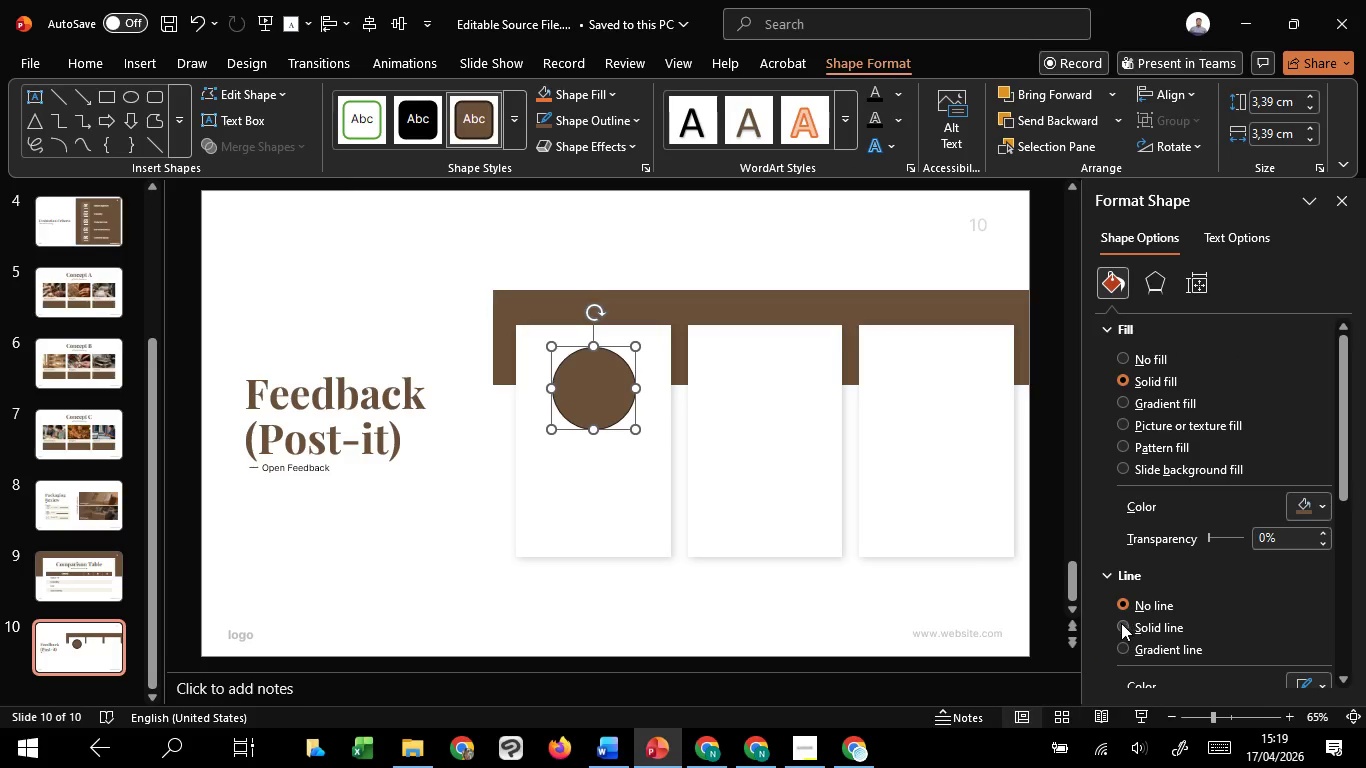 
left_click([1123, 628])
 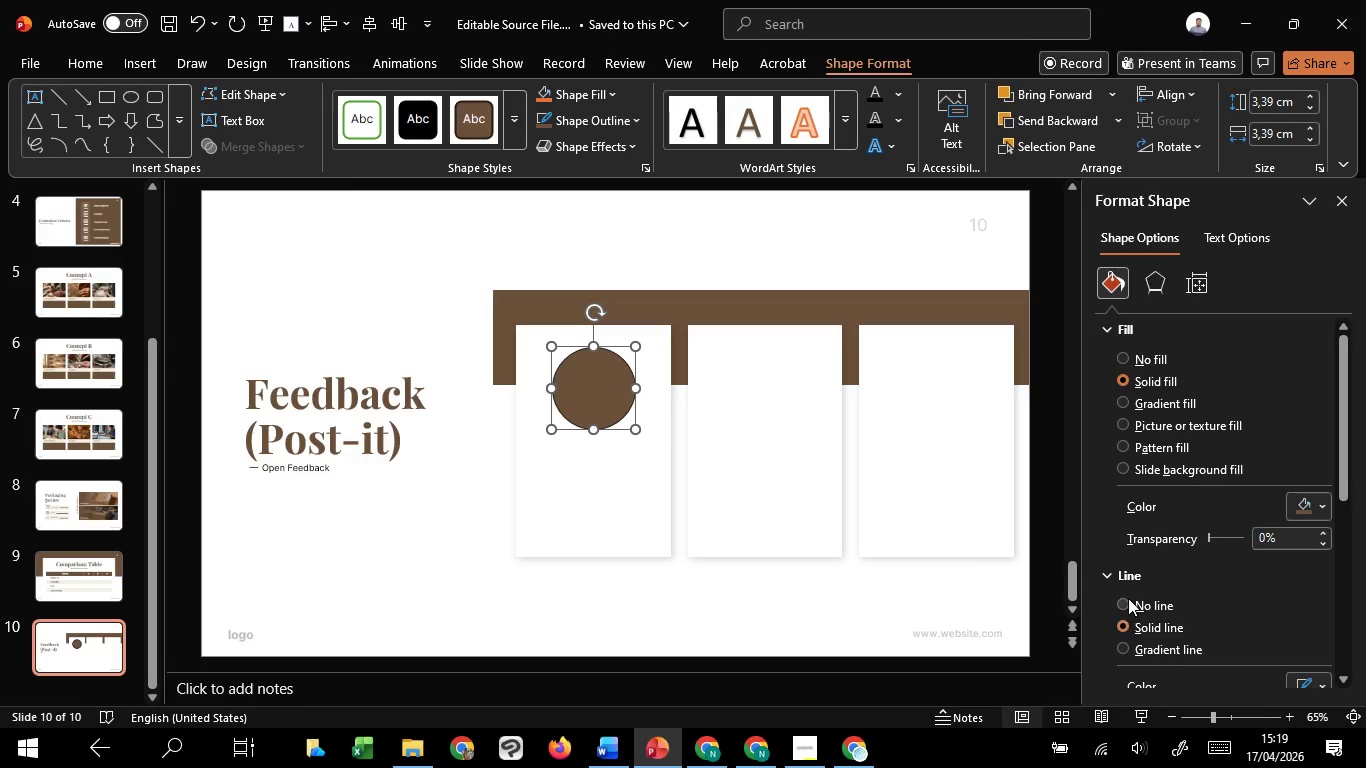 
left_click([1128, 598])
 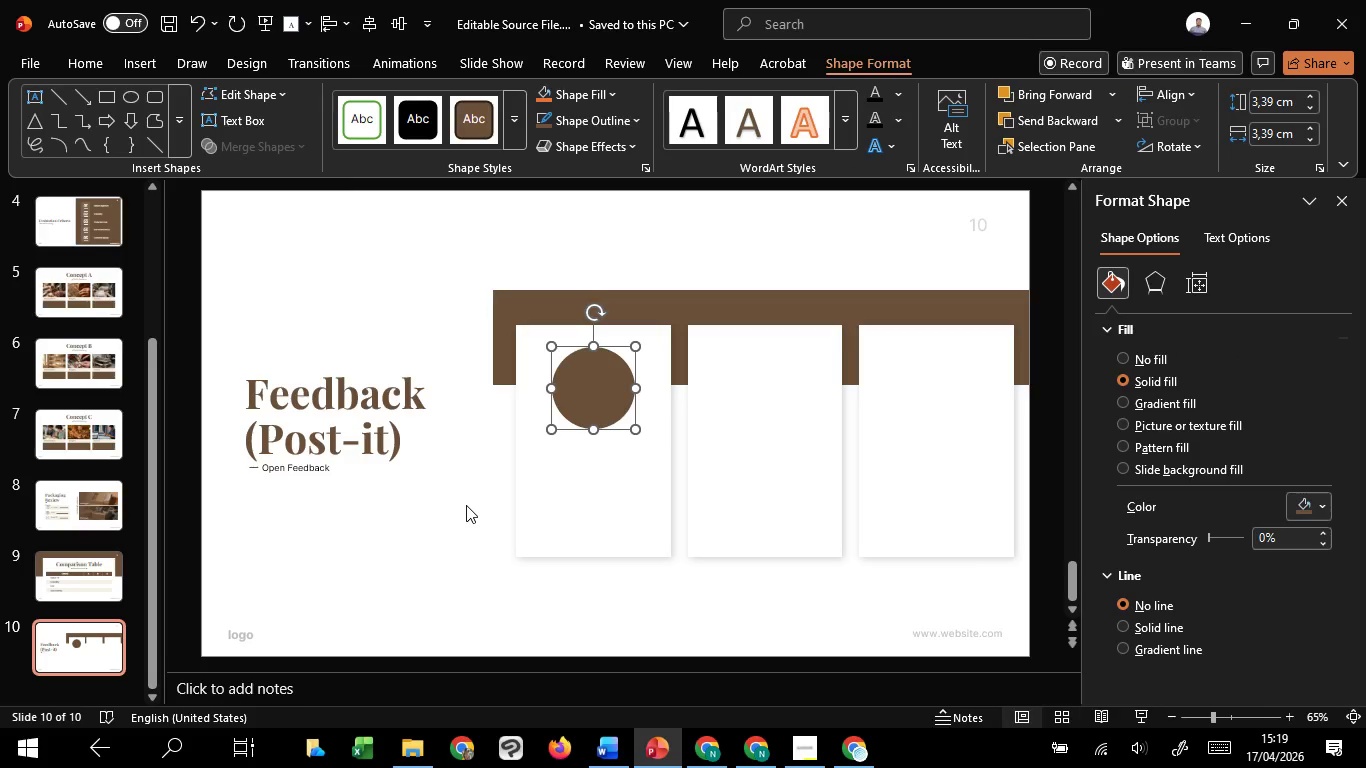 
left_click([466, 505])
 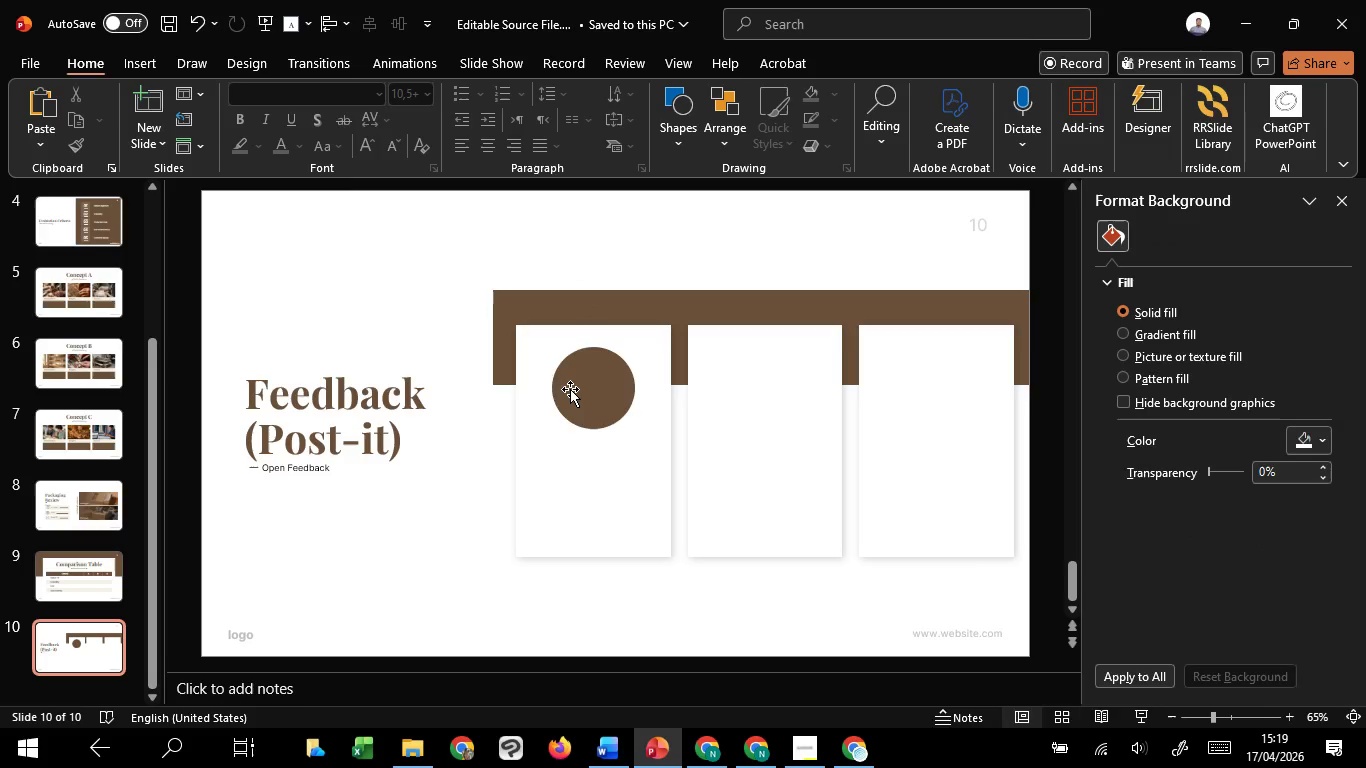 
left_click([570, 389])
 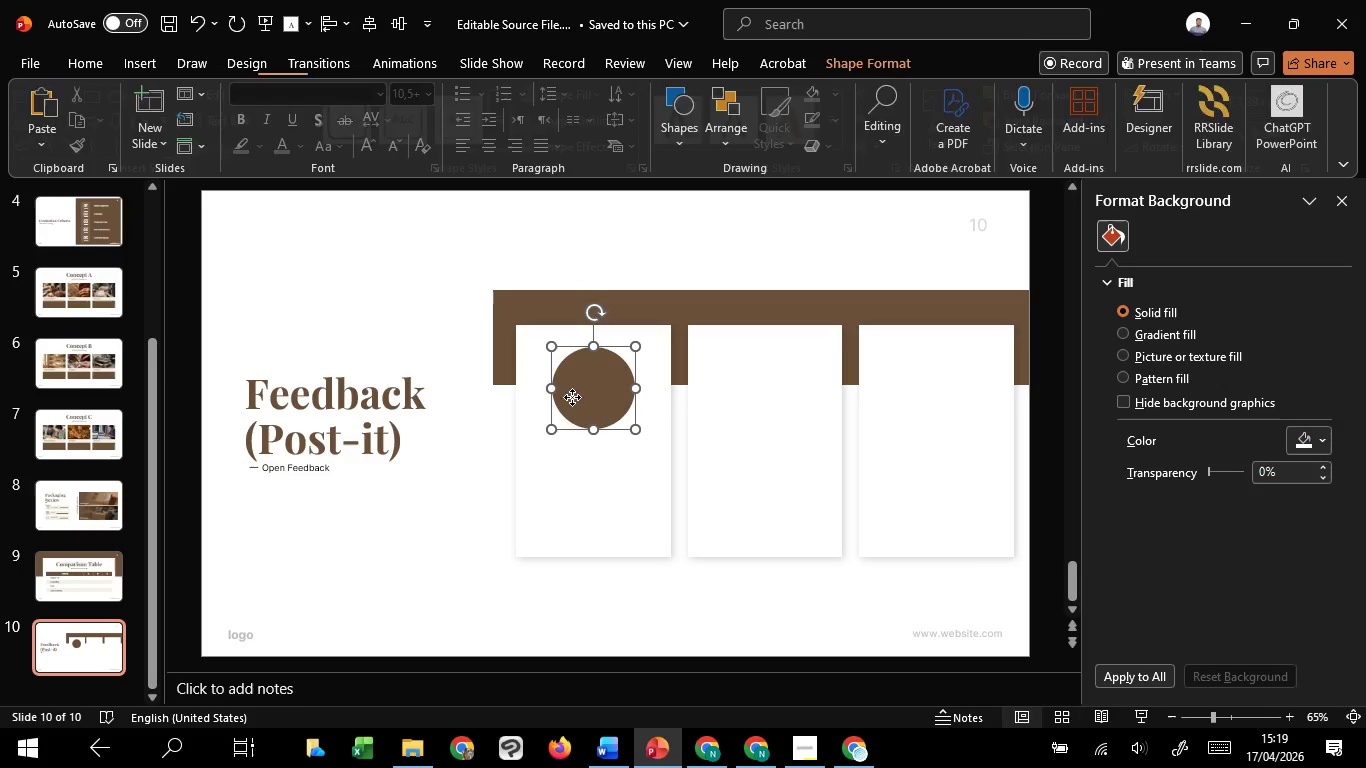 
hold_key(key=ShiftLeft, duration=0.86)
 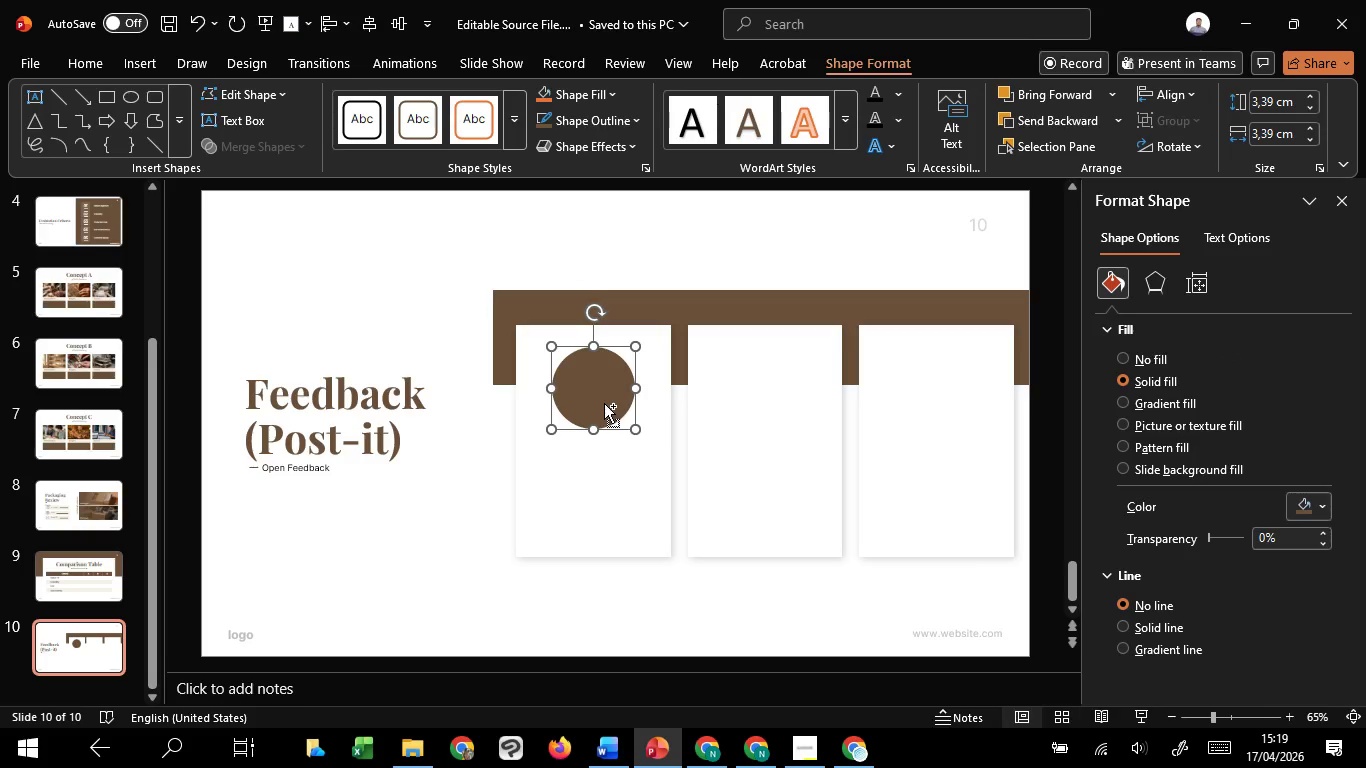 
hold_key(key=ControlLeft, duration=2.67)
hold_key(key=ShiftLeft, duration=1.52)
left_click_drag(start_coordinate=[605, 402], to_coordinate=[777, 406])
 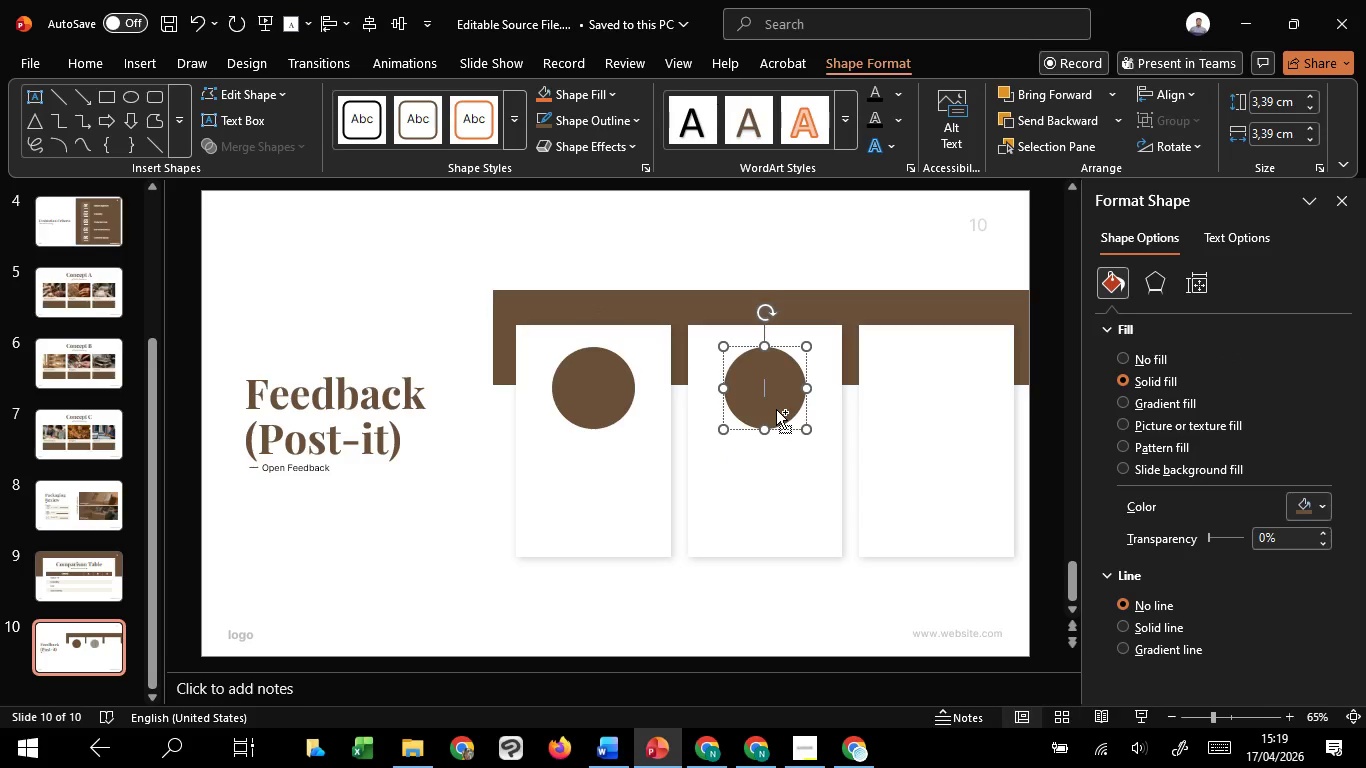 
hold_key(key=ShiftLeft, duration=0.91)
 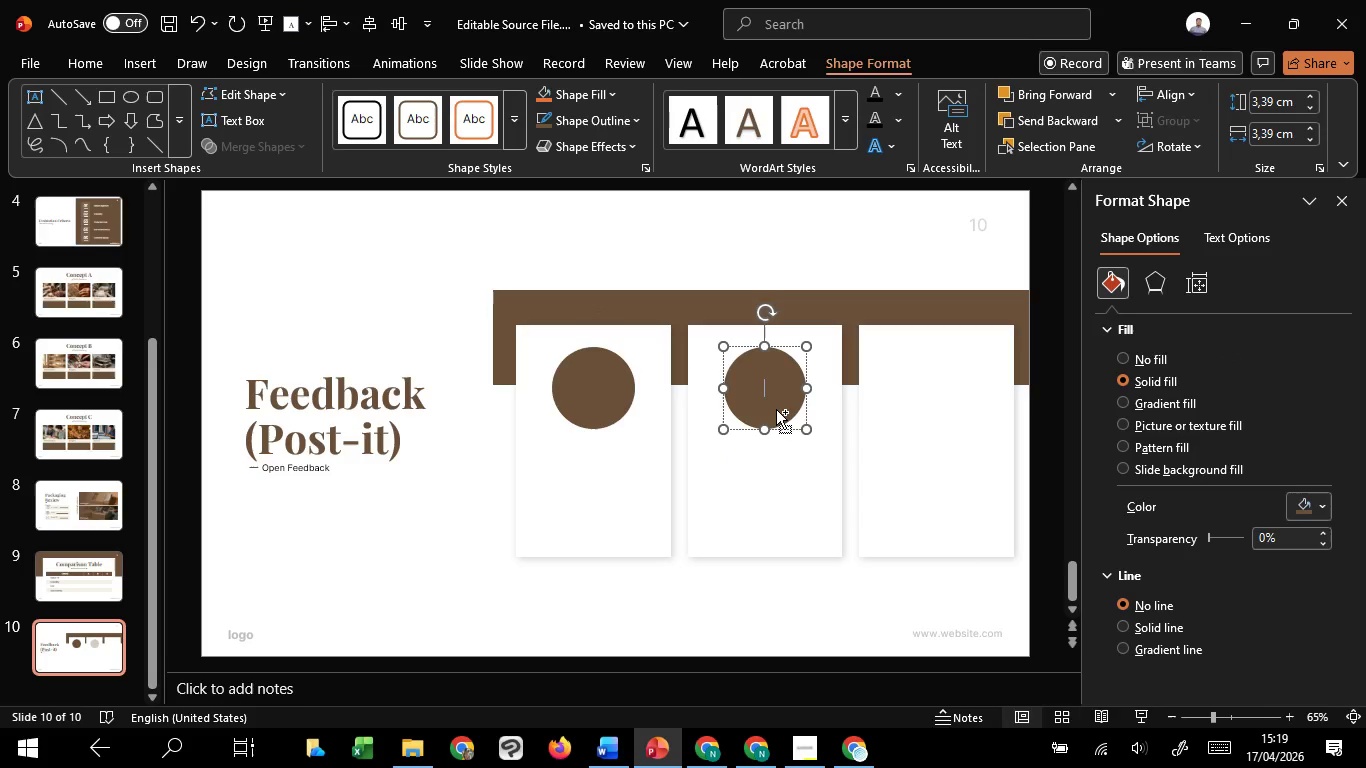 
hold_key(key=ControlLeft, duration=2.48)
hold_key(key=ShiftLeft, duration=1.51)
left_click_drag(start_coordinate=[776, 409], to_coordinate=[946, 410])
 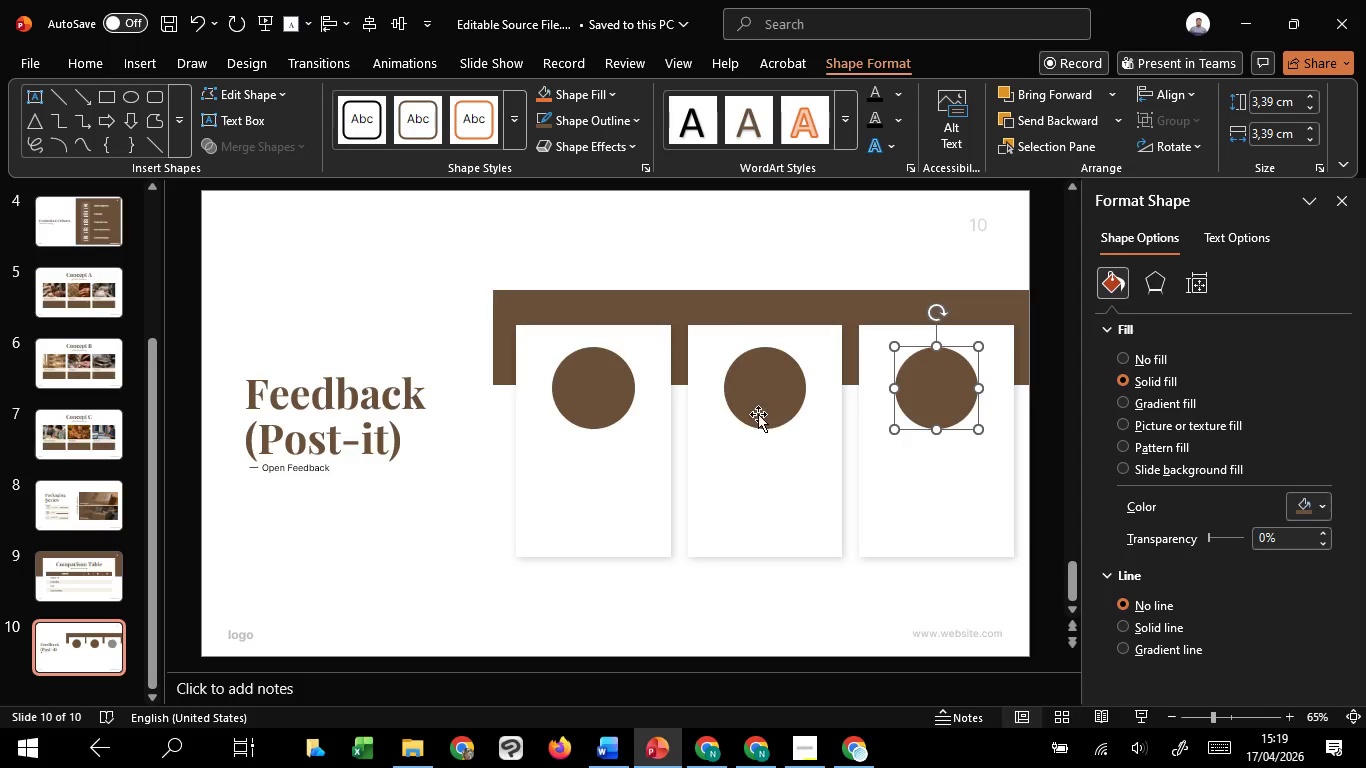 
hold_key(key=ShiftLeft, duration=1.52)
left_click([758, 414])
 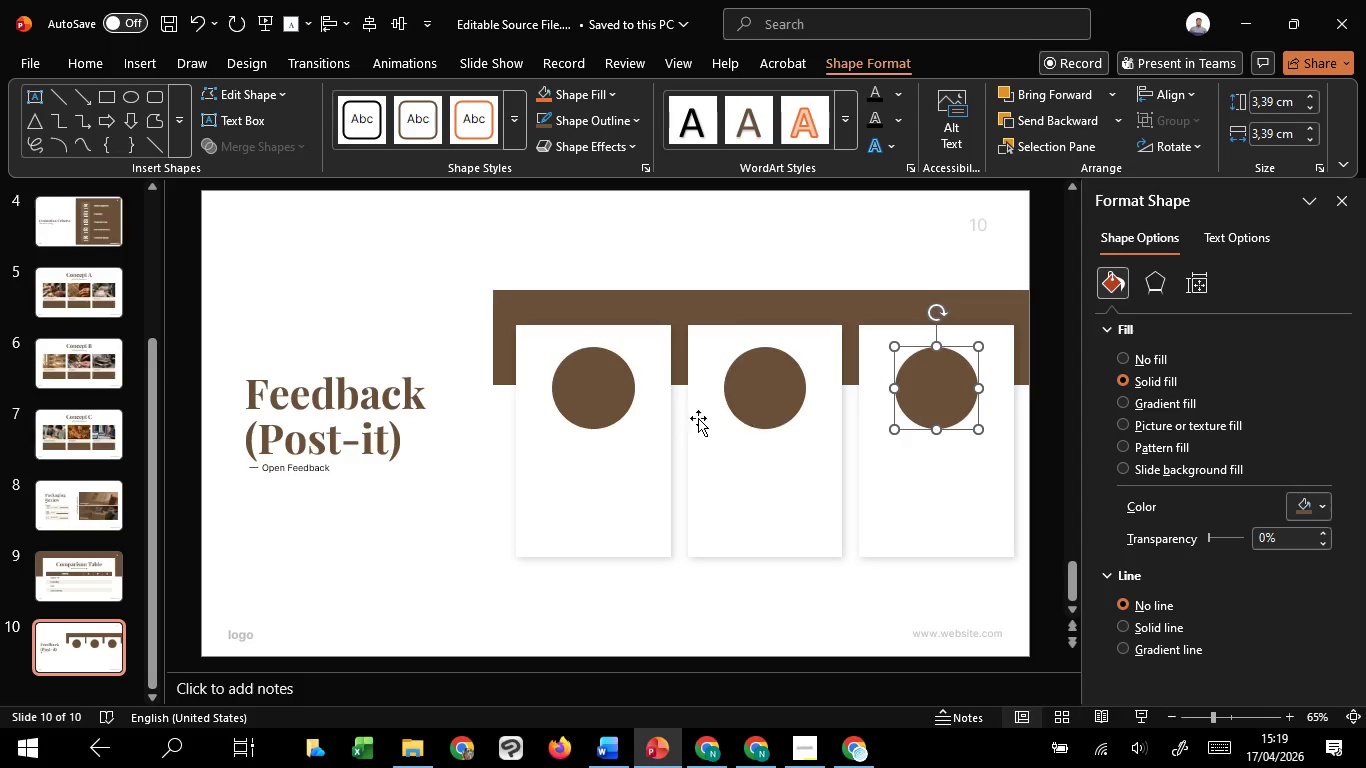 
hold_key(key=ShiftLeft, duration=1.5)
left_click([570, 391])
 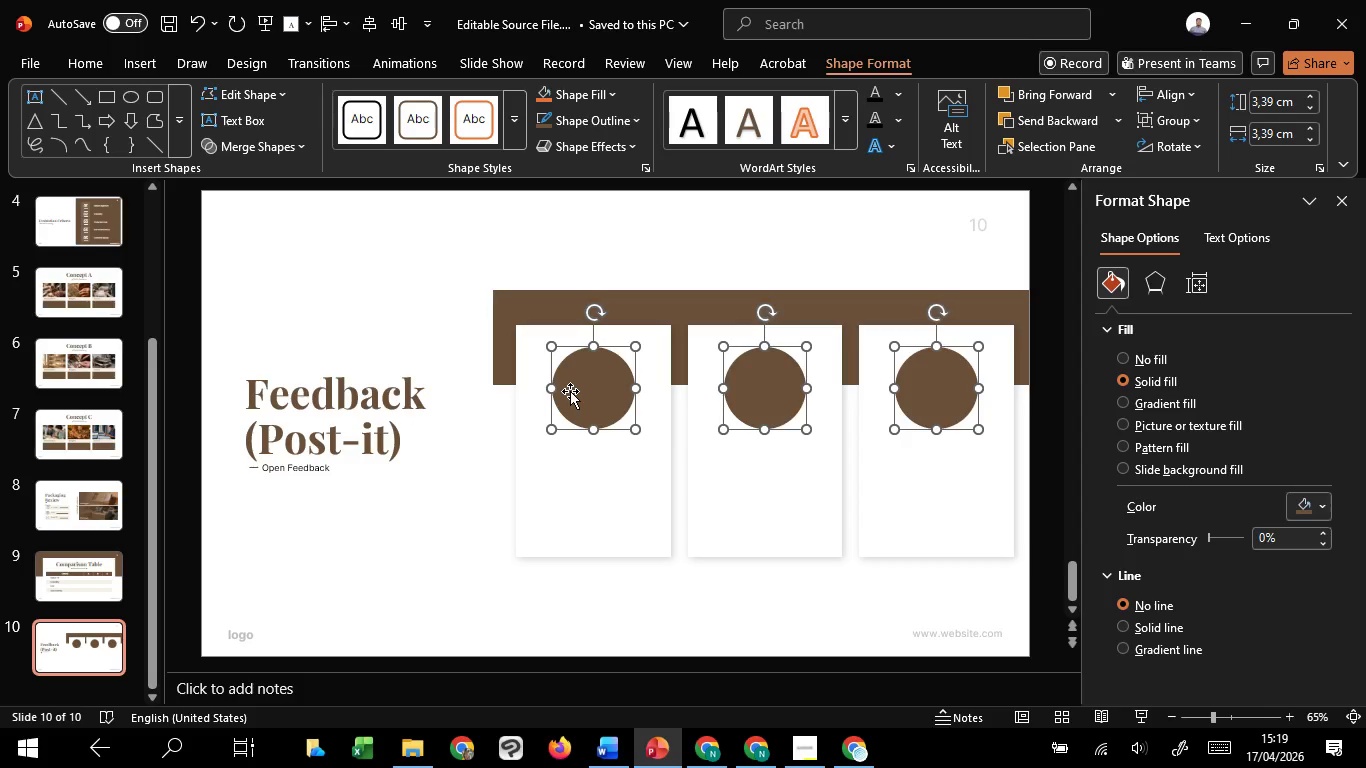 
hold_key(key=ShiftLeft, duration=0.45)
 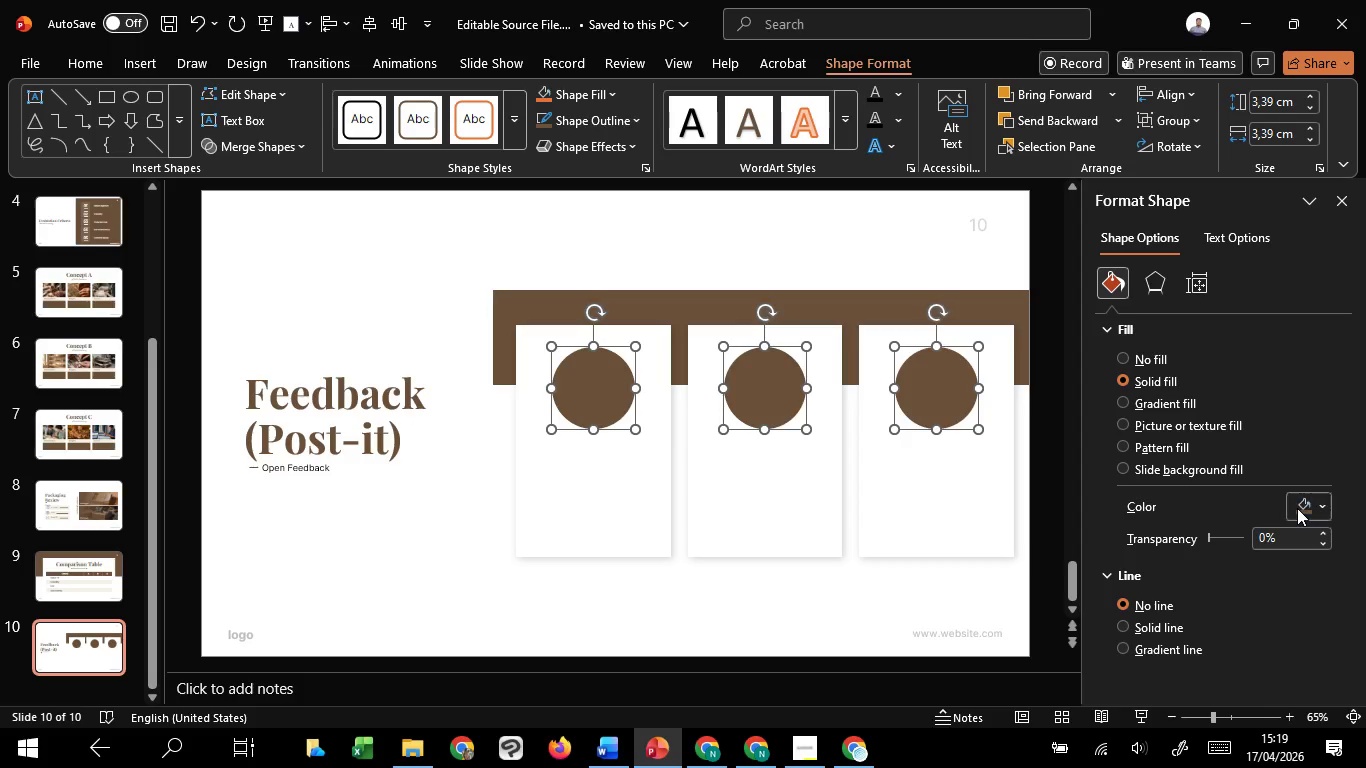 
left_click([1297, 508])
 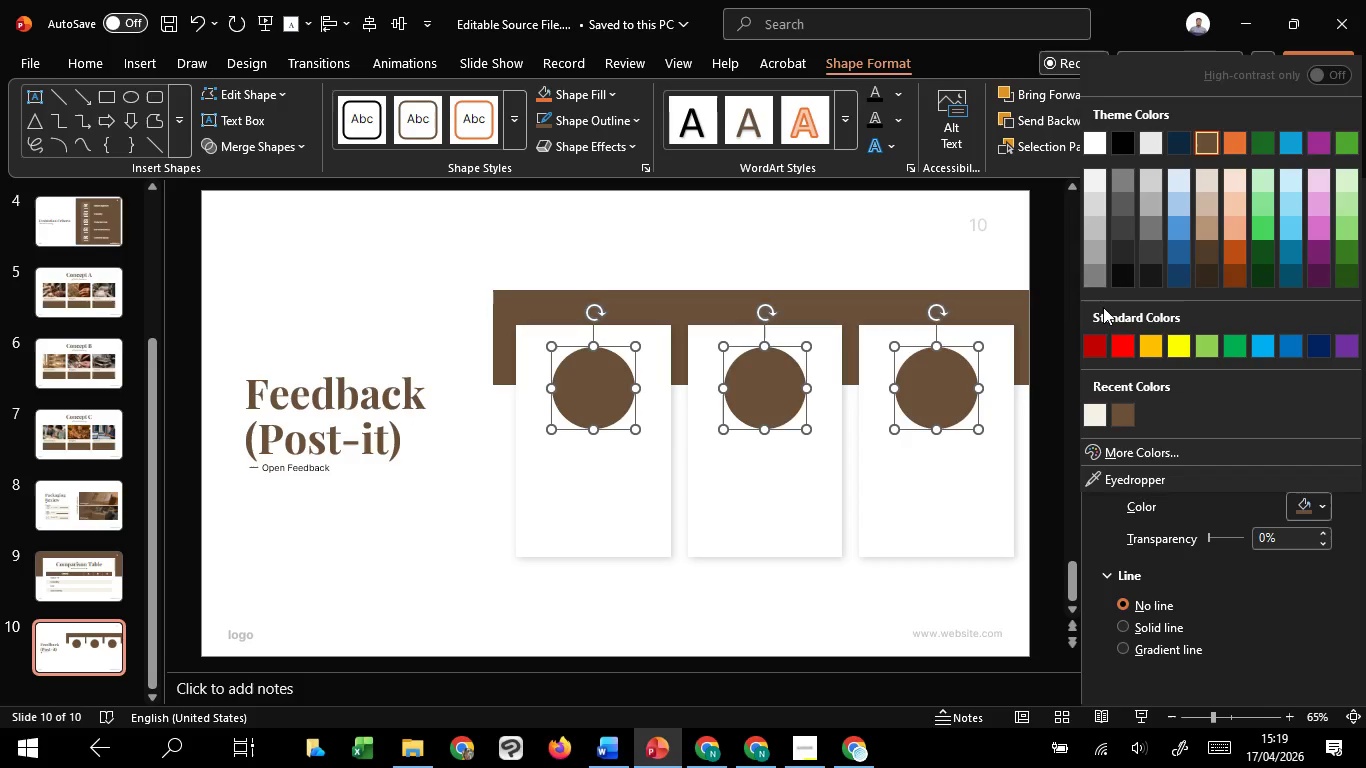 
left_click([1096, 414])
 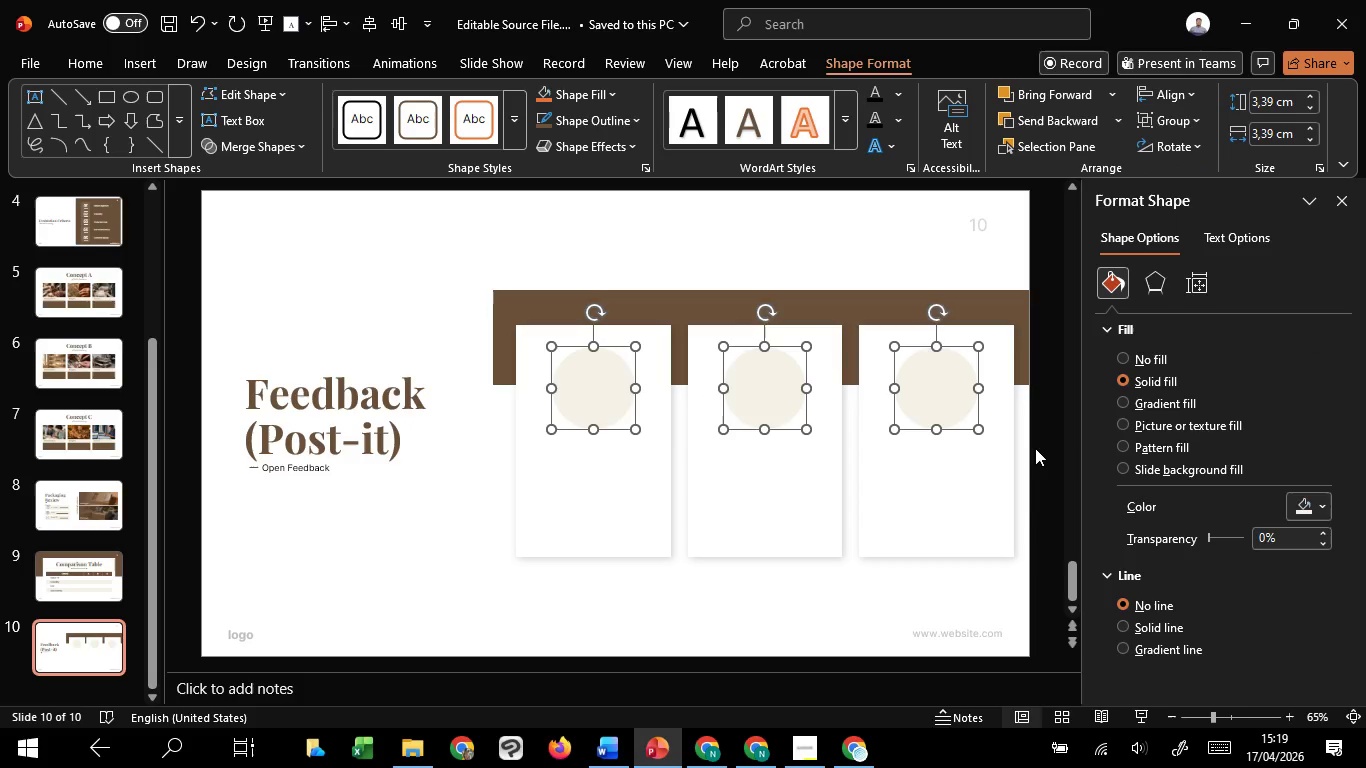 
left_click([1035, 448])
 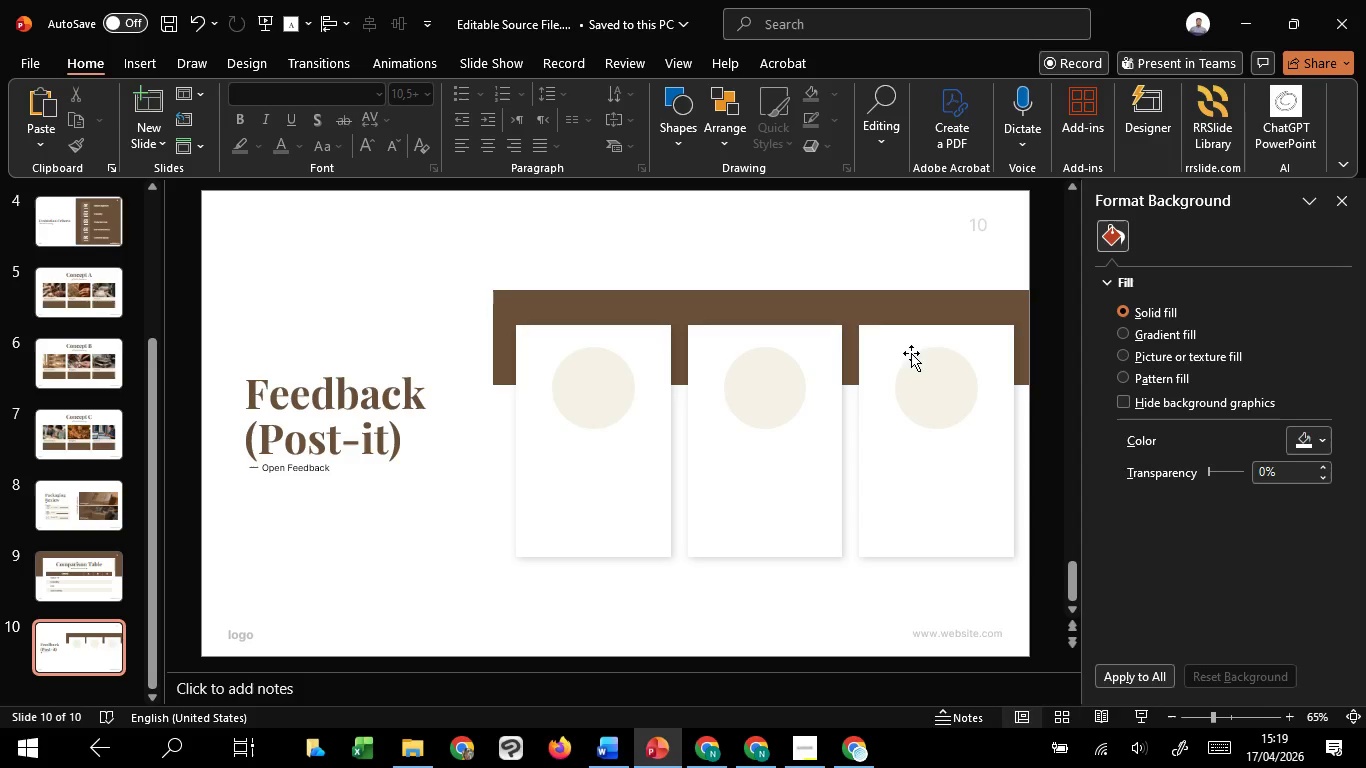 
left_click([853, 310])
 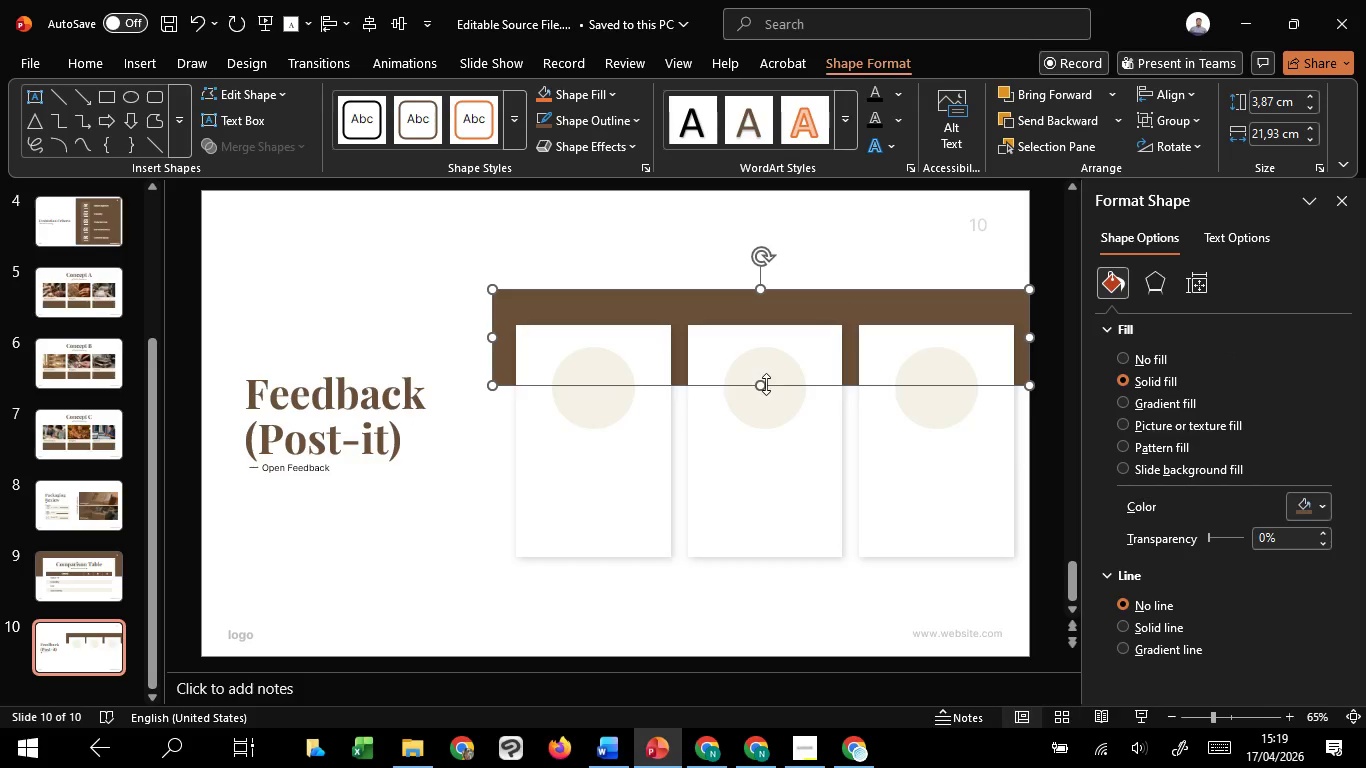 
left_click_drag(start_coordinate=[761, 384], to_coordinate=[765, 398])
 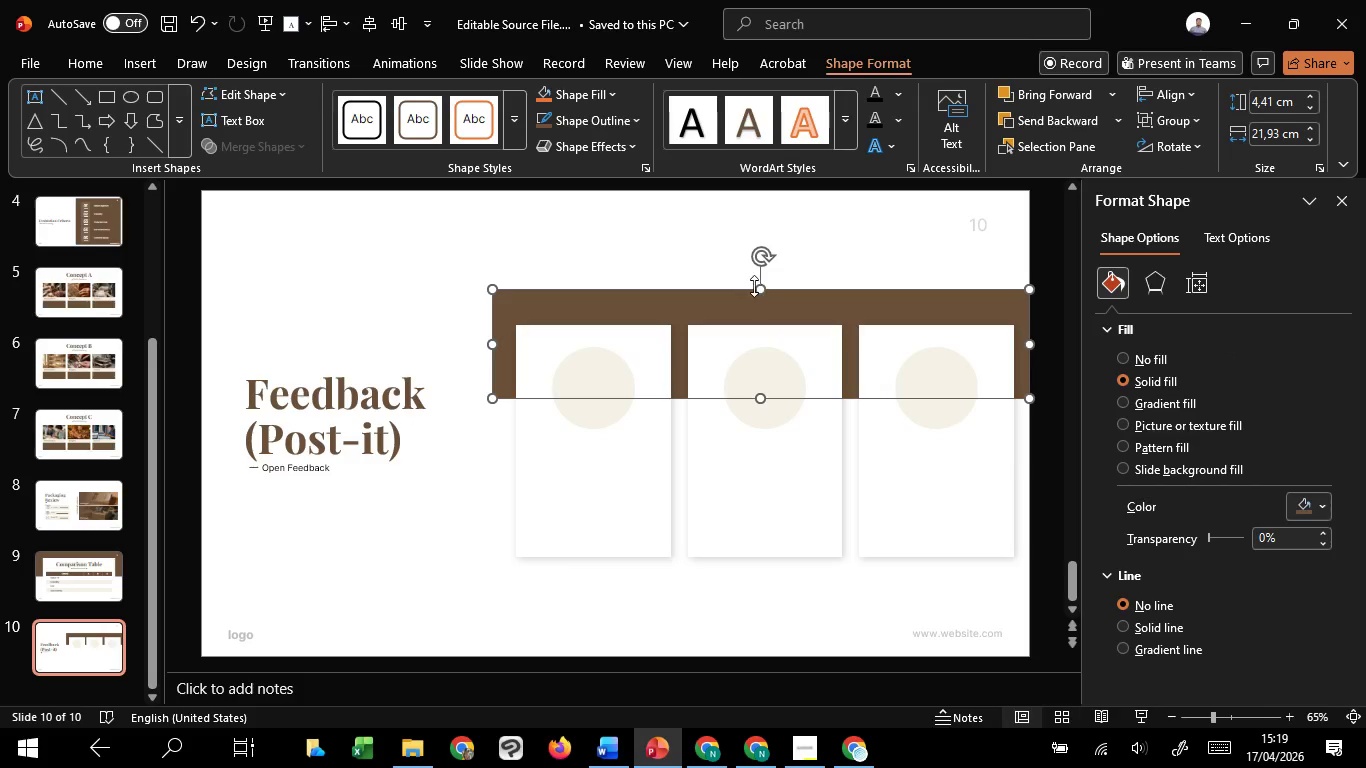 
left_click_drag(start_coordinate=[760, 287], to_coordinate=[757, 299])
 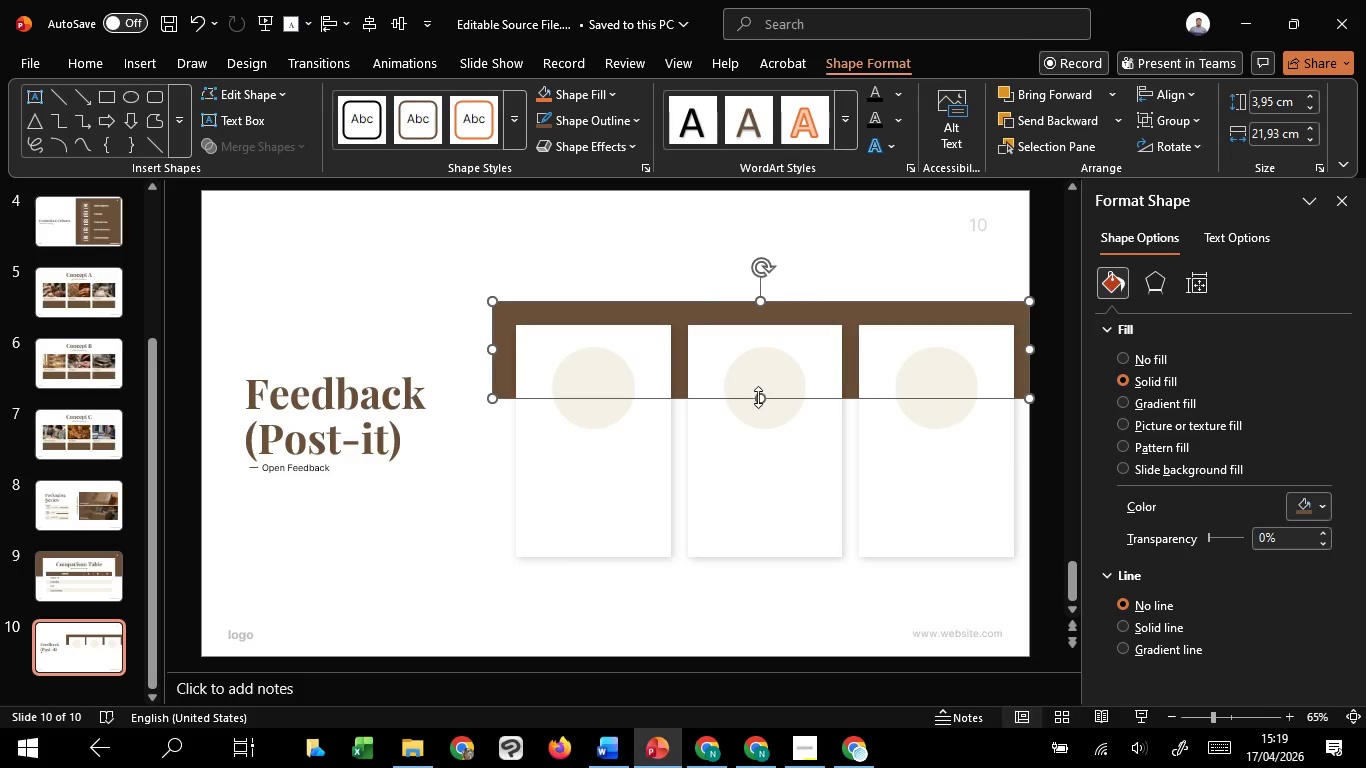 
left_click_drag(start_coordinate=[758, 397], to_coordinate=[762, 387])
 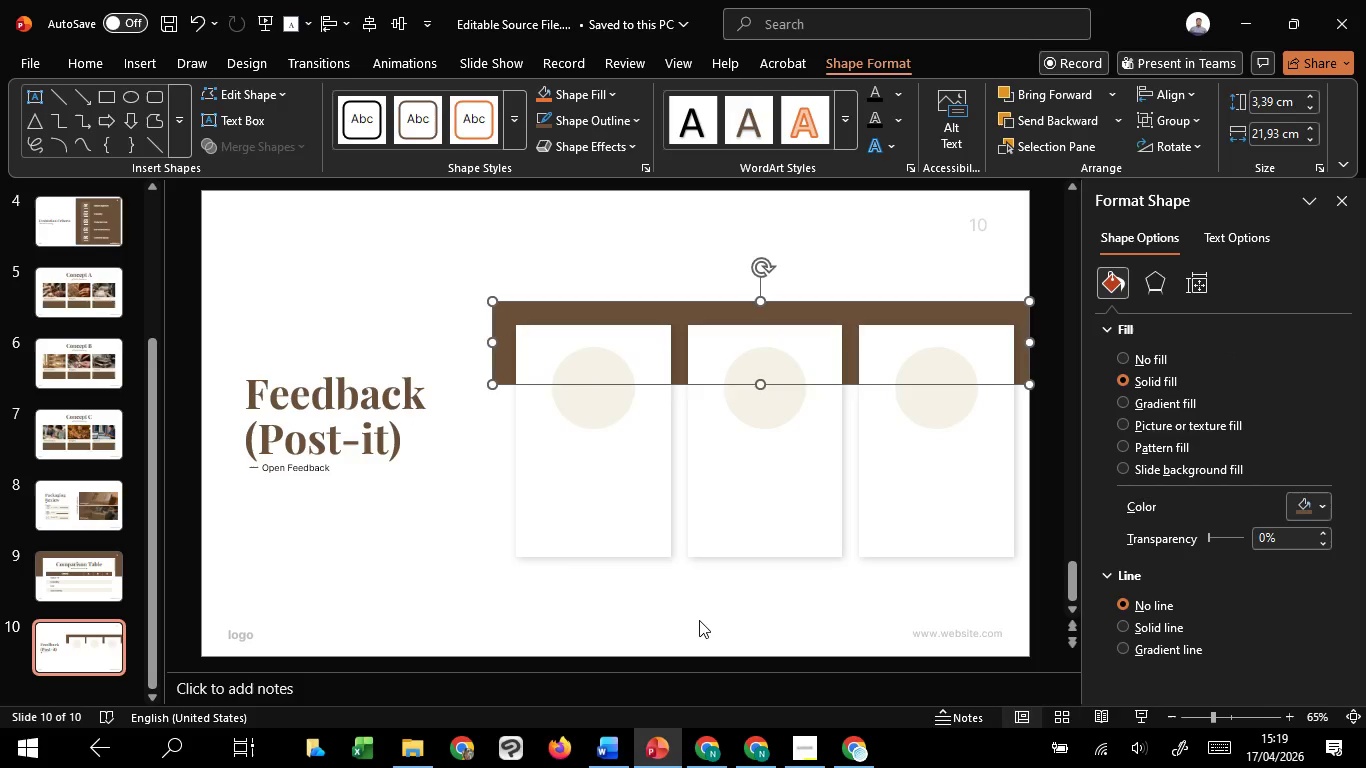 
left_click([698, 623])
 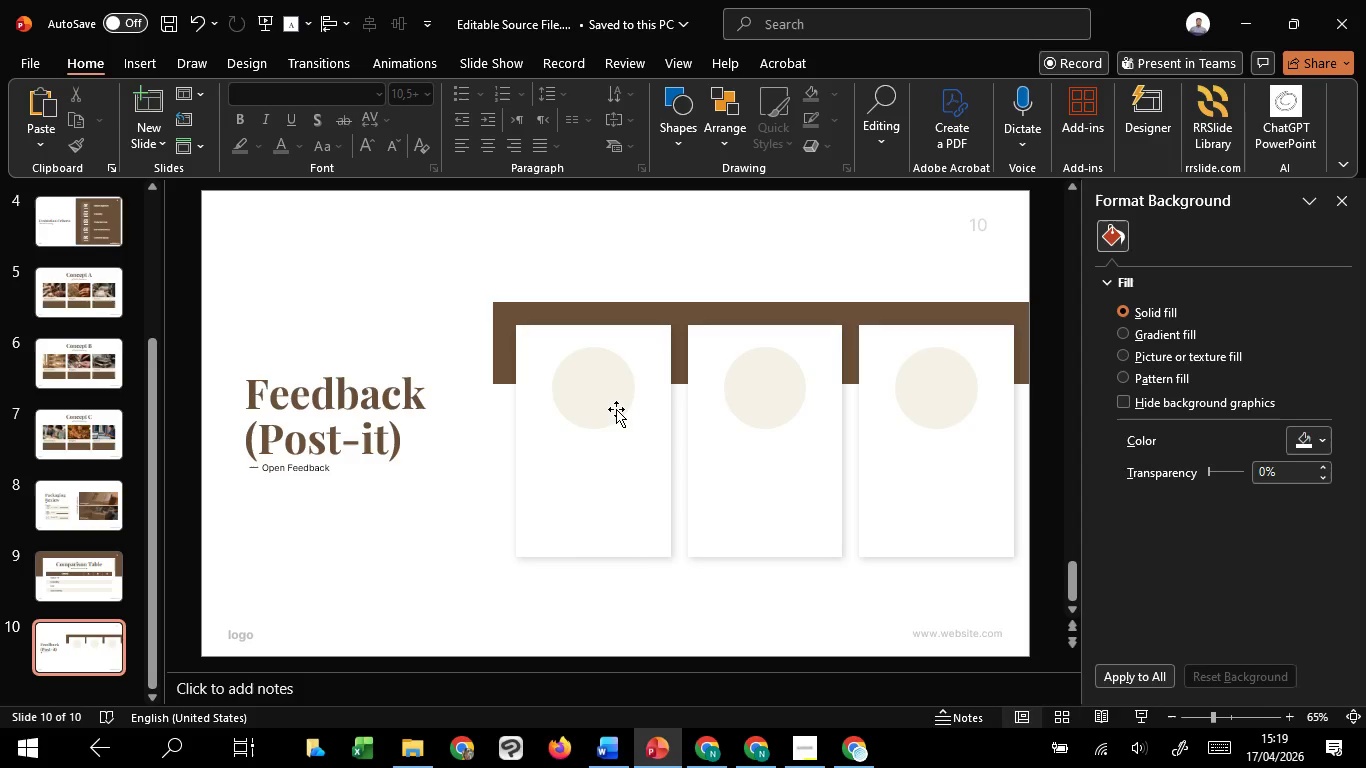 
left_click([616, 409])
 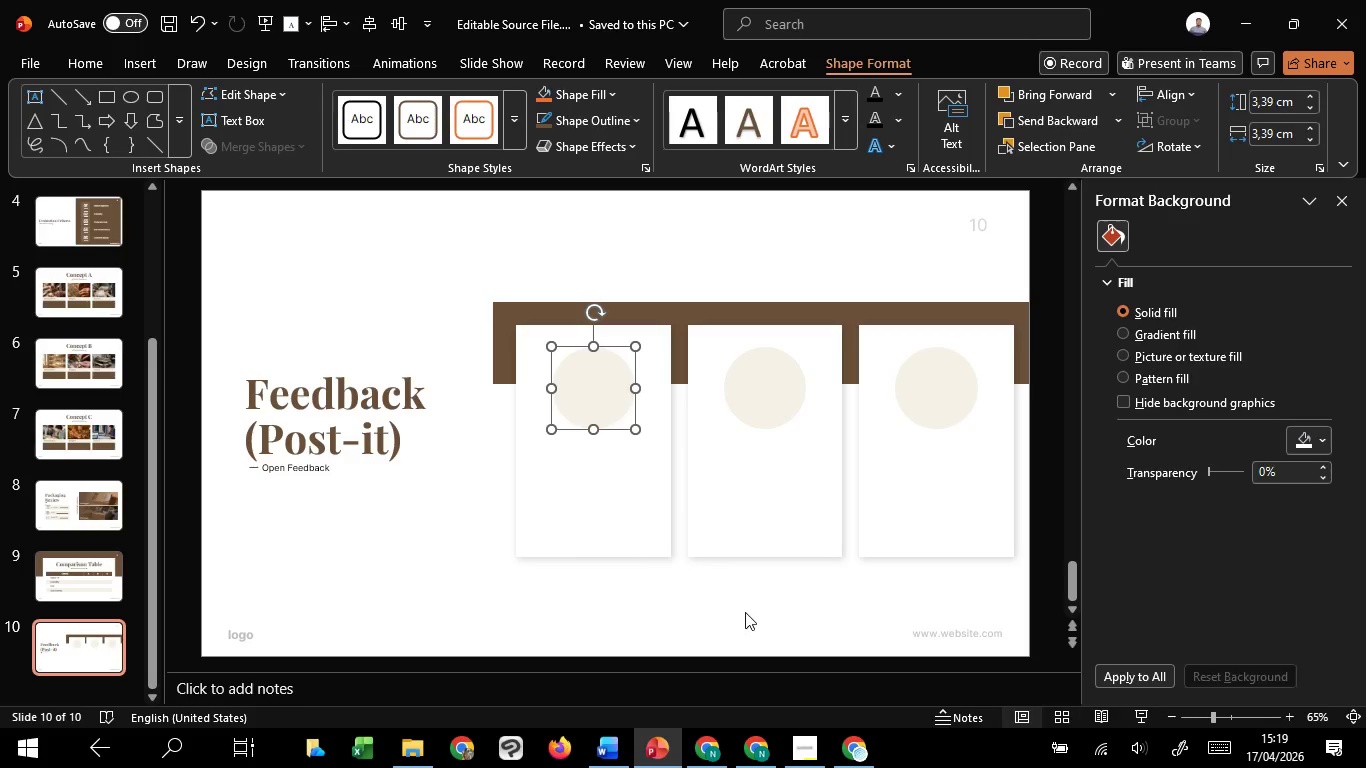 
left_click([745, 612])
 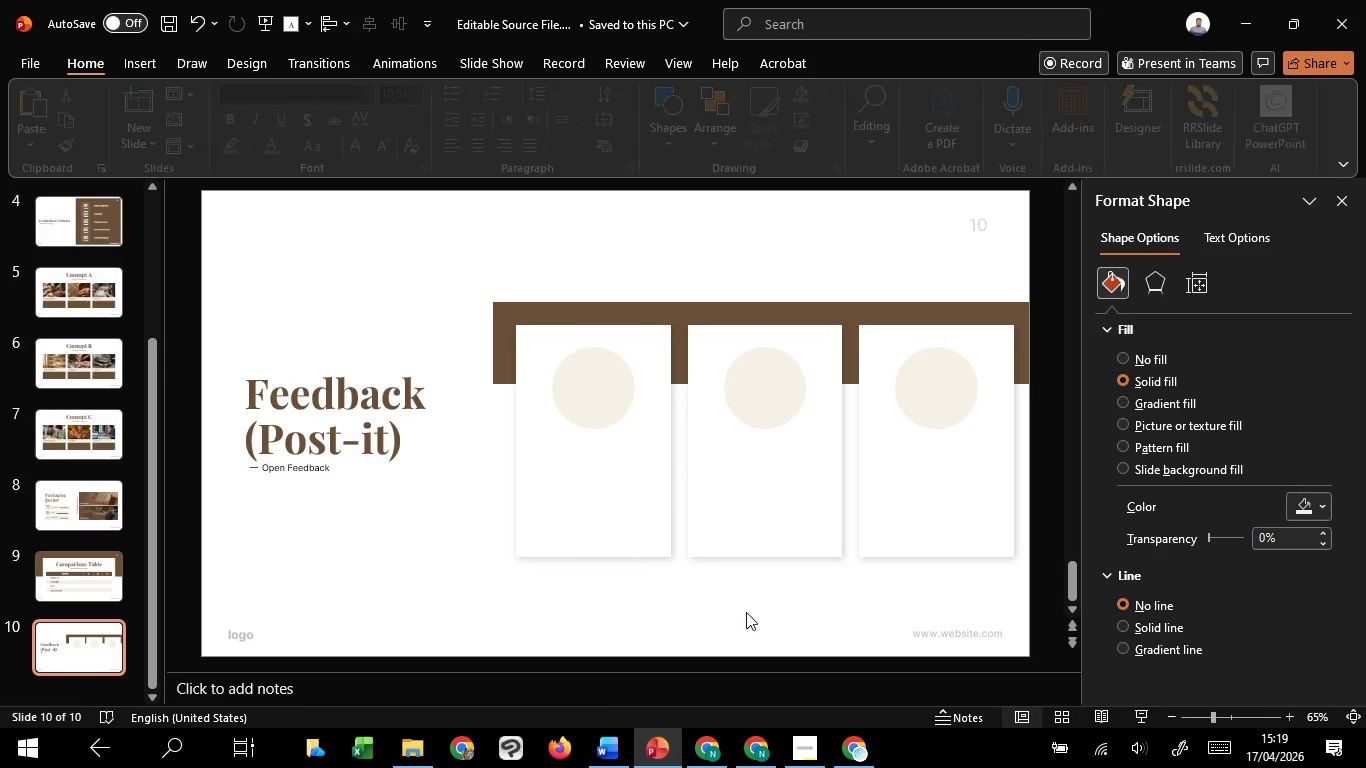 
scroll: coordinate [746, 612], scroll_direction: up, amount: 2.0
 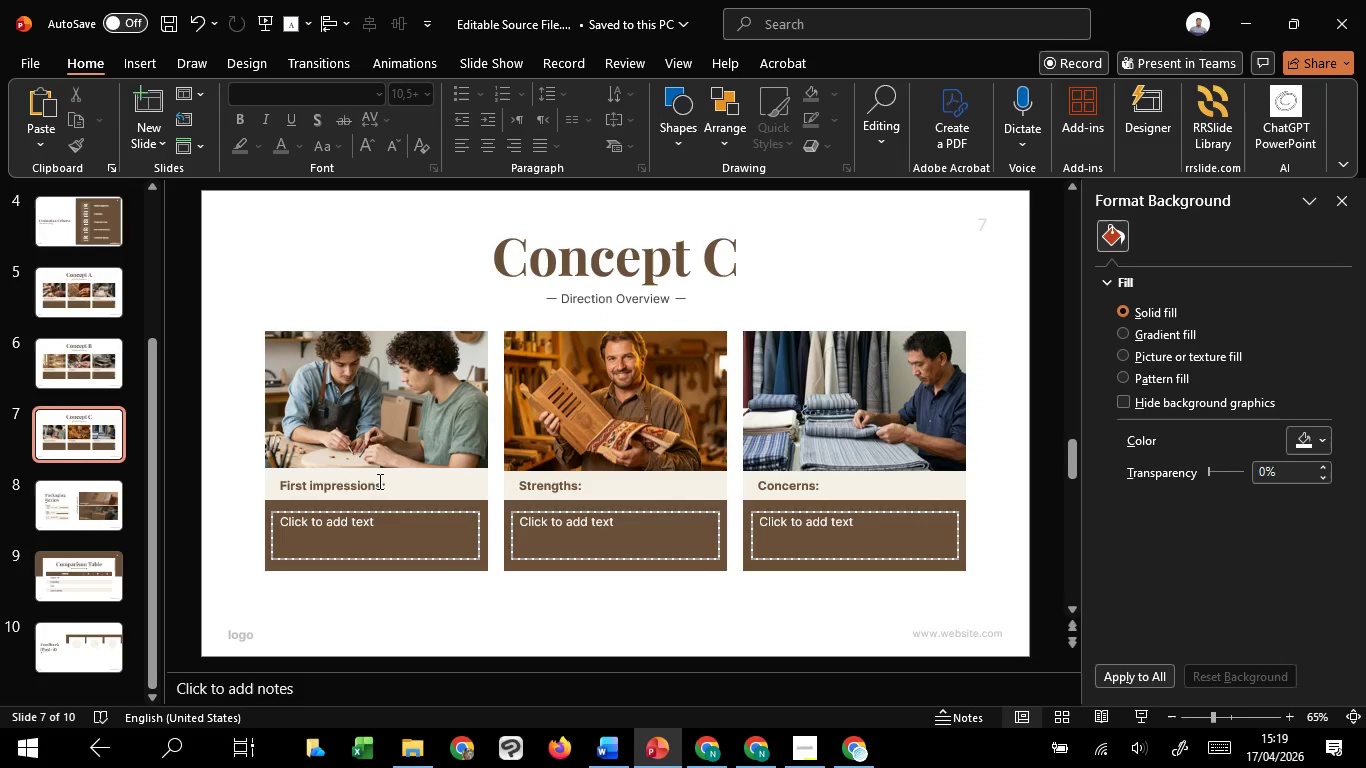 
left_click([374, 485])
 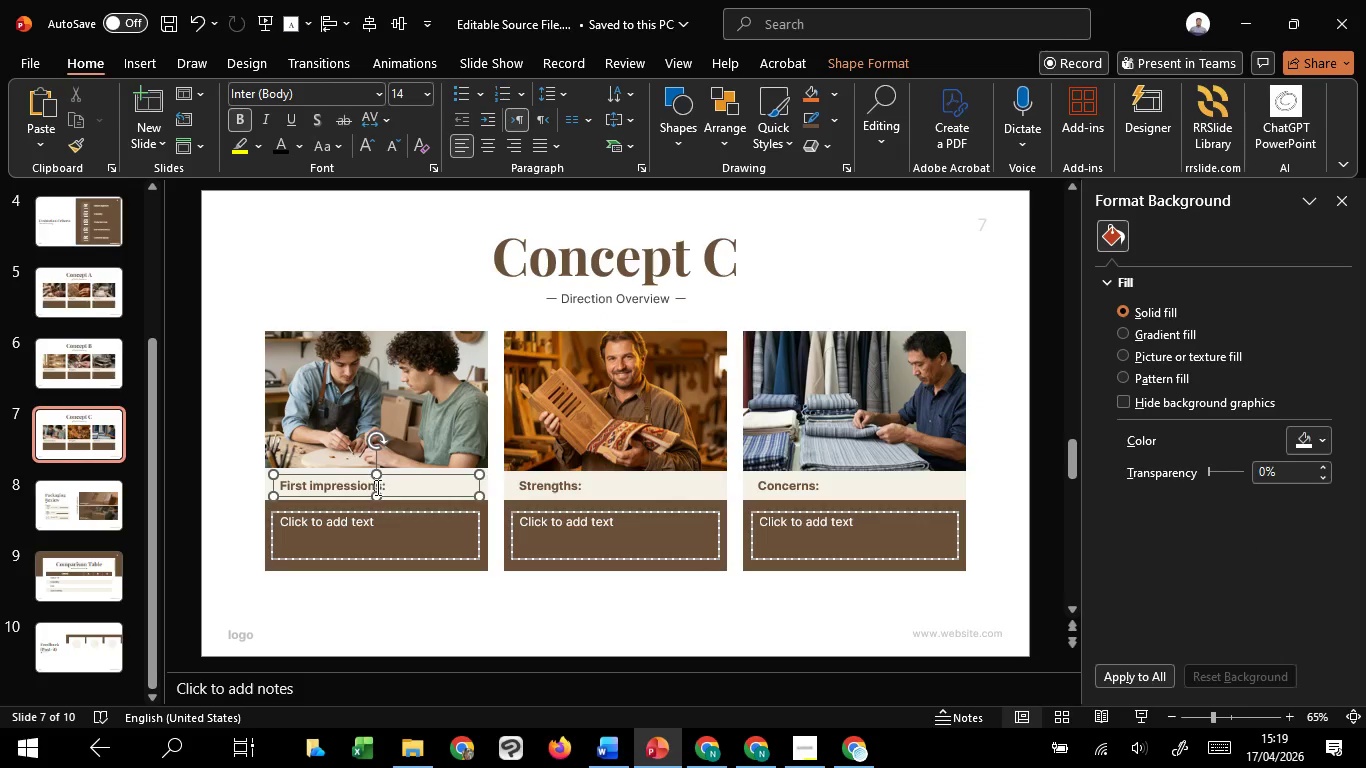 
hold_key(key=ShiftLeft, duration=1.19)
left_click([394, 514])
 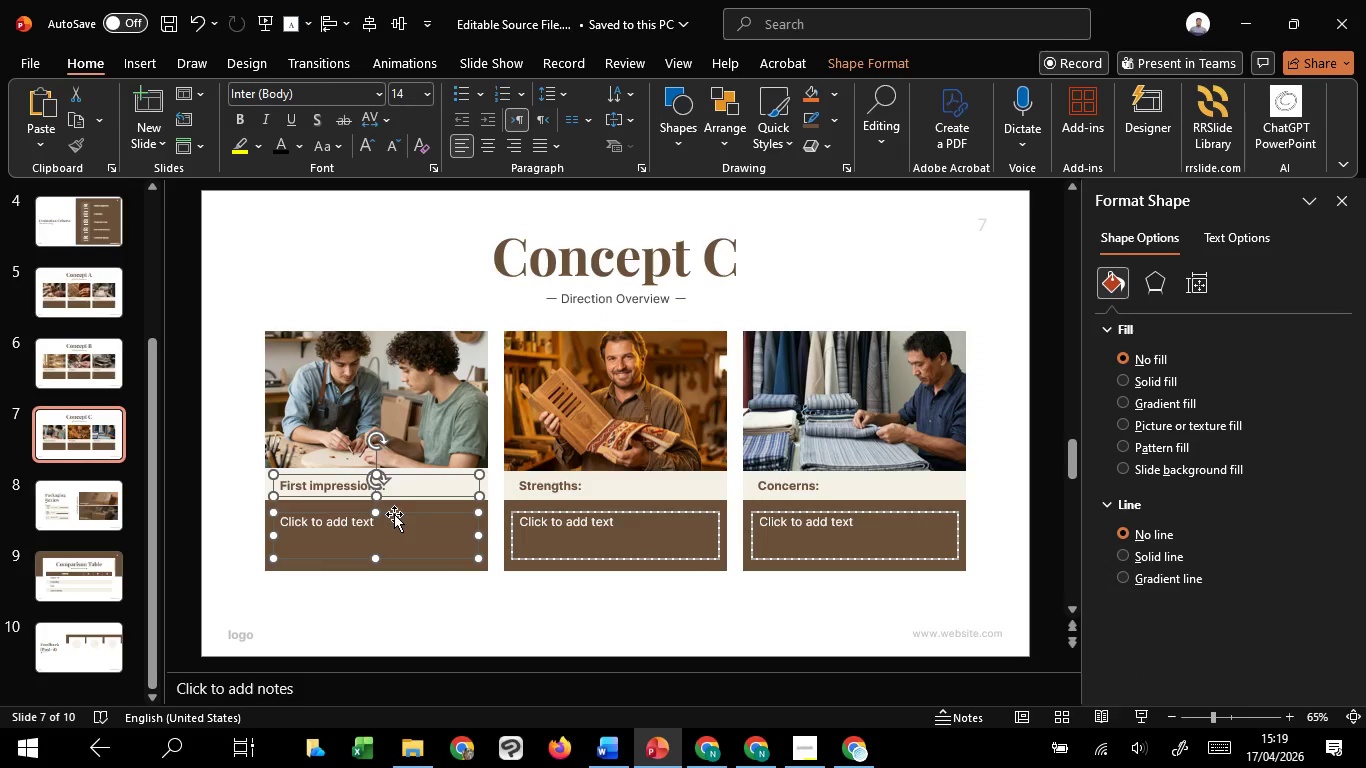 
key(Control+C)
 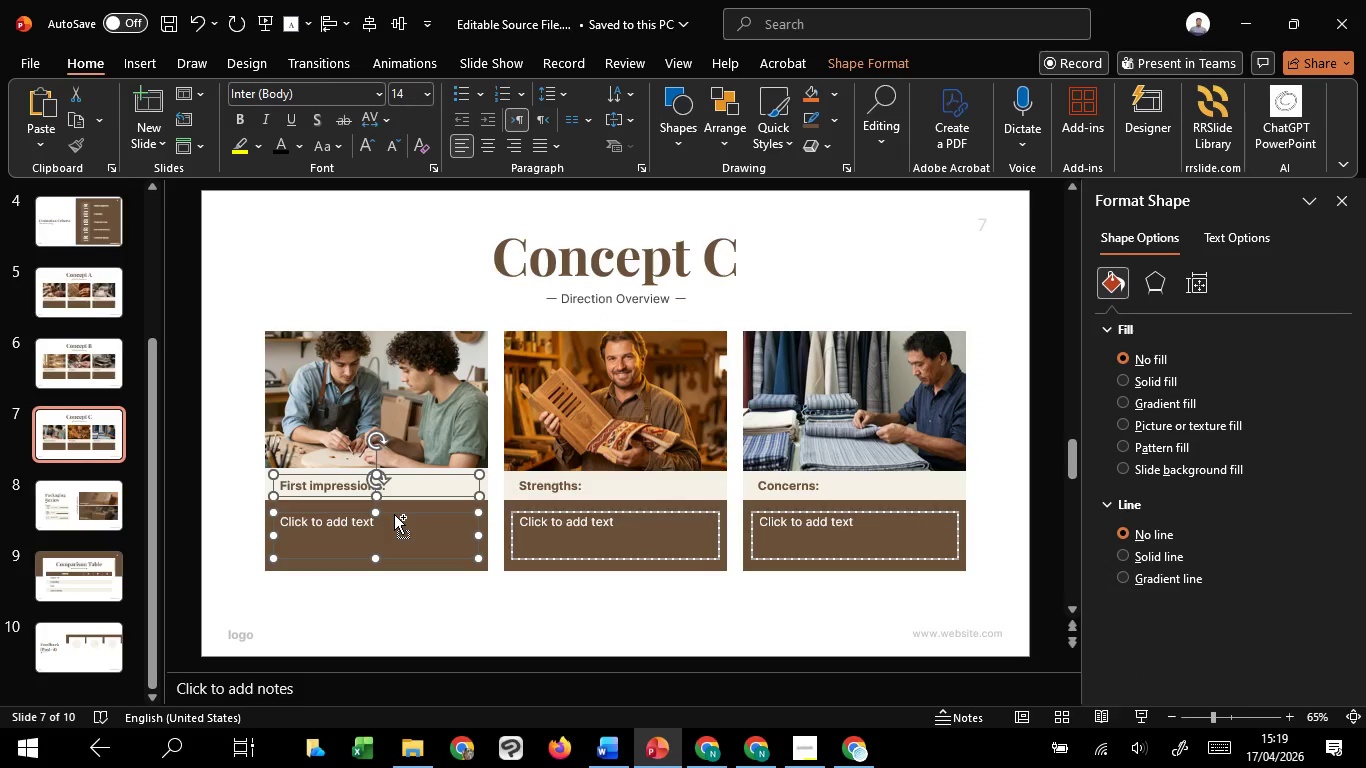 
key(Control+C)
 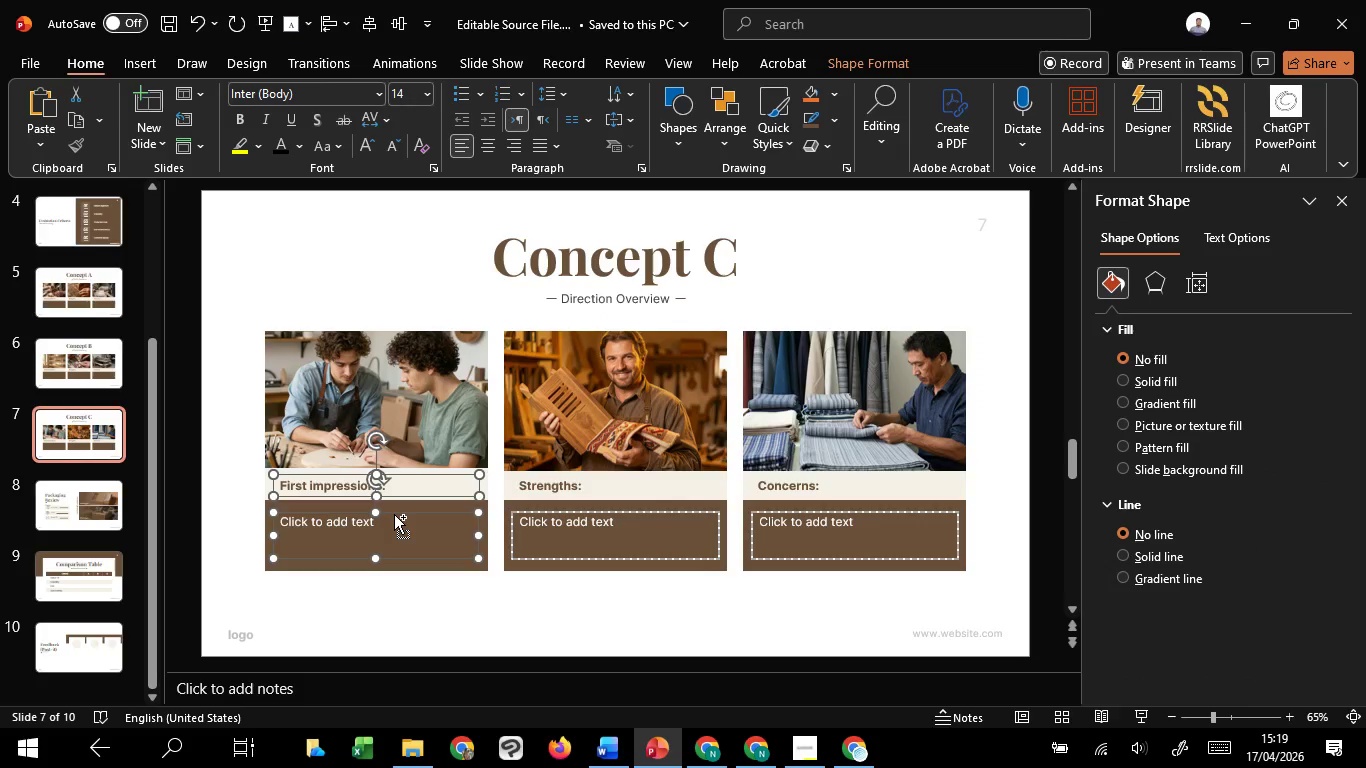 
key(Control+C)
 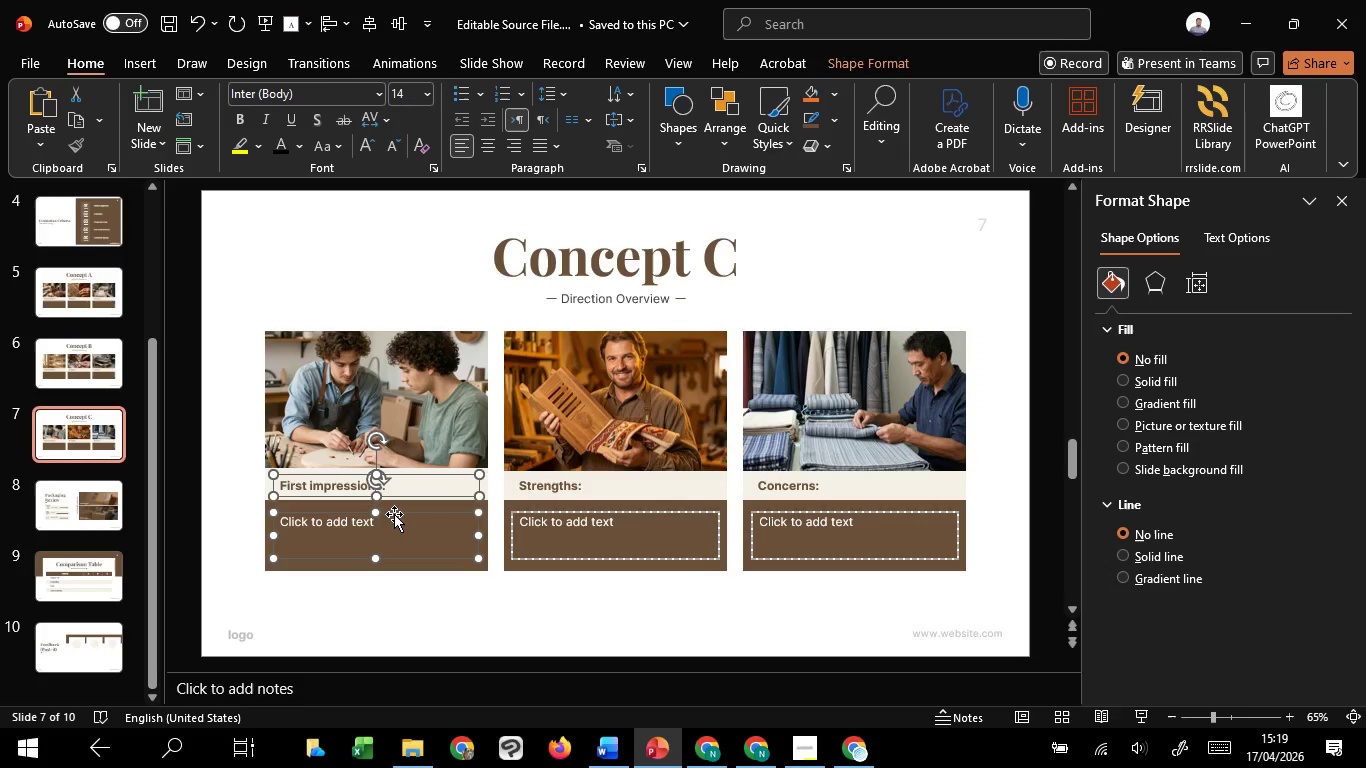 
scroll: coordinate [394, 514], scroll_direction: down, amount: 7.0
 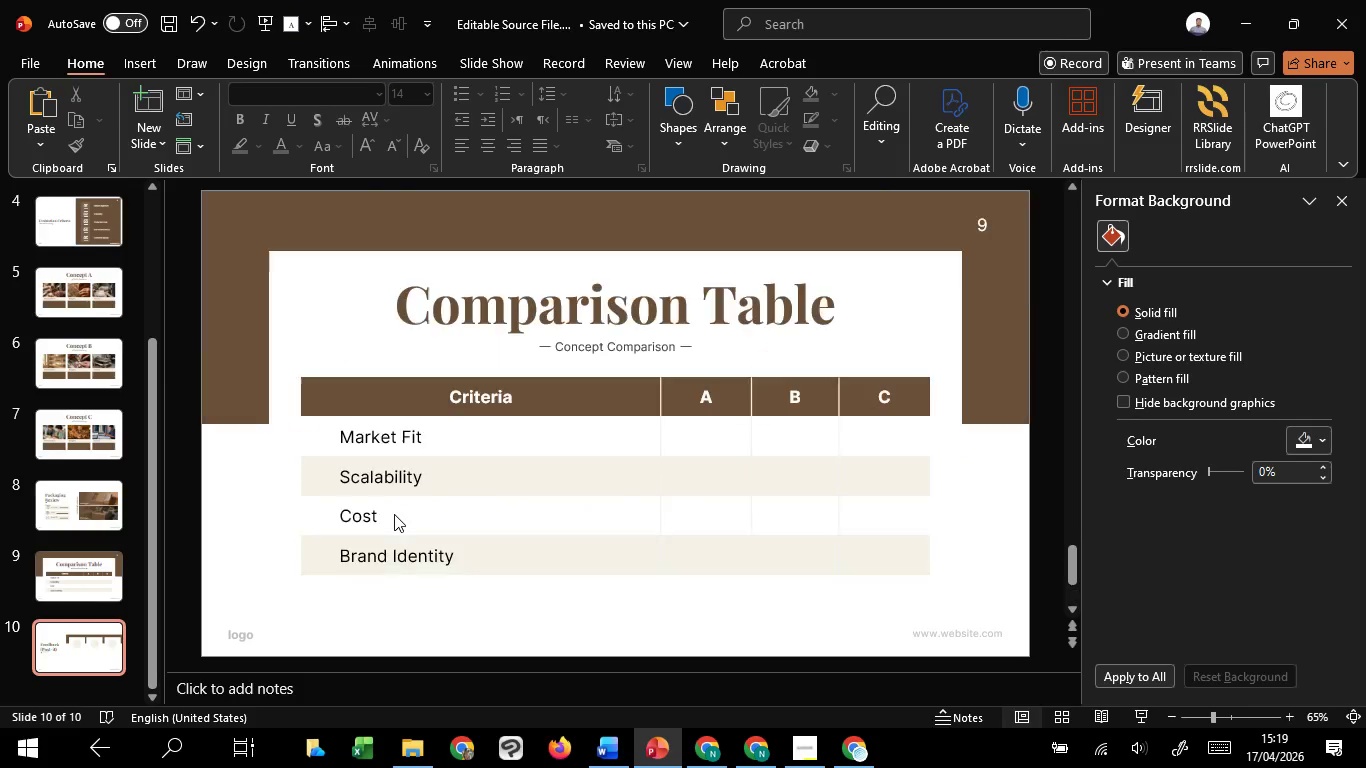 
hold_key(key=ControlLeft, duration=0.31)
 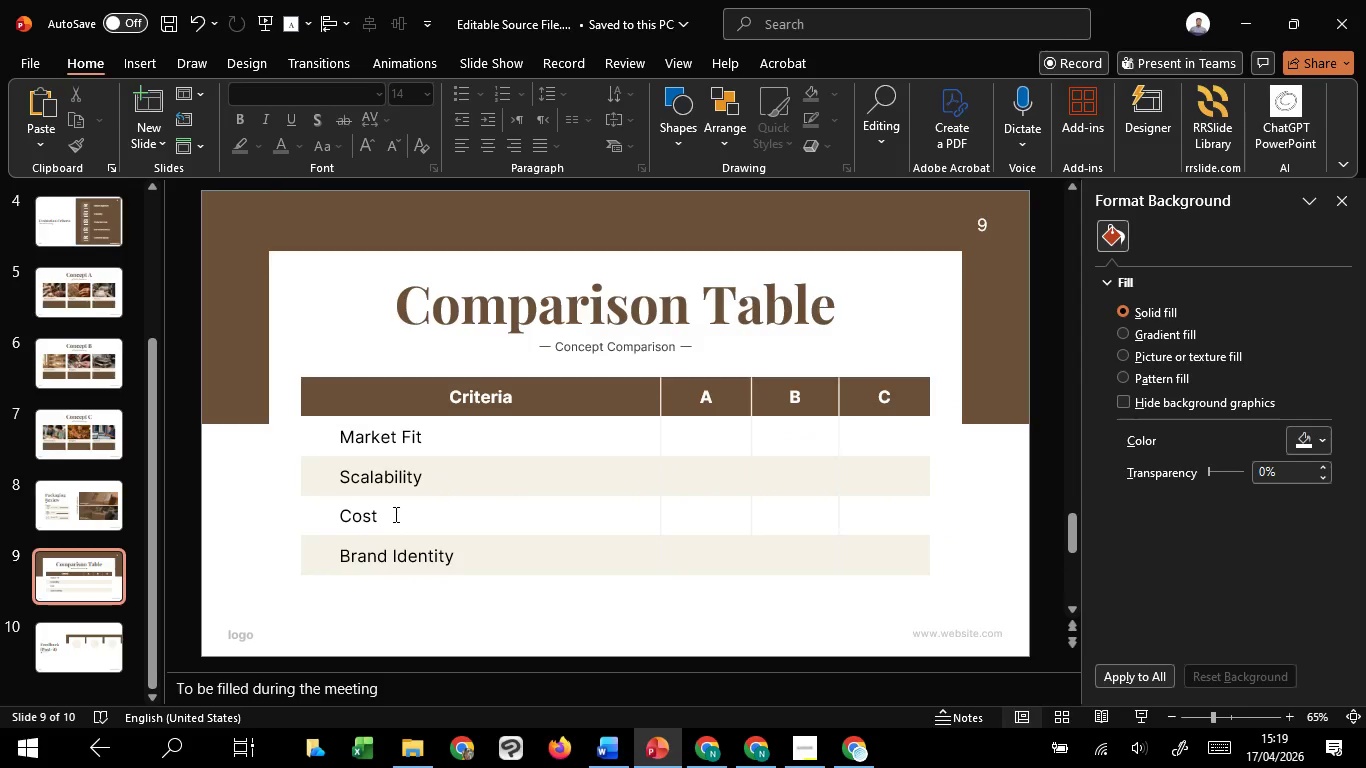 
scroll: coordinate [394, 514], scroll_direction: up, amount: 1.0
 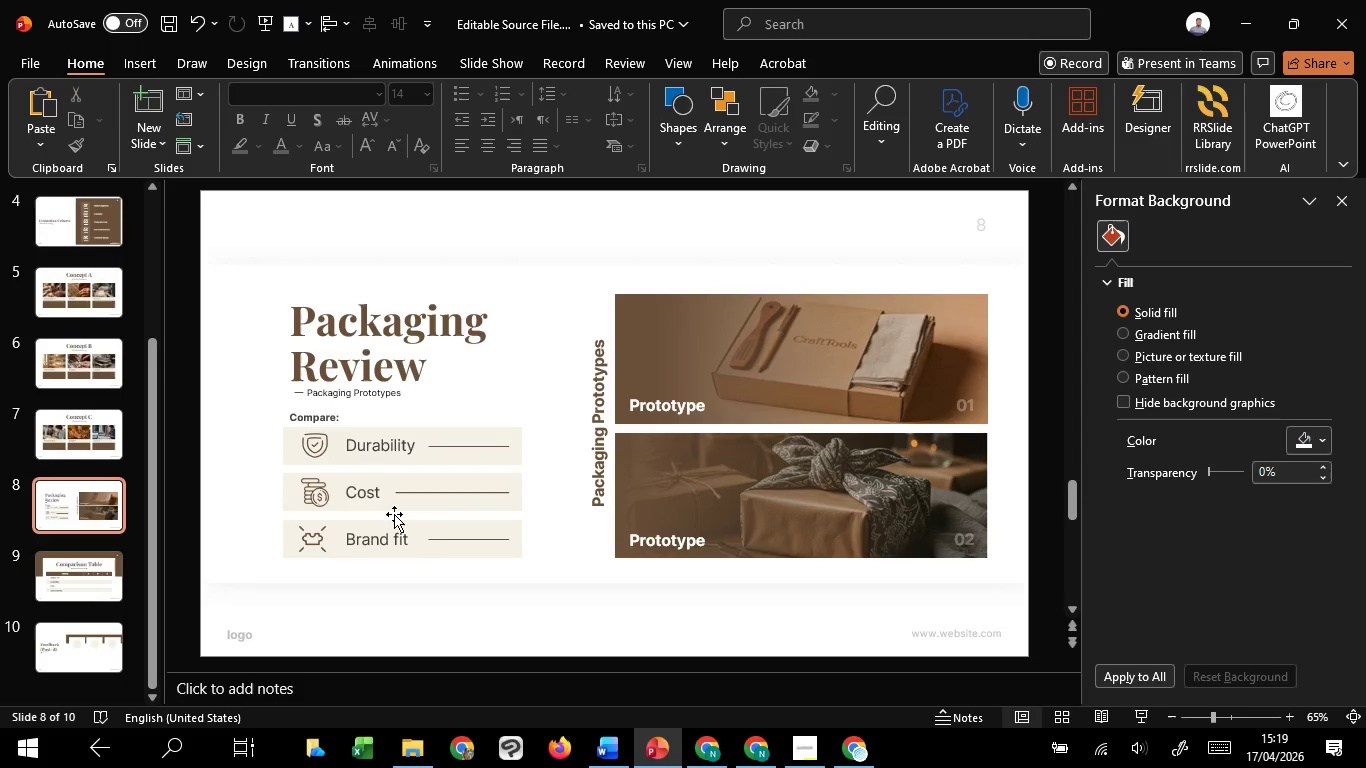 
scroll: coordinate [394, 514], scroll_direction: down, amount: 1.0
 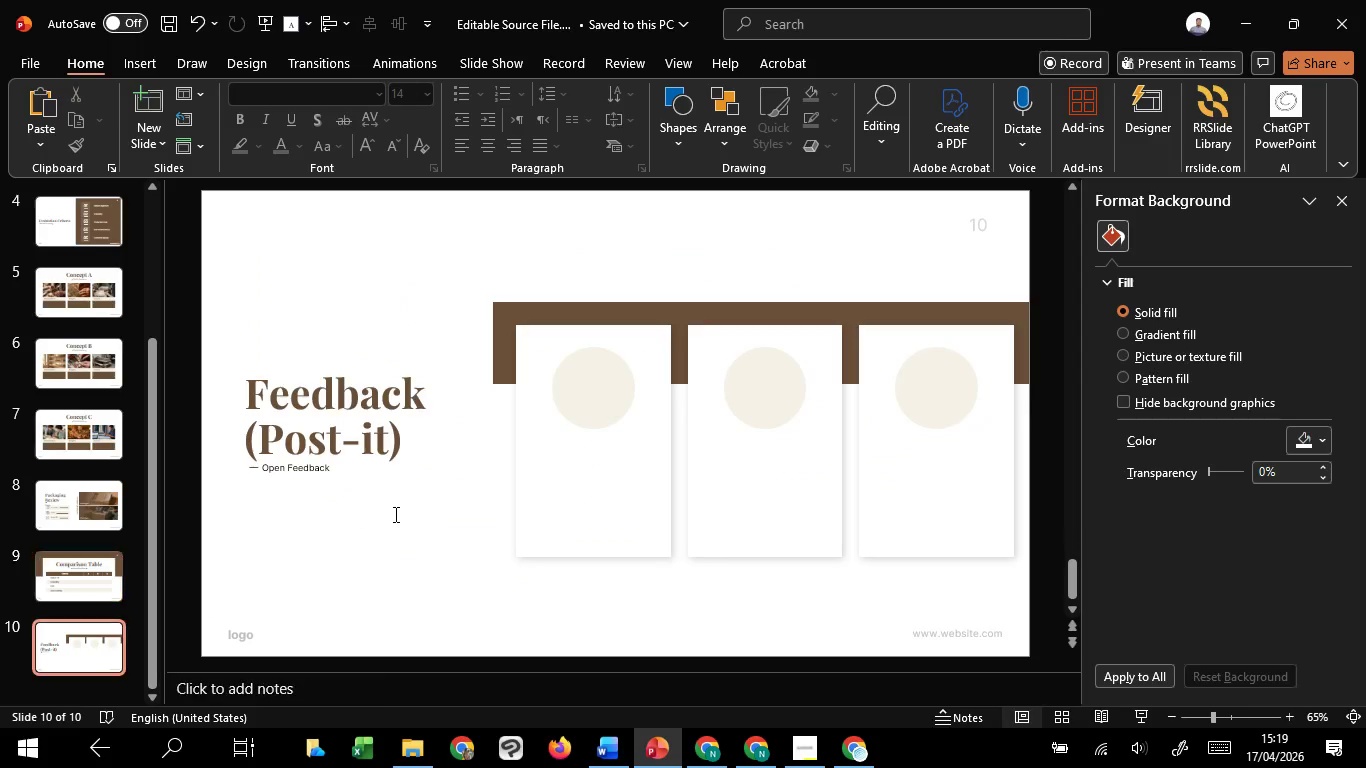 
key(Control+V)
 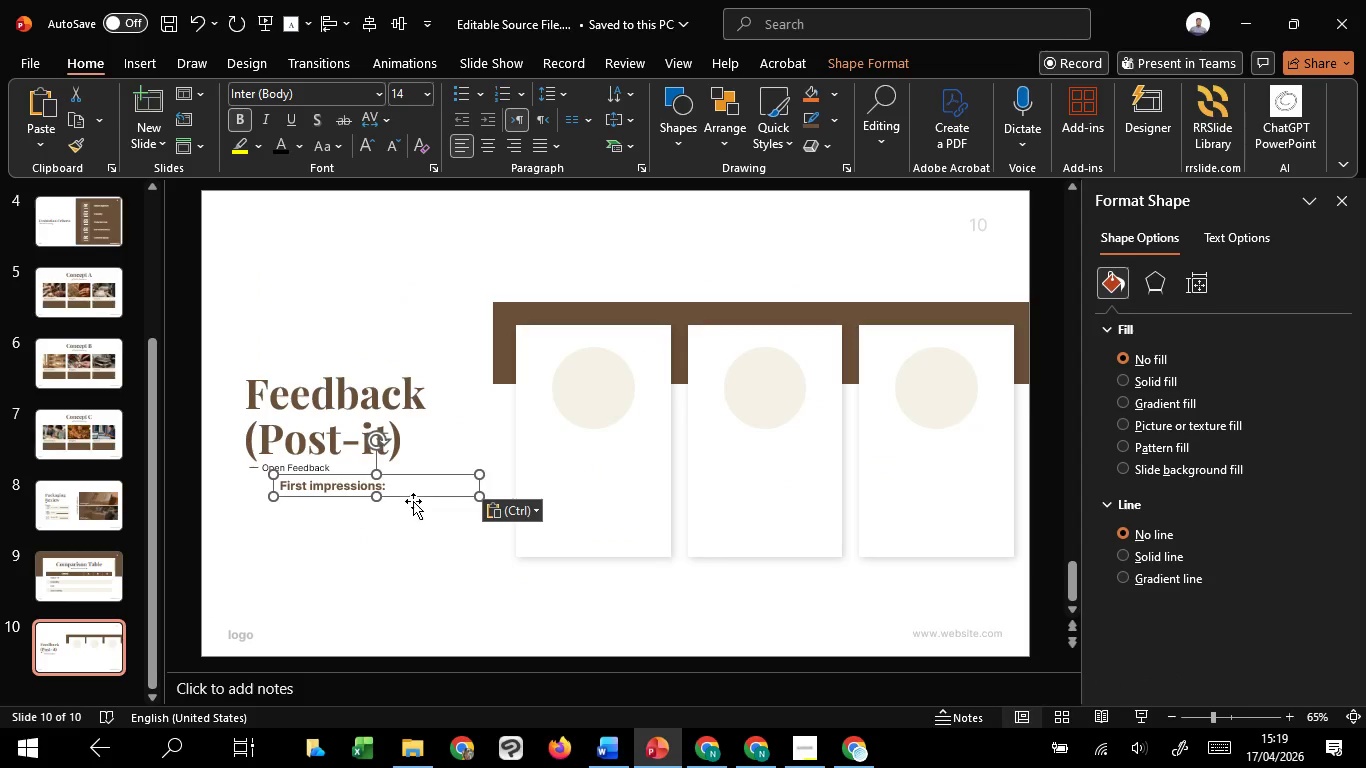 
left_click_drag(start_coordinate=[415, 500], to_coordinate=[668, 465])
 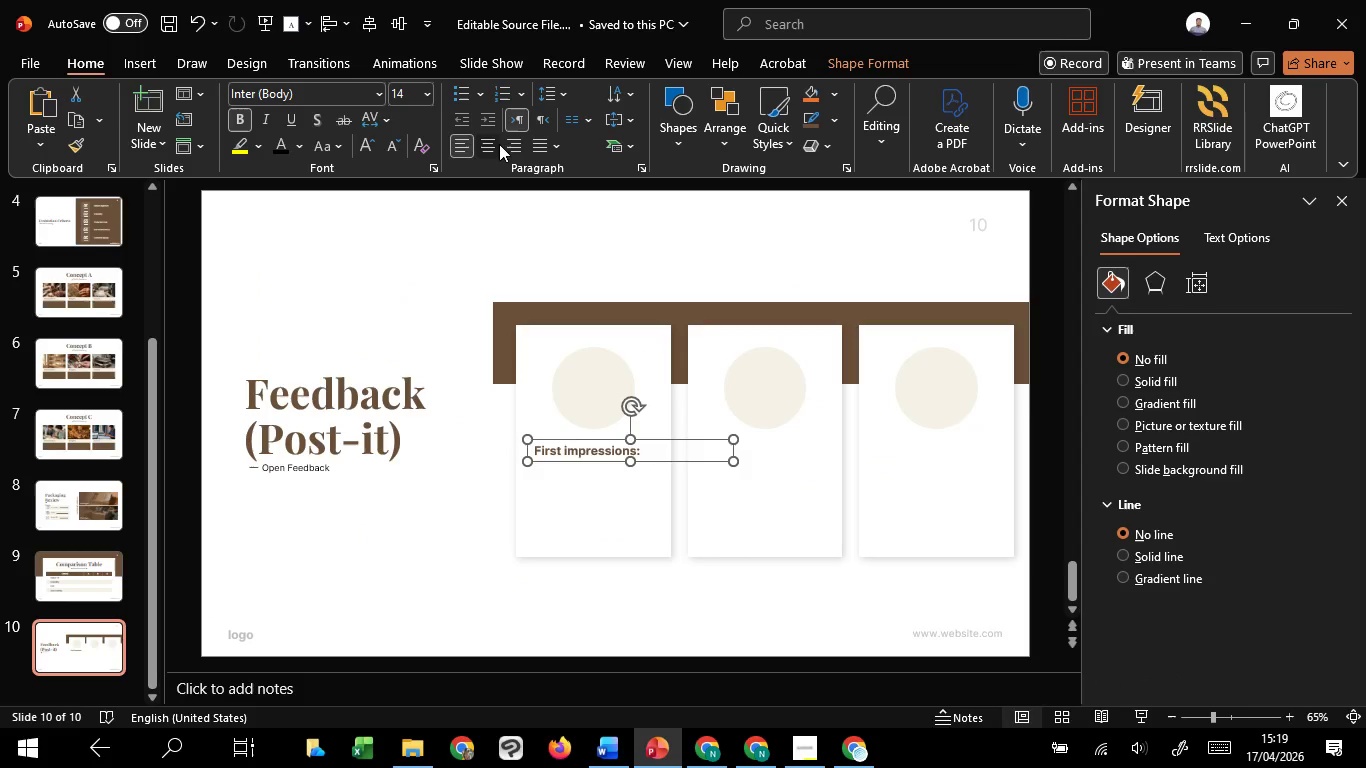 
double_click([491, 143])
 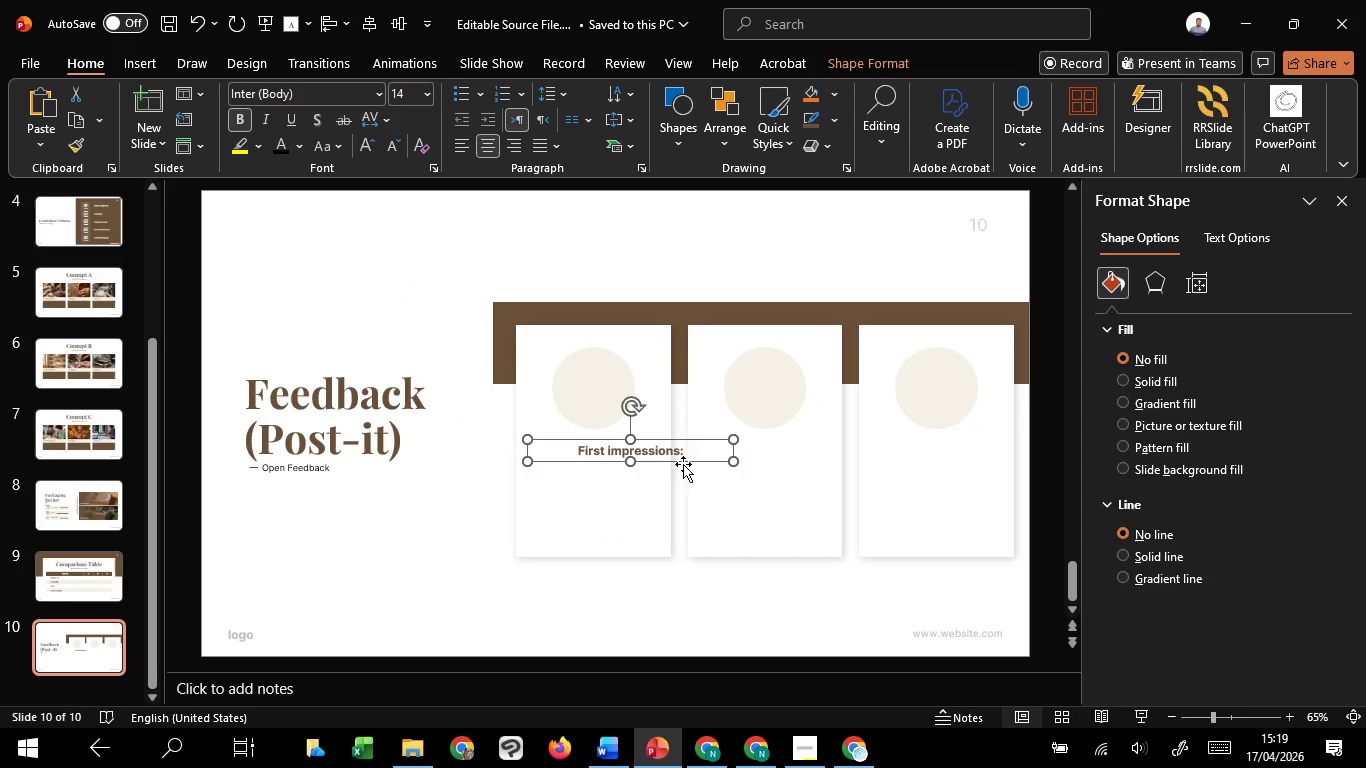 
left_click_drag(start_coordinate=[682, 462], to_coordinate=[649, 459])
 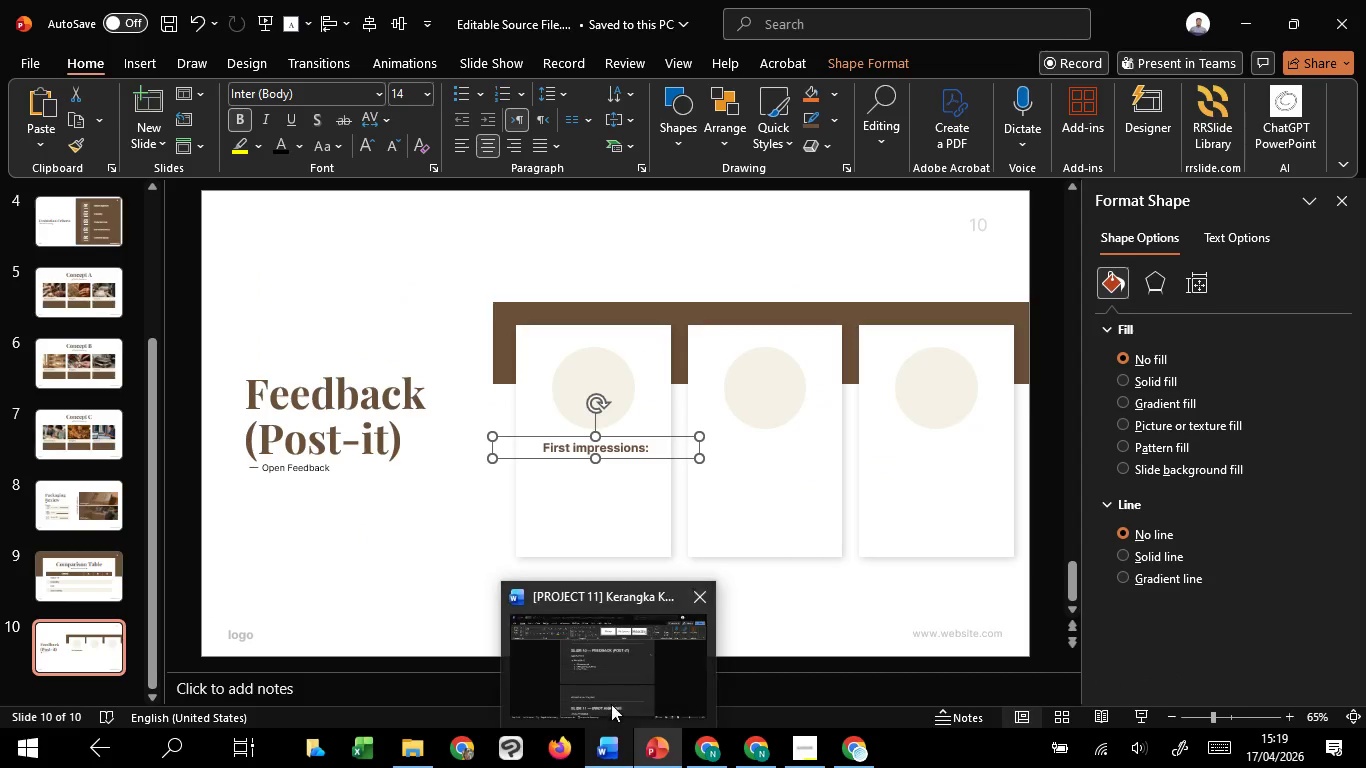 
left_click([611, 704])
 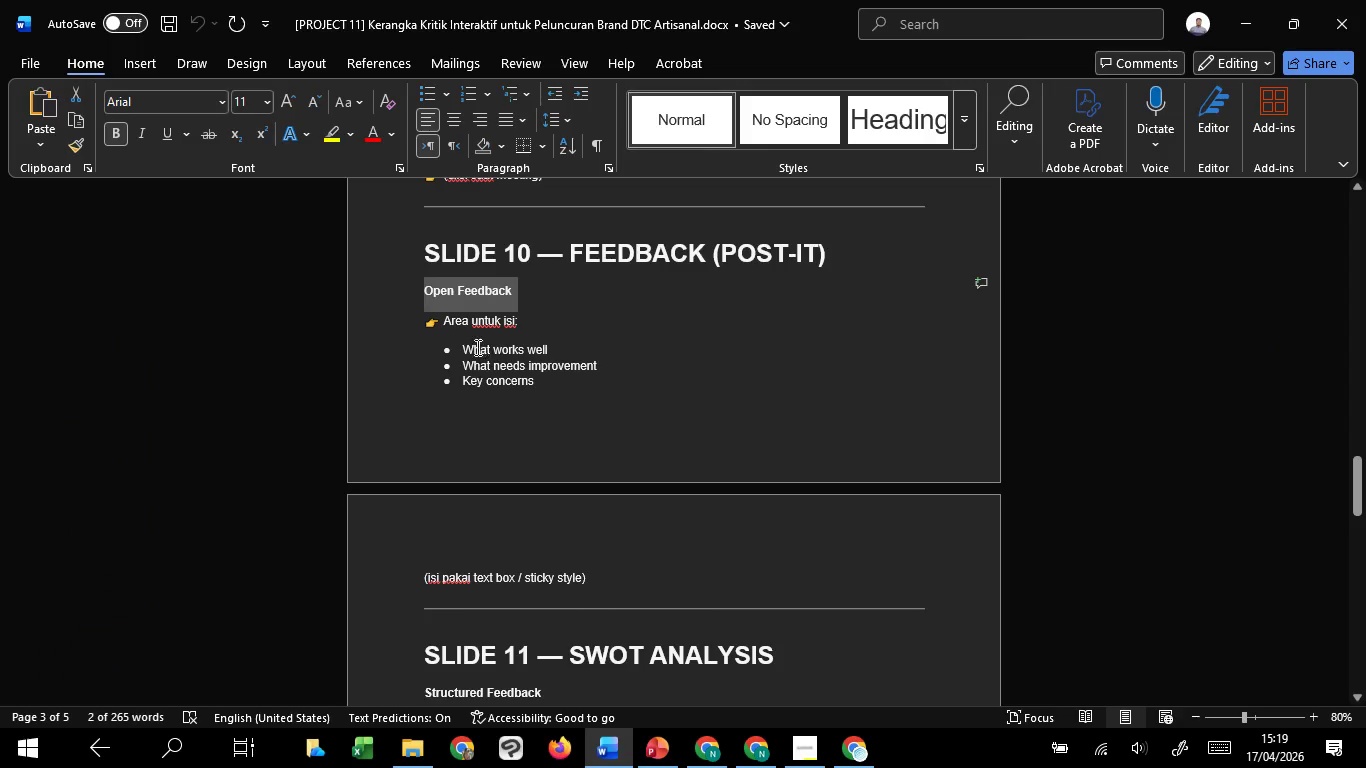 
left_click_drag(start_coordinate=[463, 349], to_coordinate=[544, 357])
 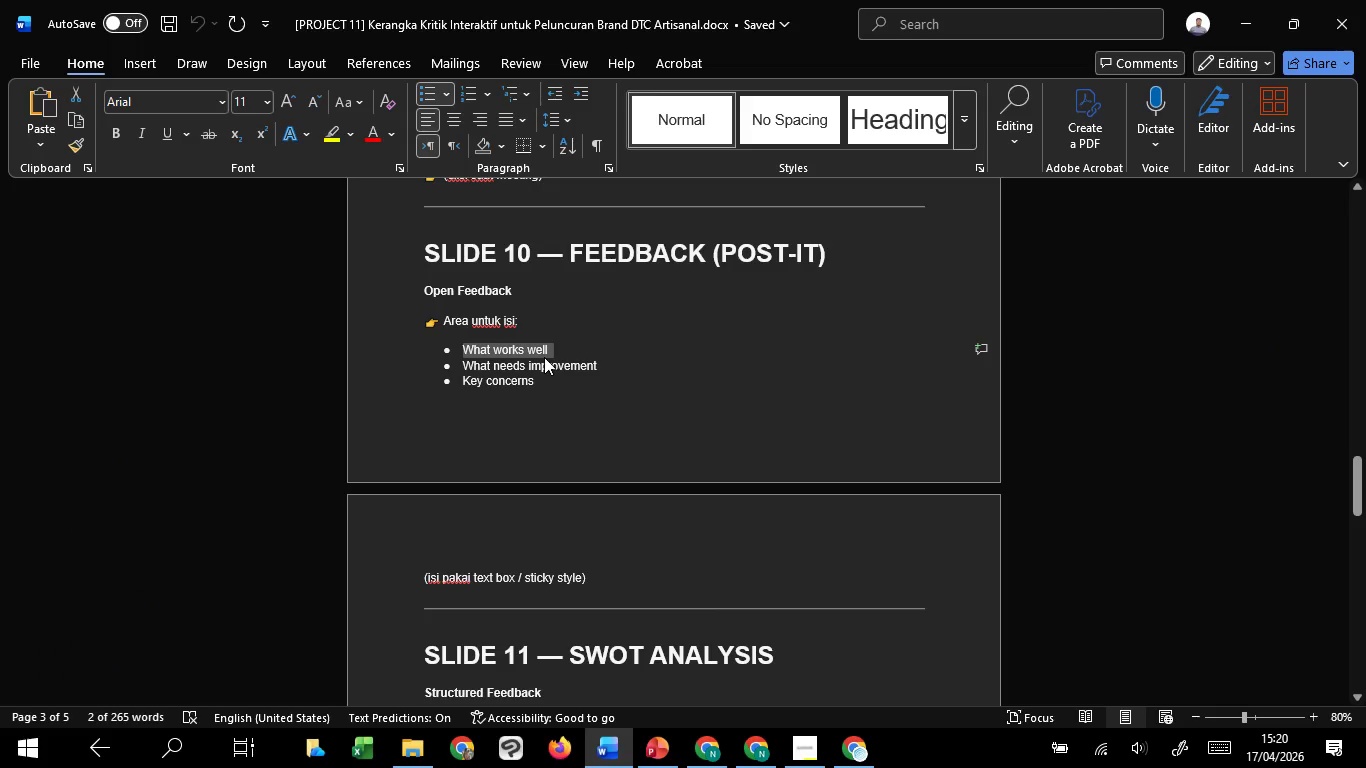 
key(Control+C)
 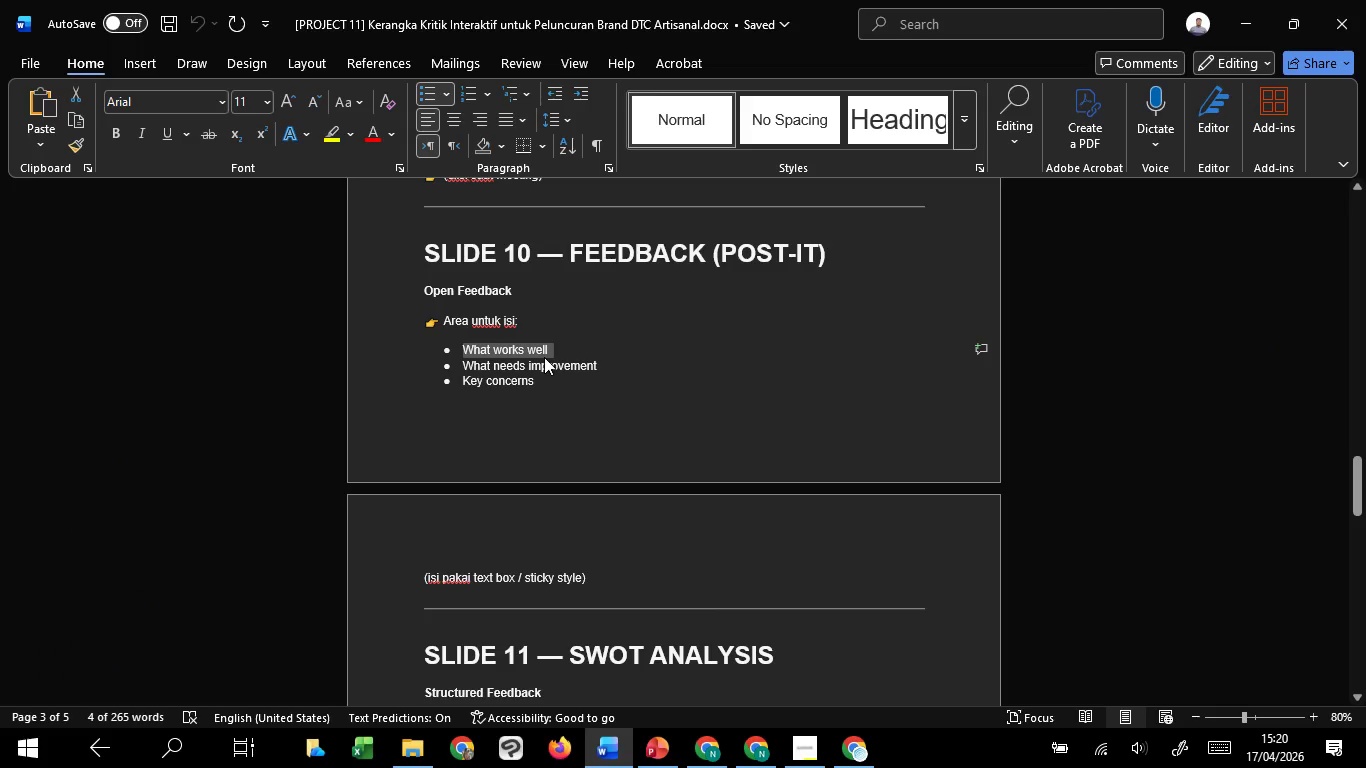 
key(Control+C)
 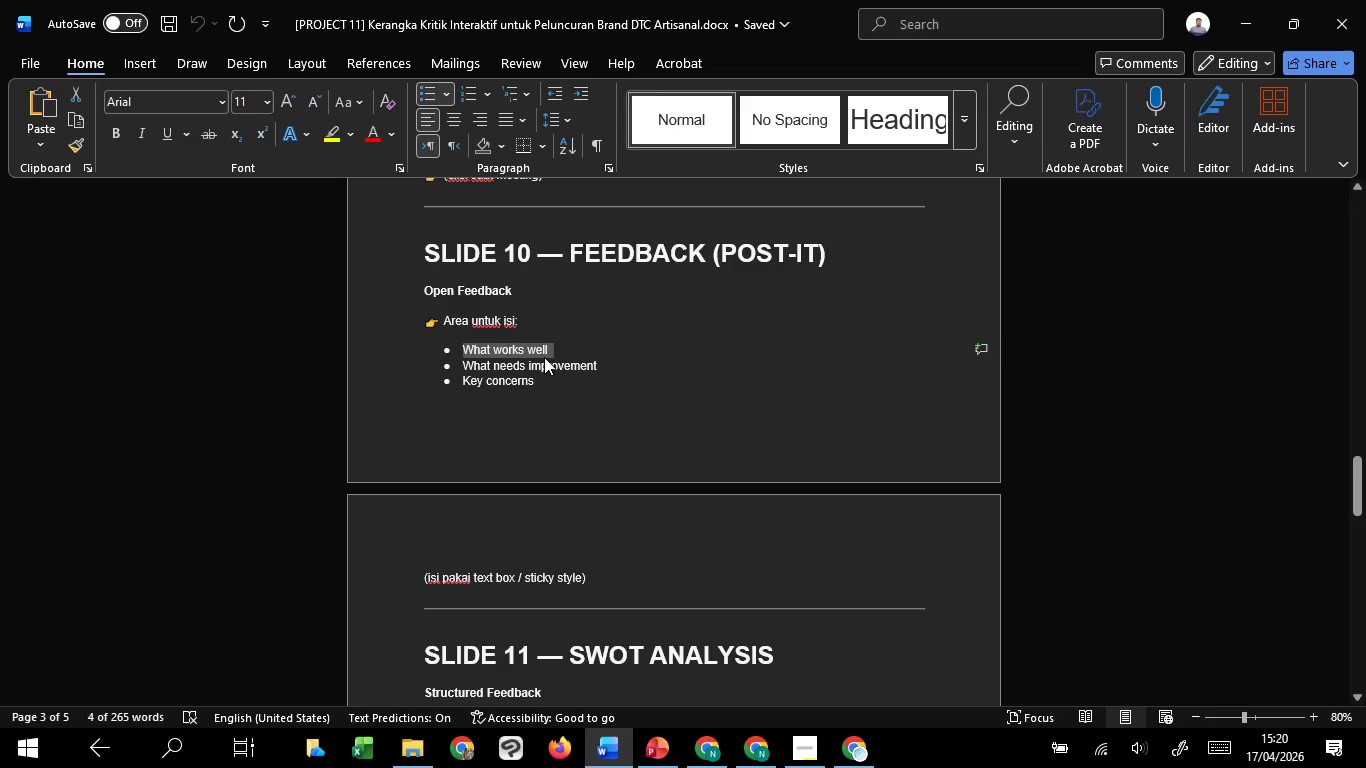 
key(Control+C)
 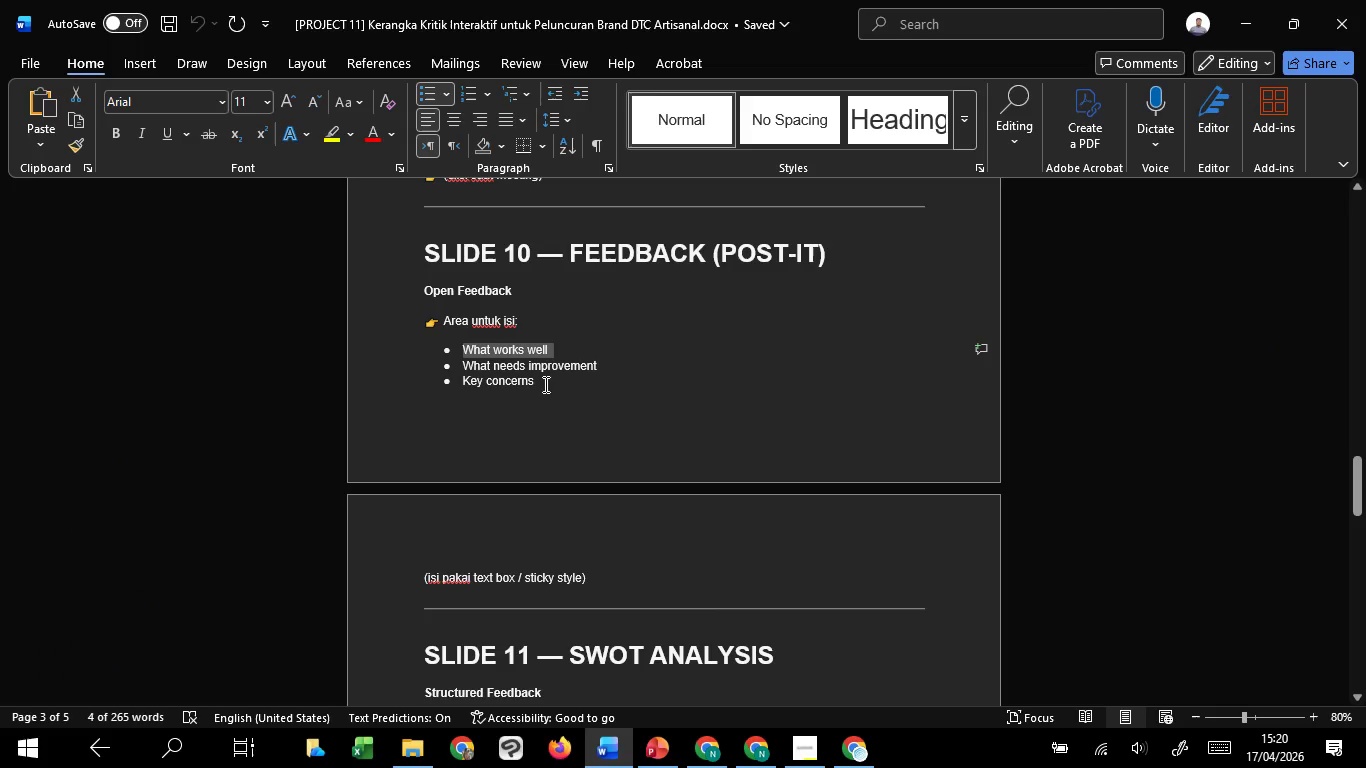 
key(Control+C)
 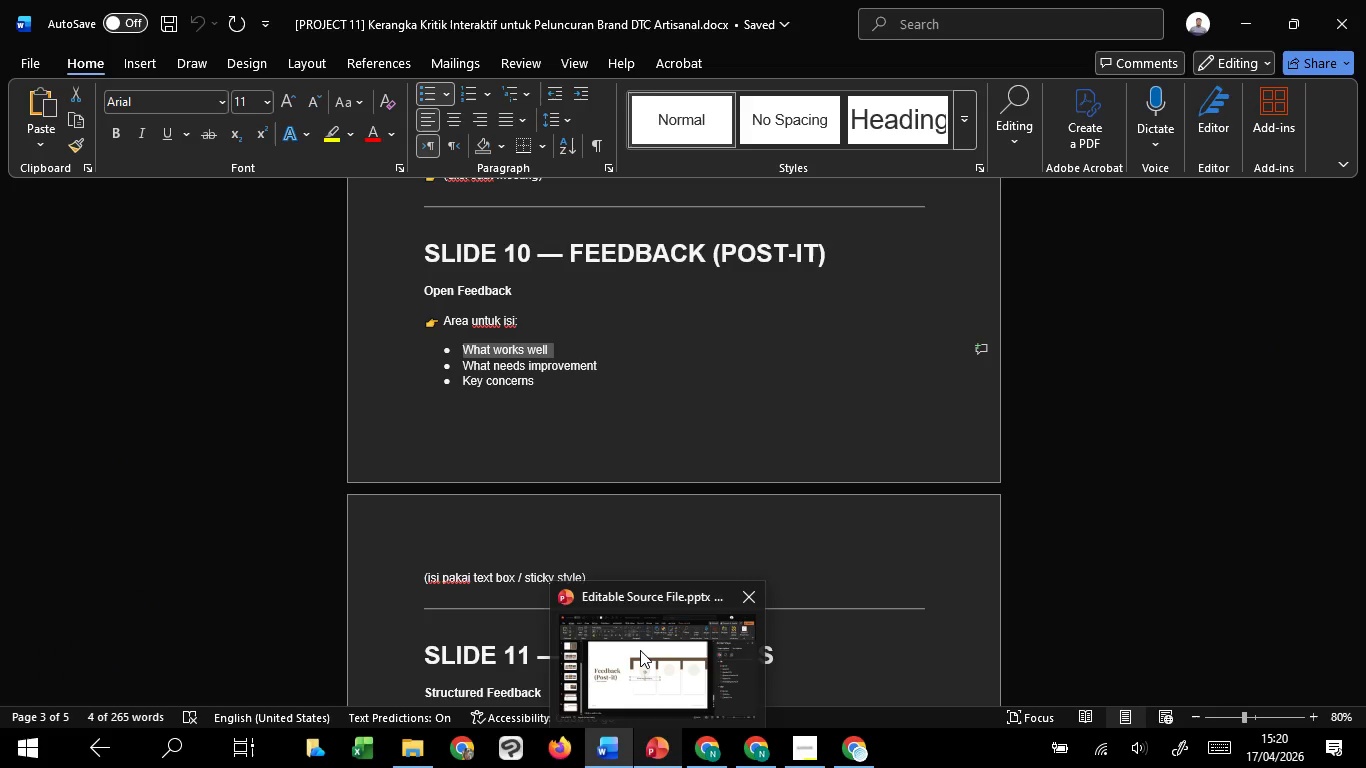 
left_click([640, 650])
 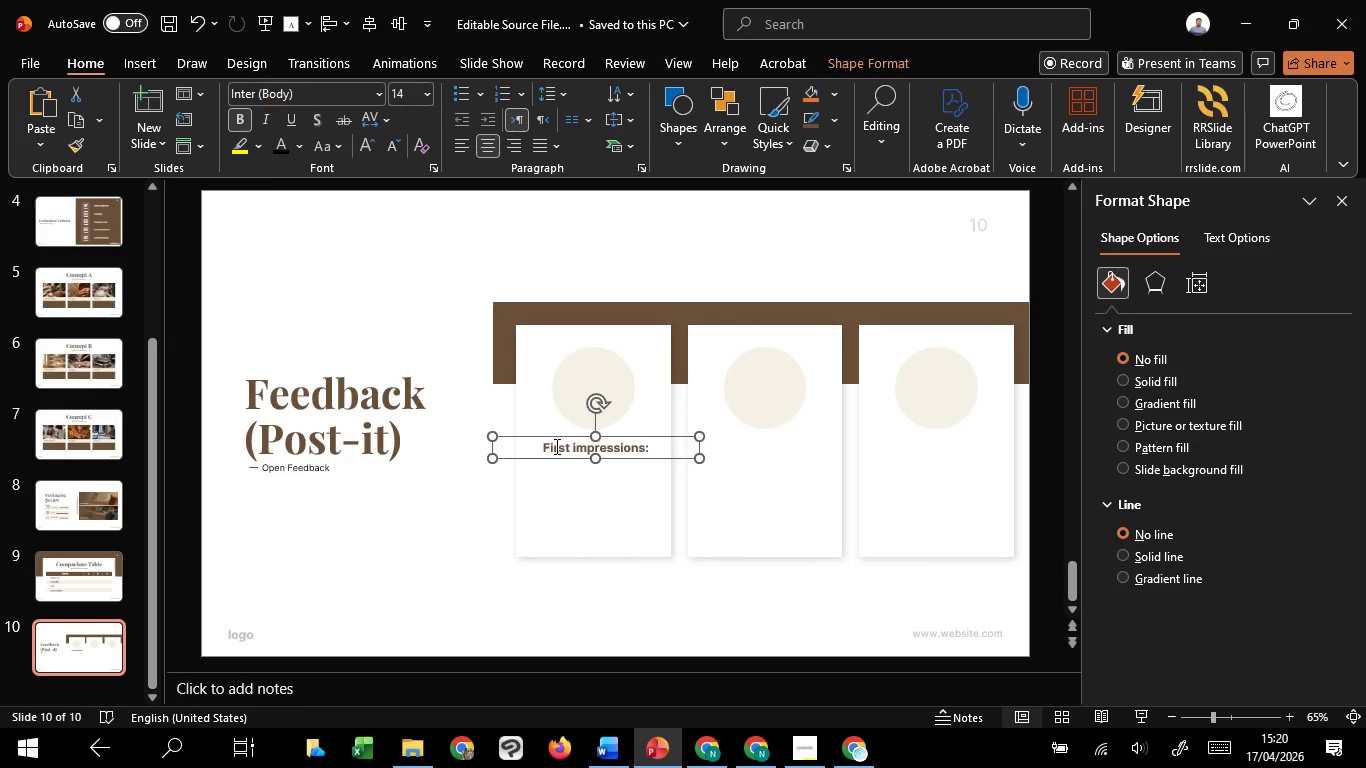 
left_click([555, 446])
 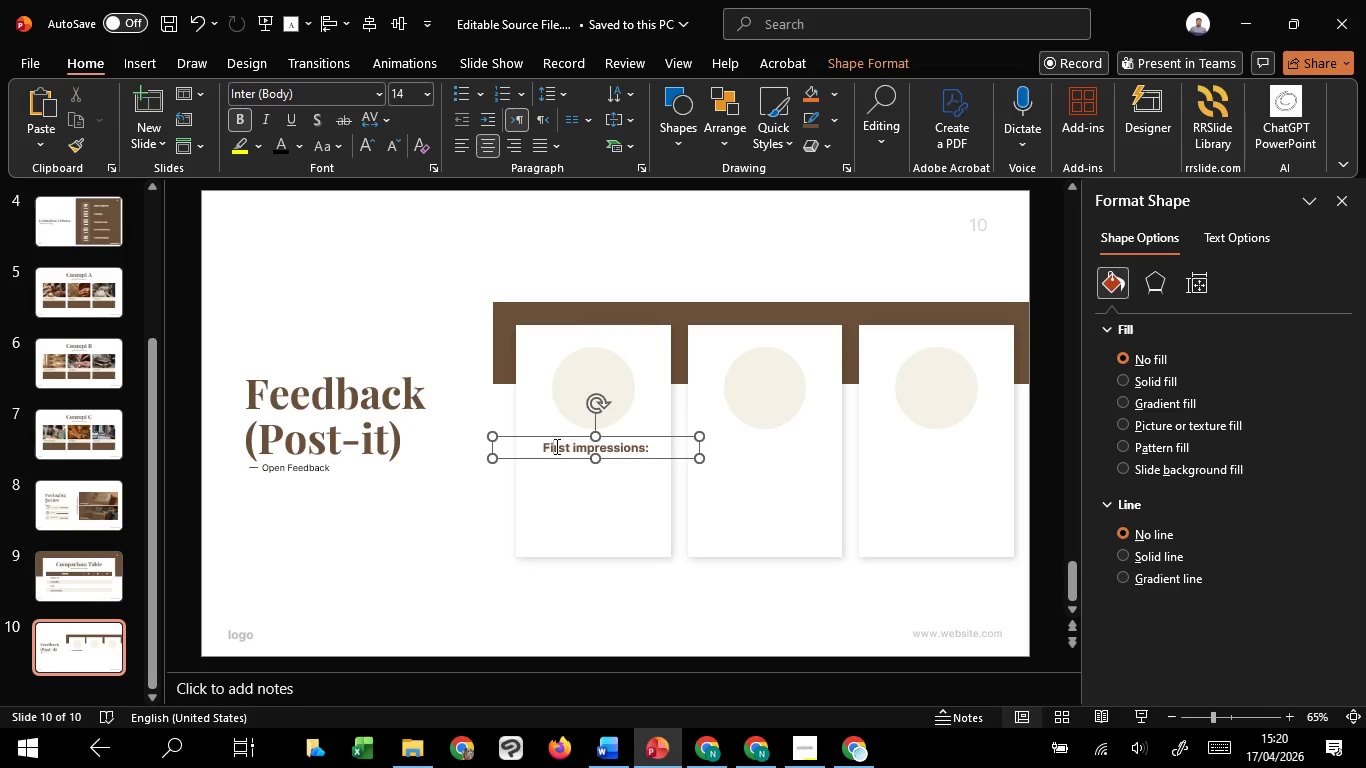 
key(Control+A)
 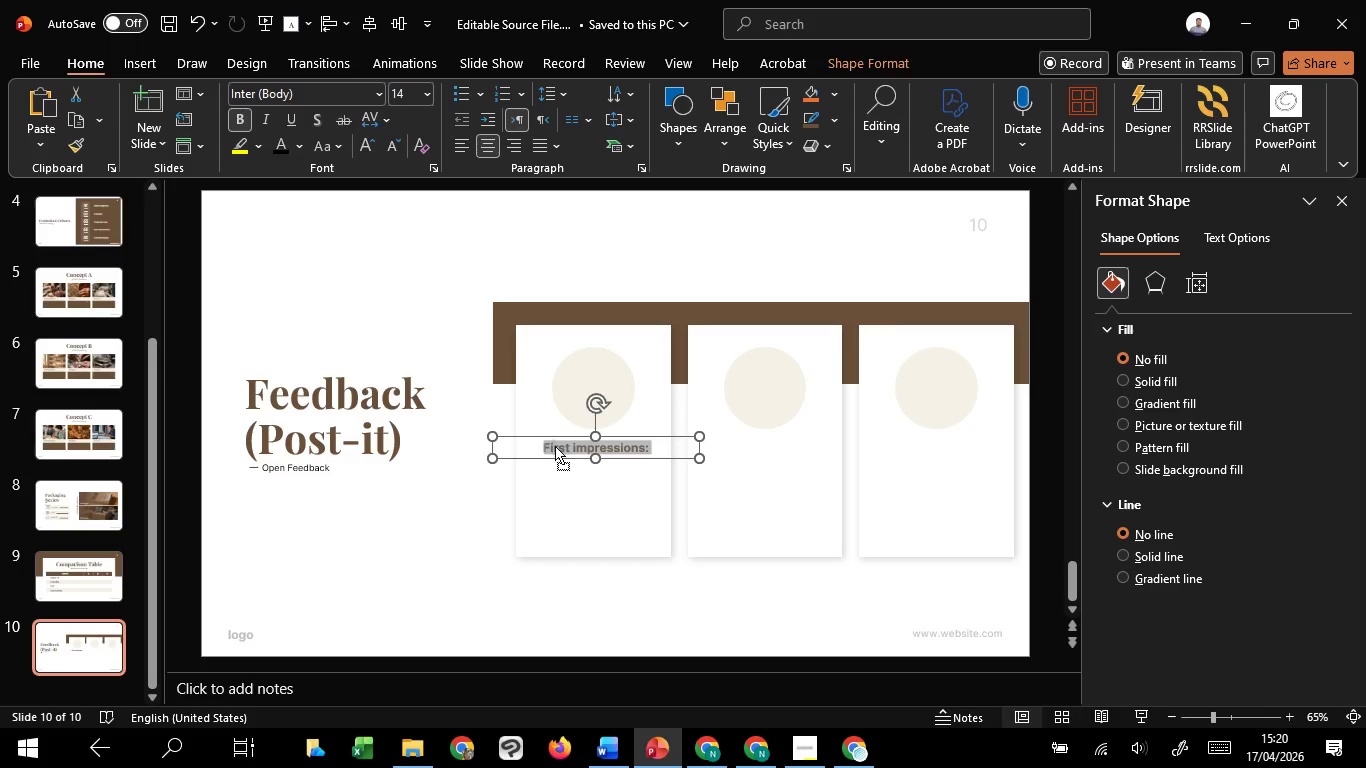 
right_click([555, 446])
 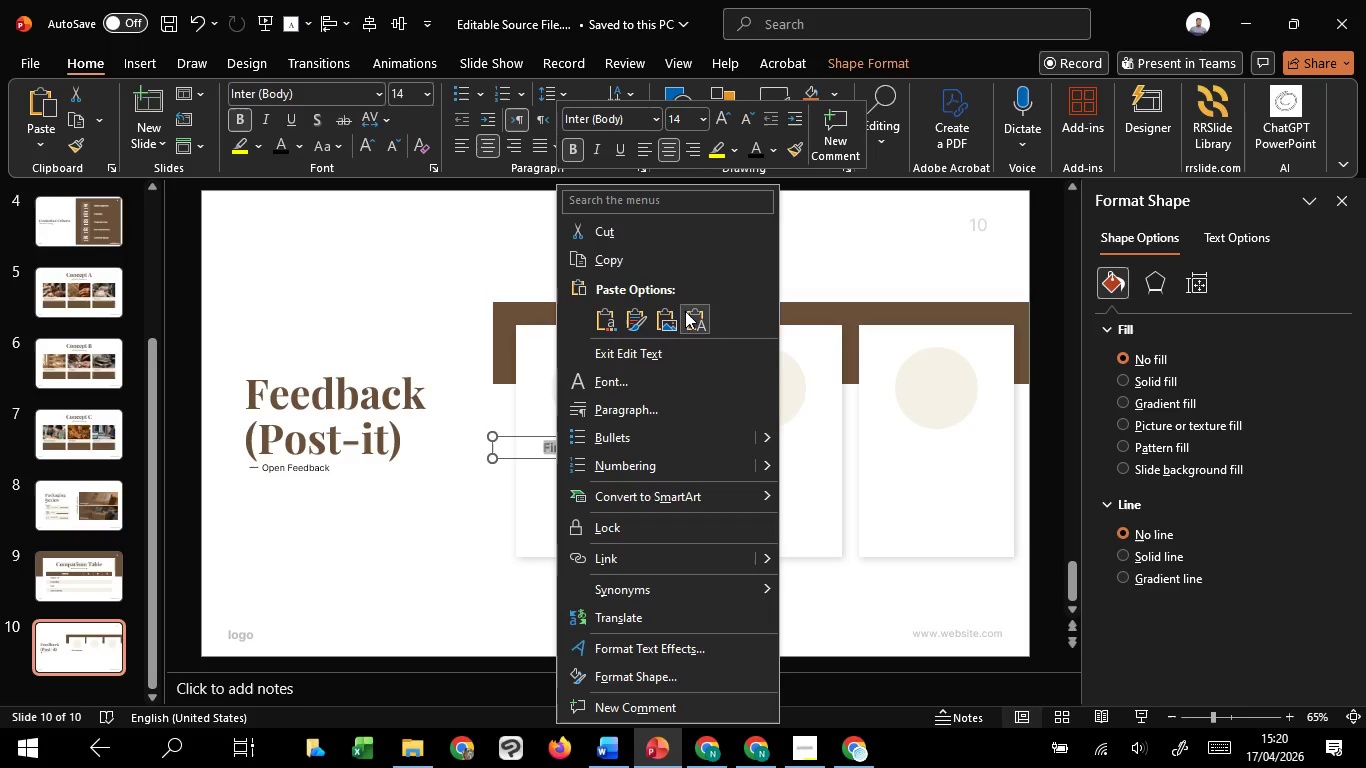 
left_click([692, 321])
 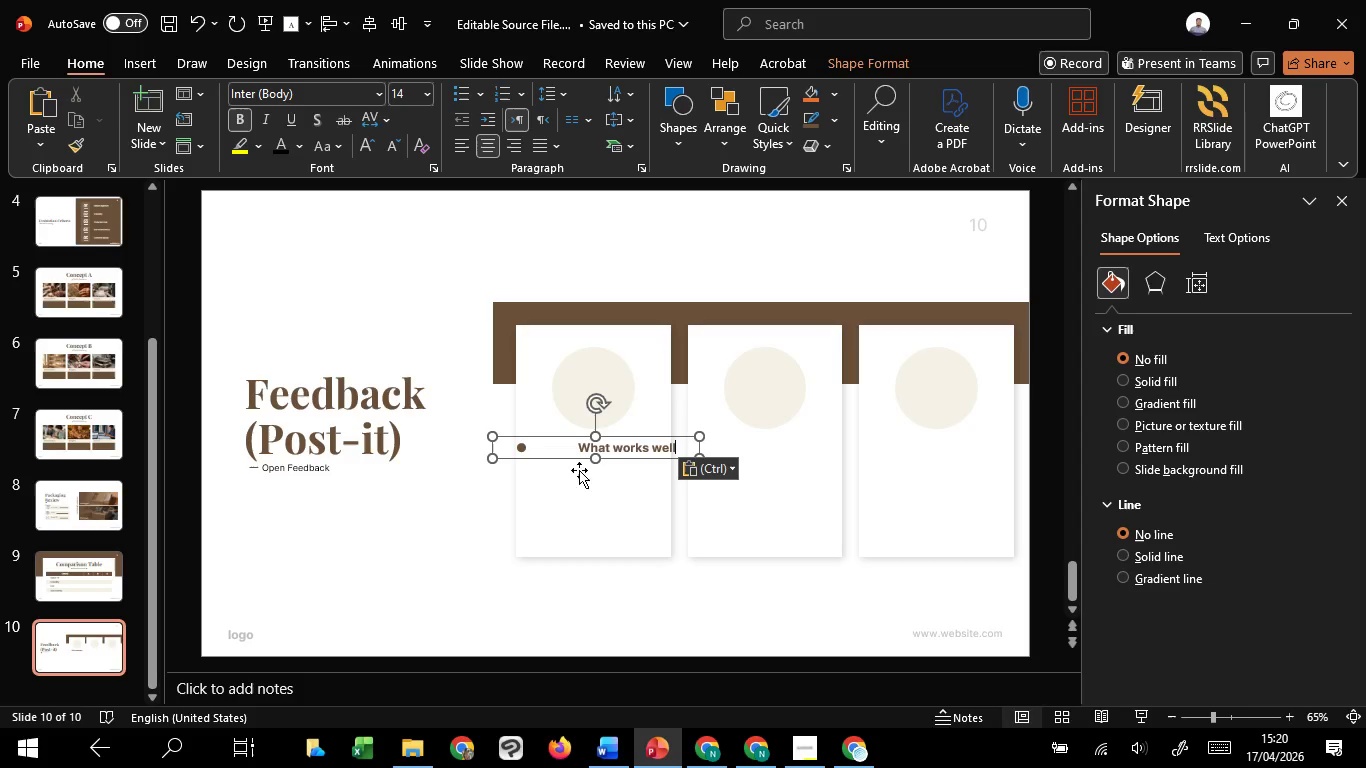 
hold_key(key=ControlLeft, duration=1.52)
scroll: coordinate [576, 461], scroll_direction: up, amount: 4.0
 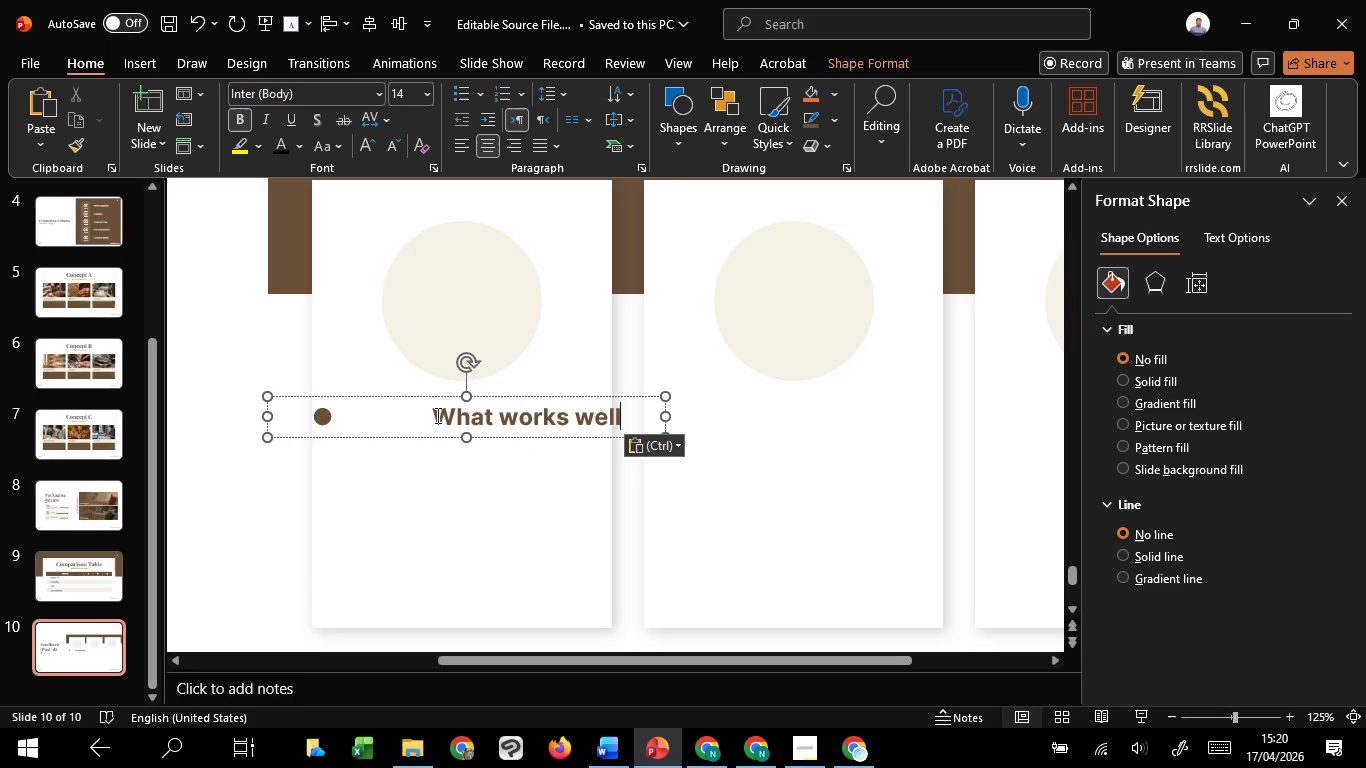 
left_click_drag(start_coordinate=[431, 415], to_coordinate=[270, 411])
 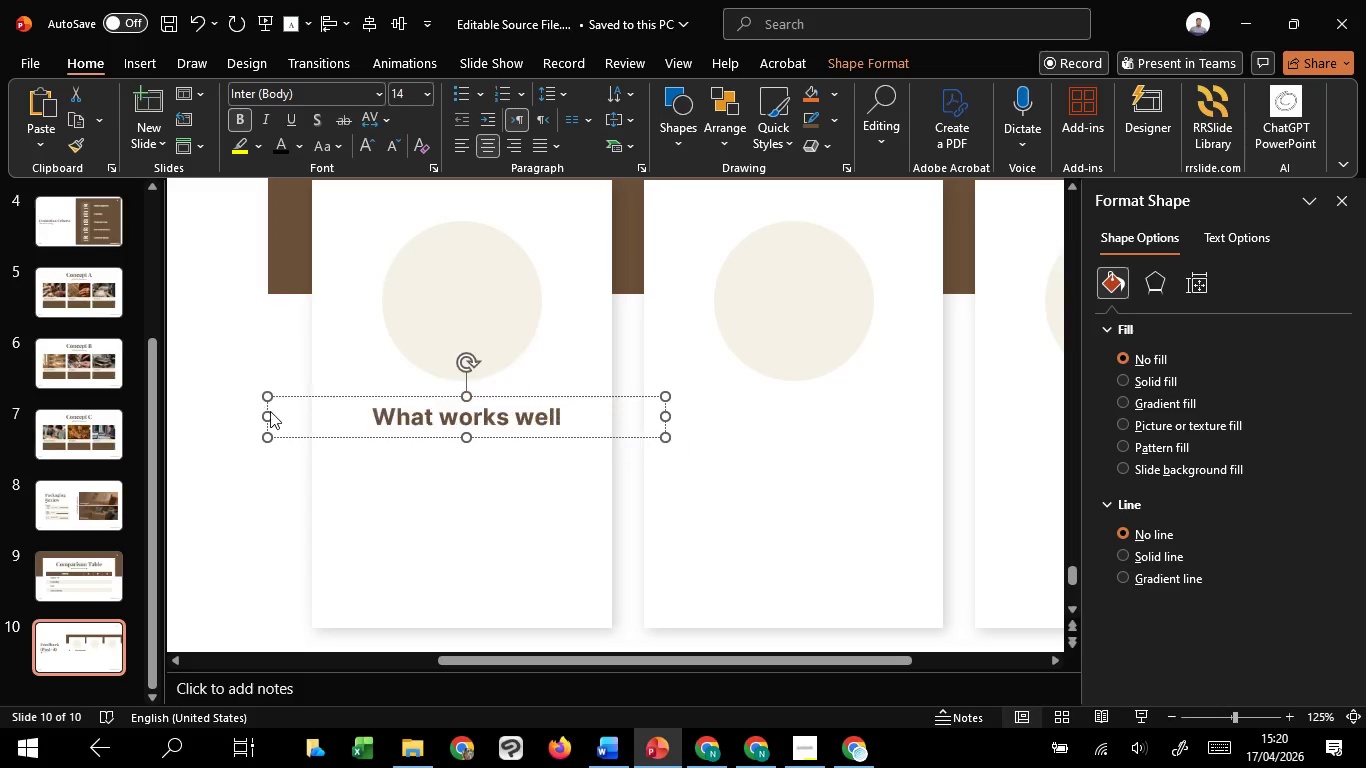 
key(Backspace)
 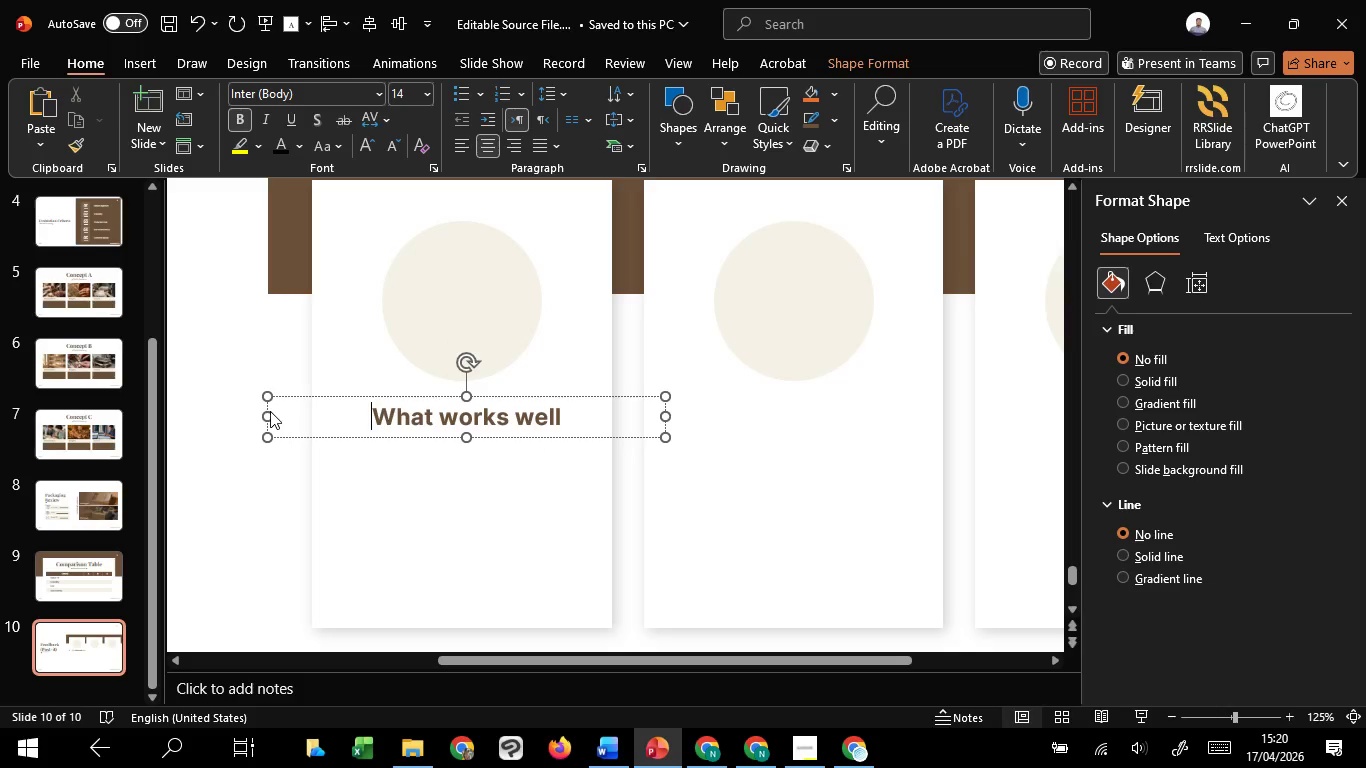 
hold_key(key=ControlLeft, duration=2.52)
hold_key(key=ShiftLeft, duration=1.52)
left_click_drag(start_coordinate=[268, 420], to_coordinate=[331, 424])
 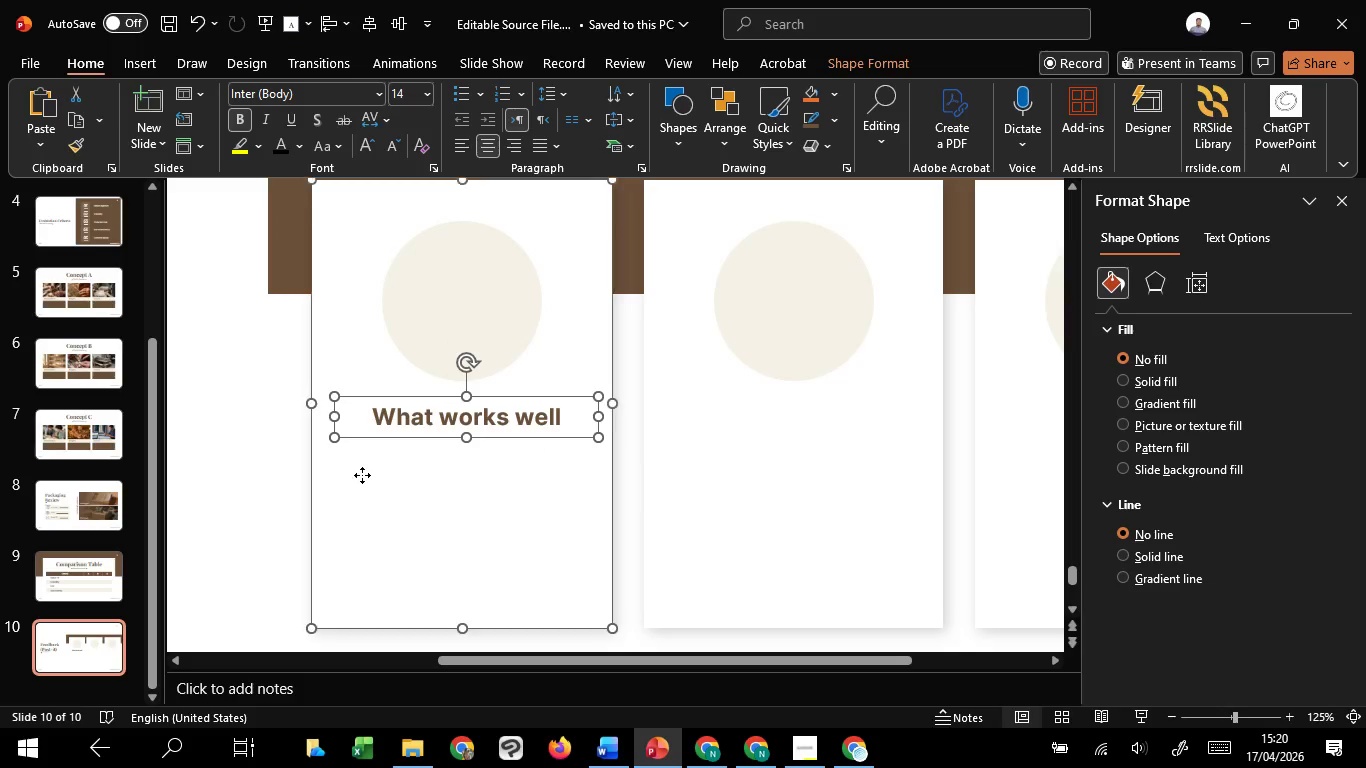 
hold_key(key=ShiftLeft, duration=1.5)
left_click([362, 475])
 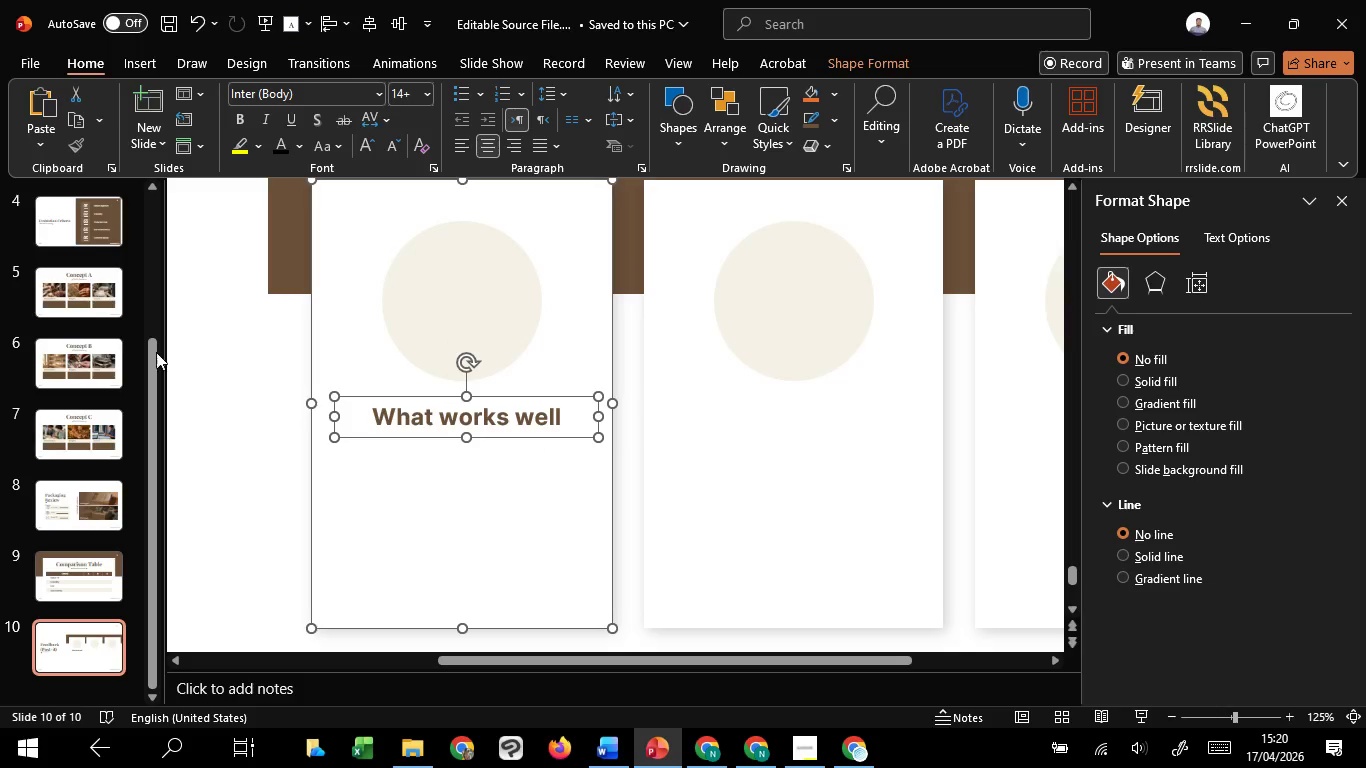 
hold_key(key=ShiftLeft, duration=0.53)
 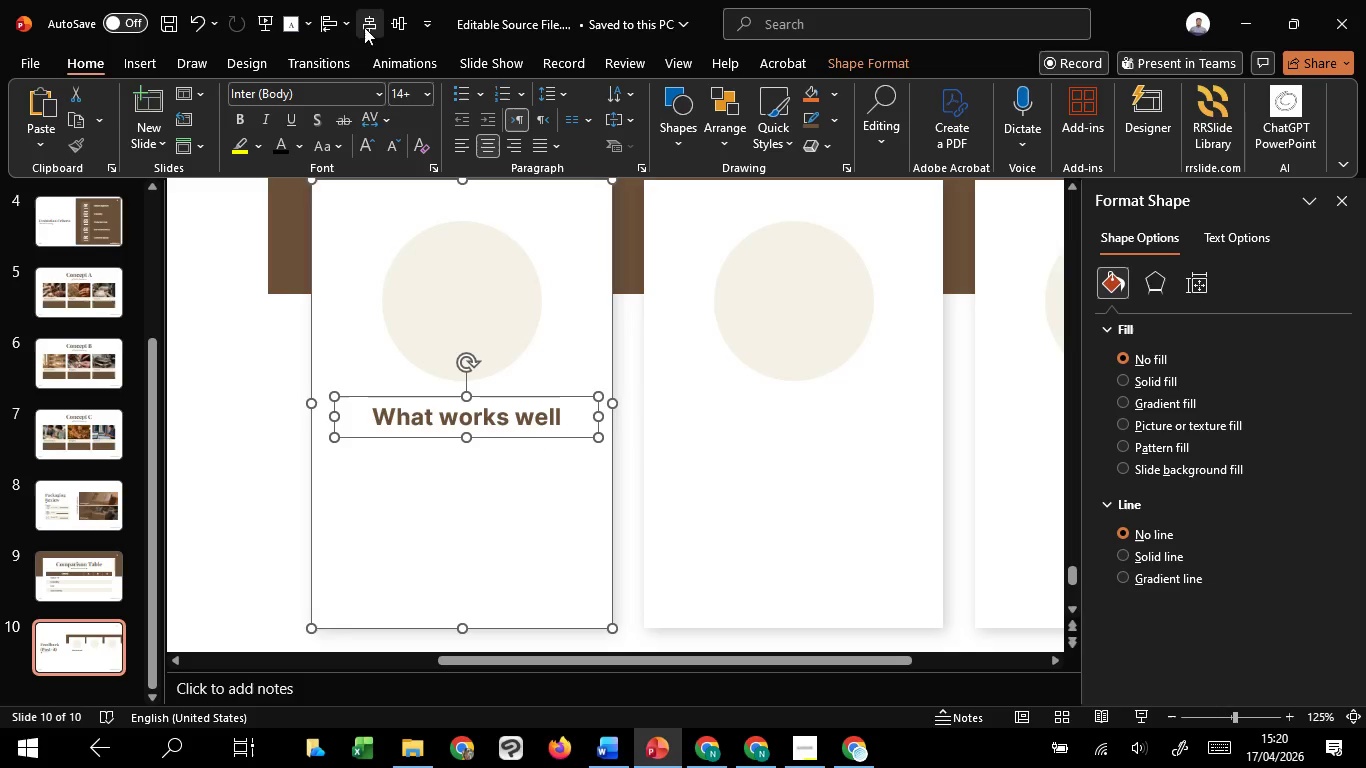 
left_click([364, 27])
 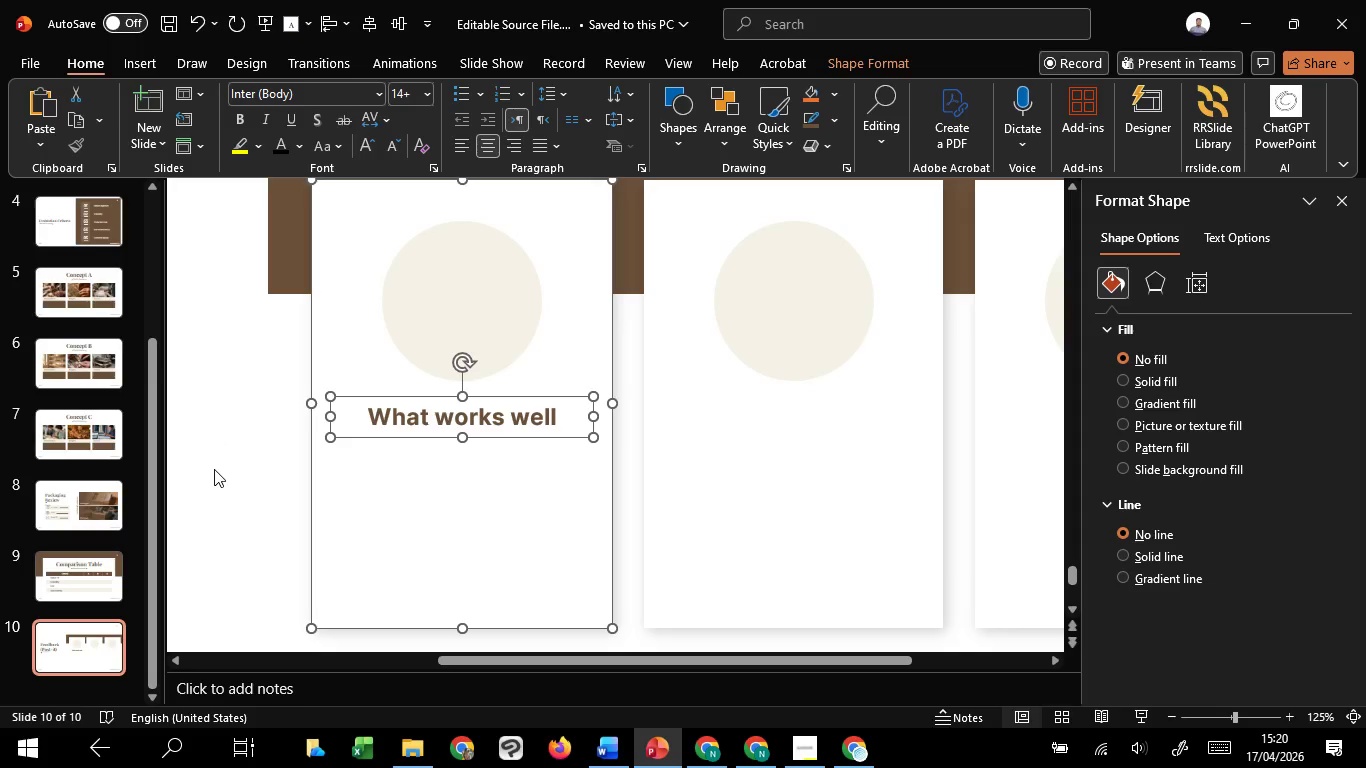 
left_click([214, 469])
 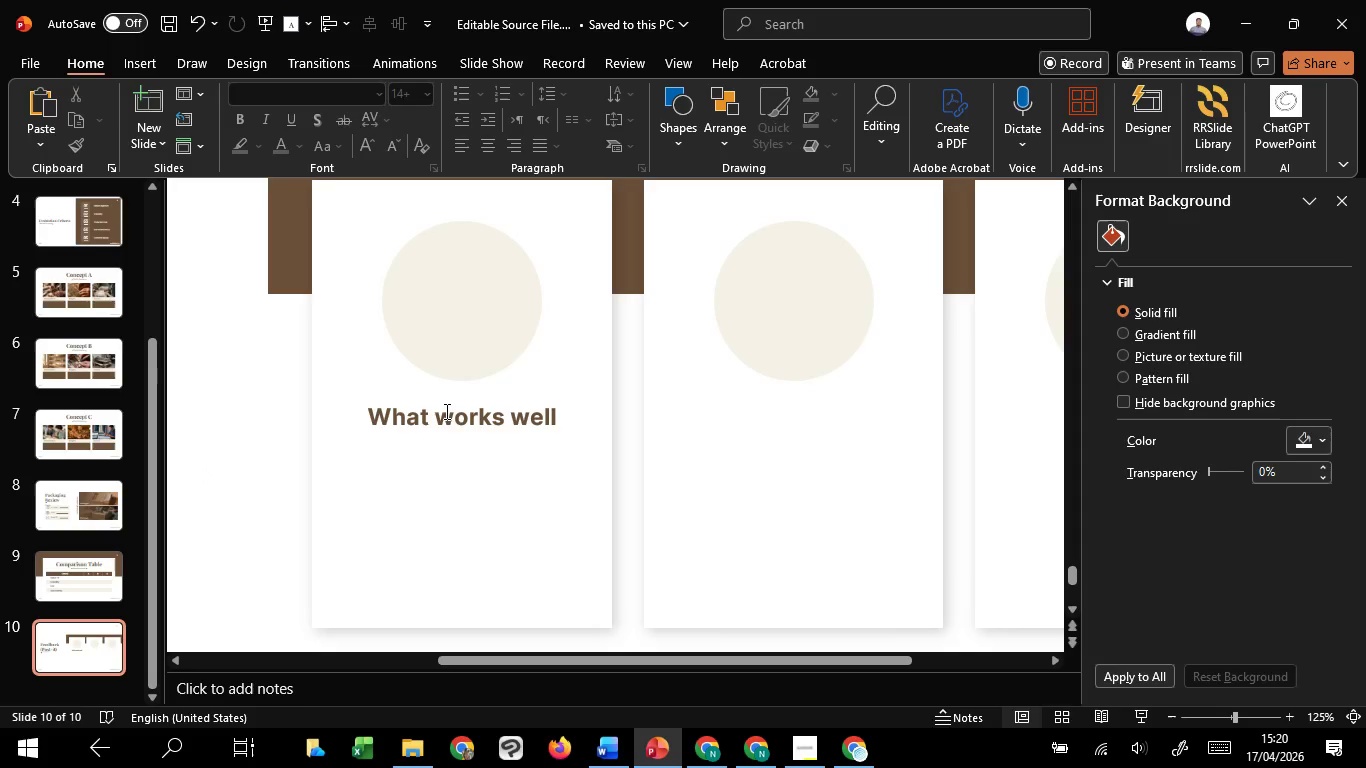 
left_click([445, 411])
 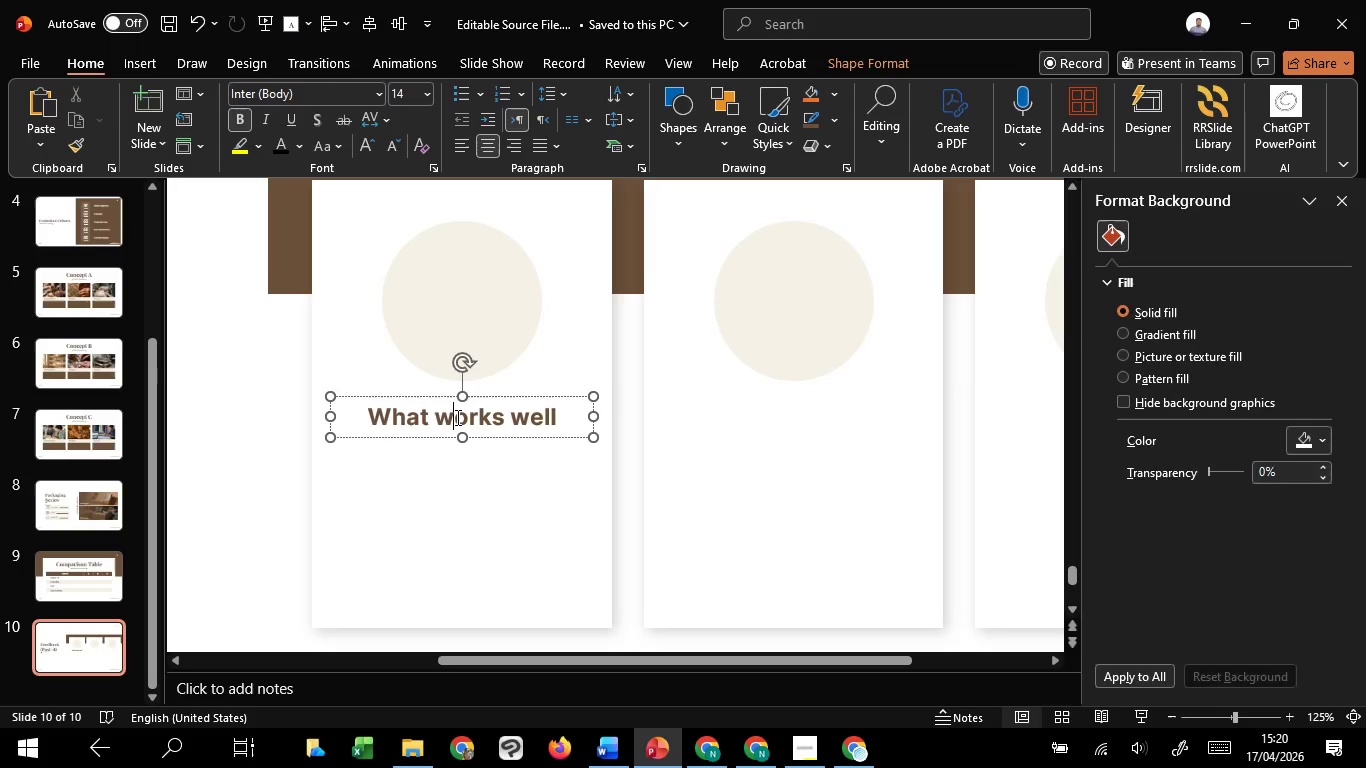 
hold_key(key=ControlLeft, duration=3.19)
scroll: coordinate [465, 422], scroll_direction: down, amount: 2.0
 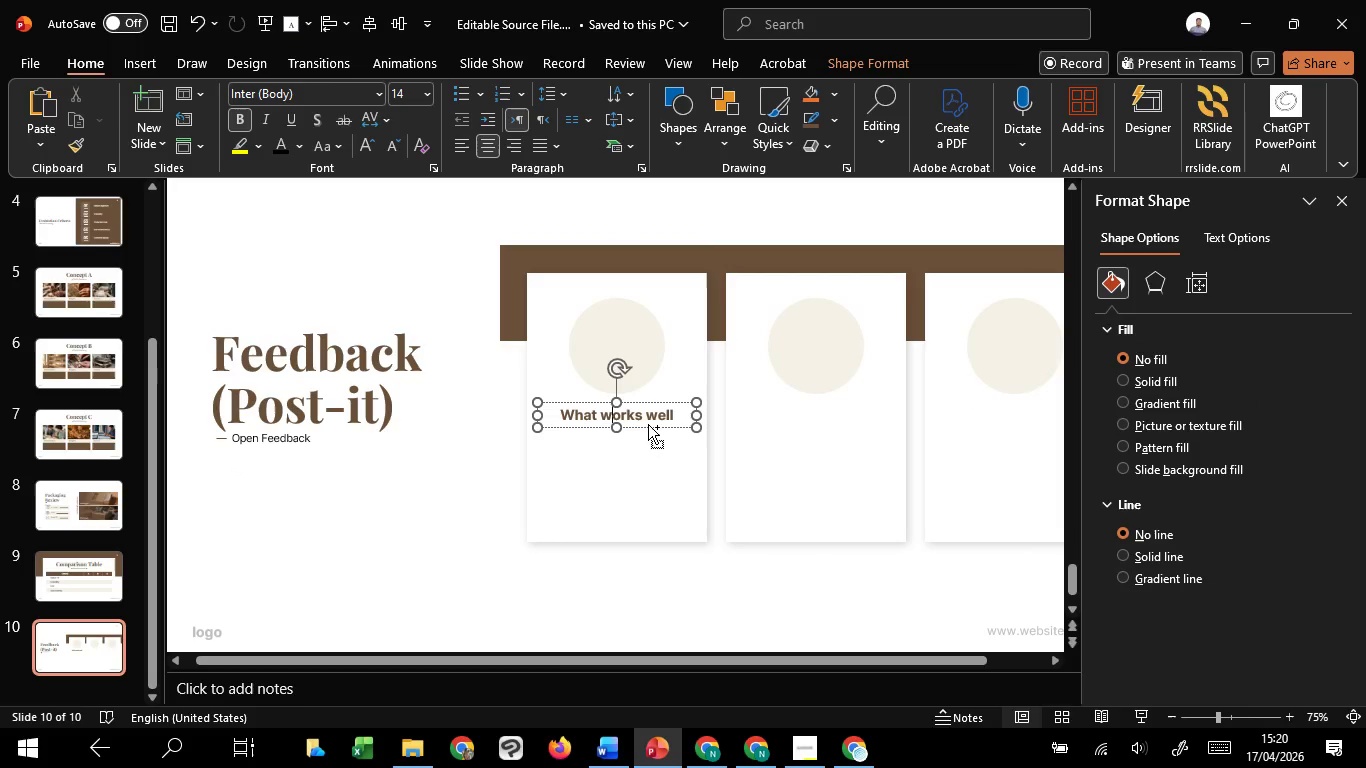 
hold_key(key=ShiftLeft, duration=1.52)
left_click_drag(start_coordinate=[649, 424], to_coordinate=[842, 420])
 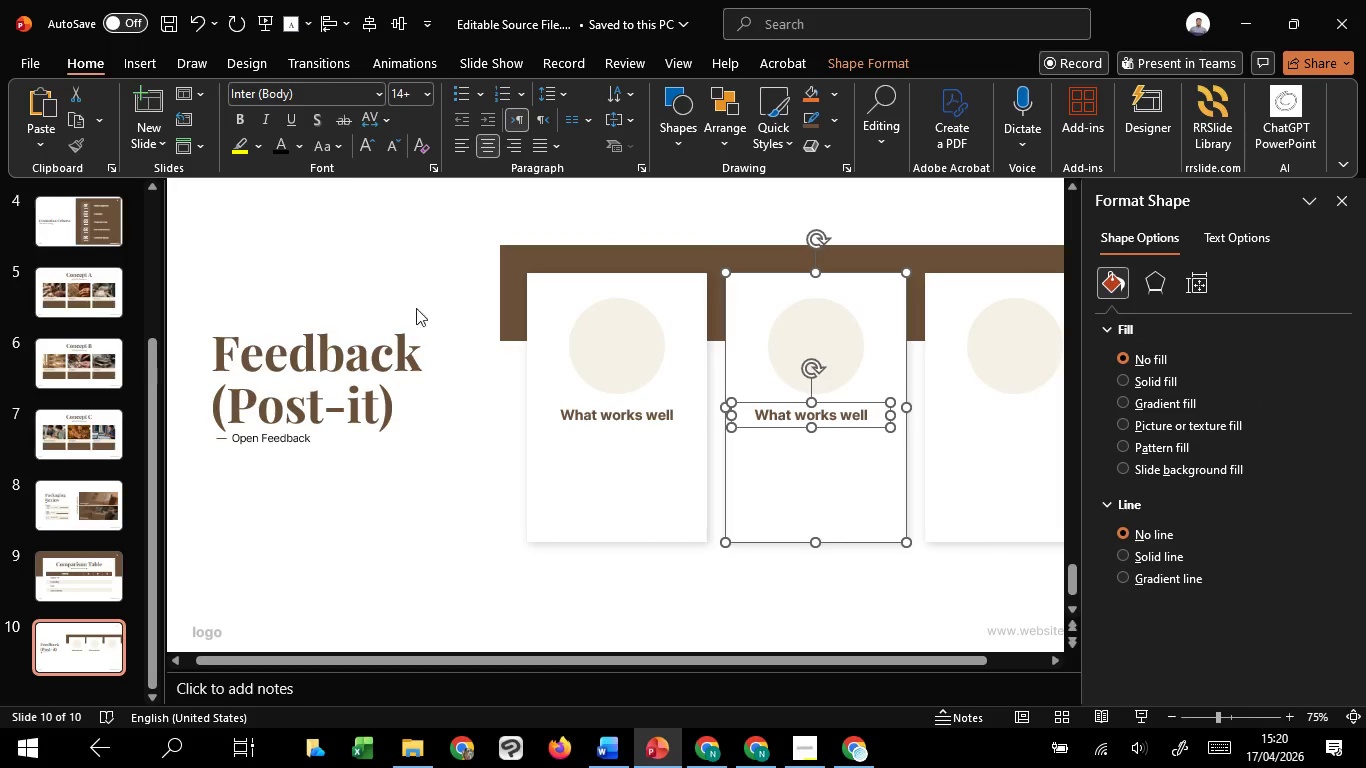 
hold_key(key=ShiftLeft, duration=1.48)
left_click([841, 465])
 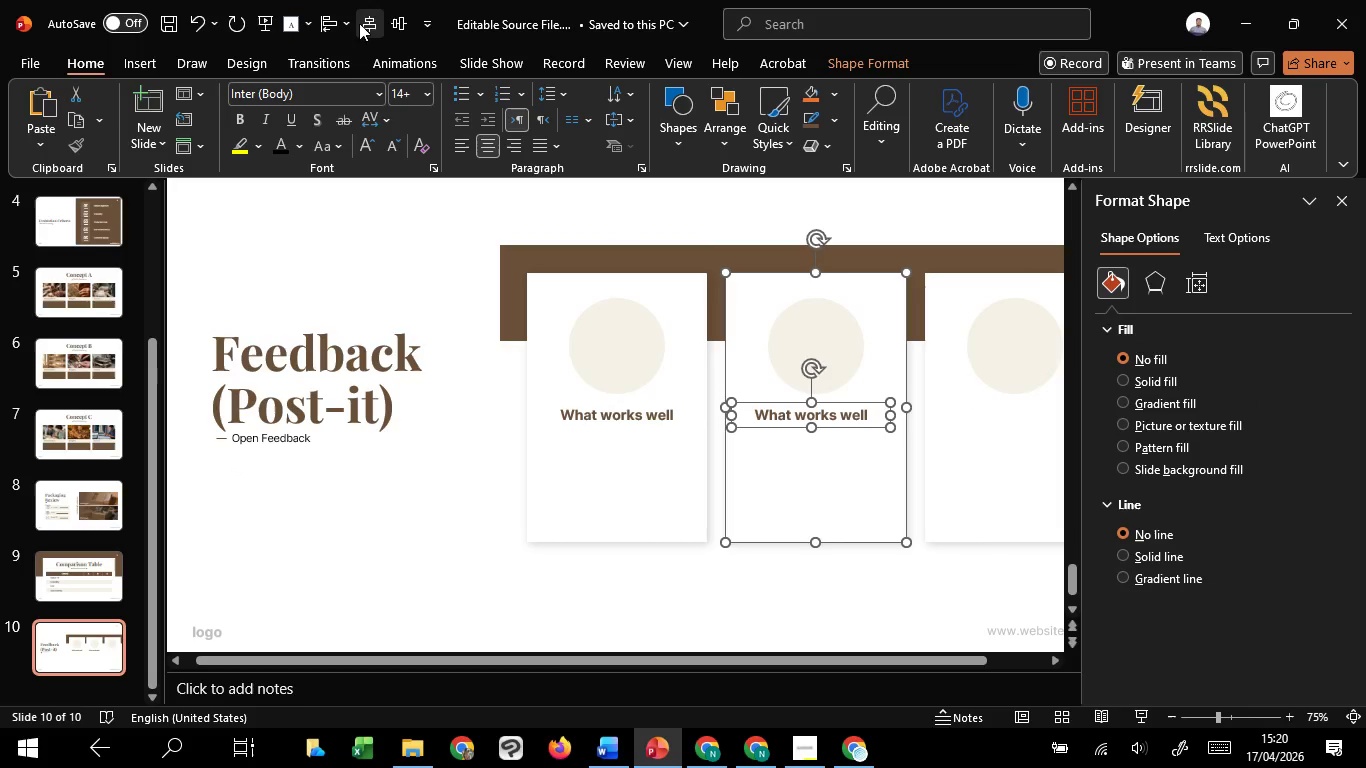 
left_click([367, 23])
 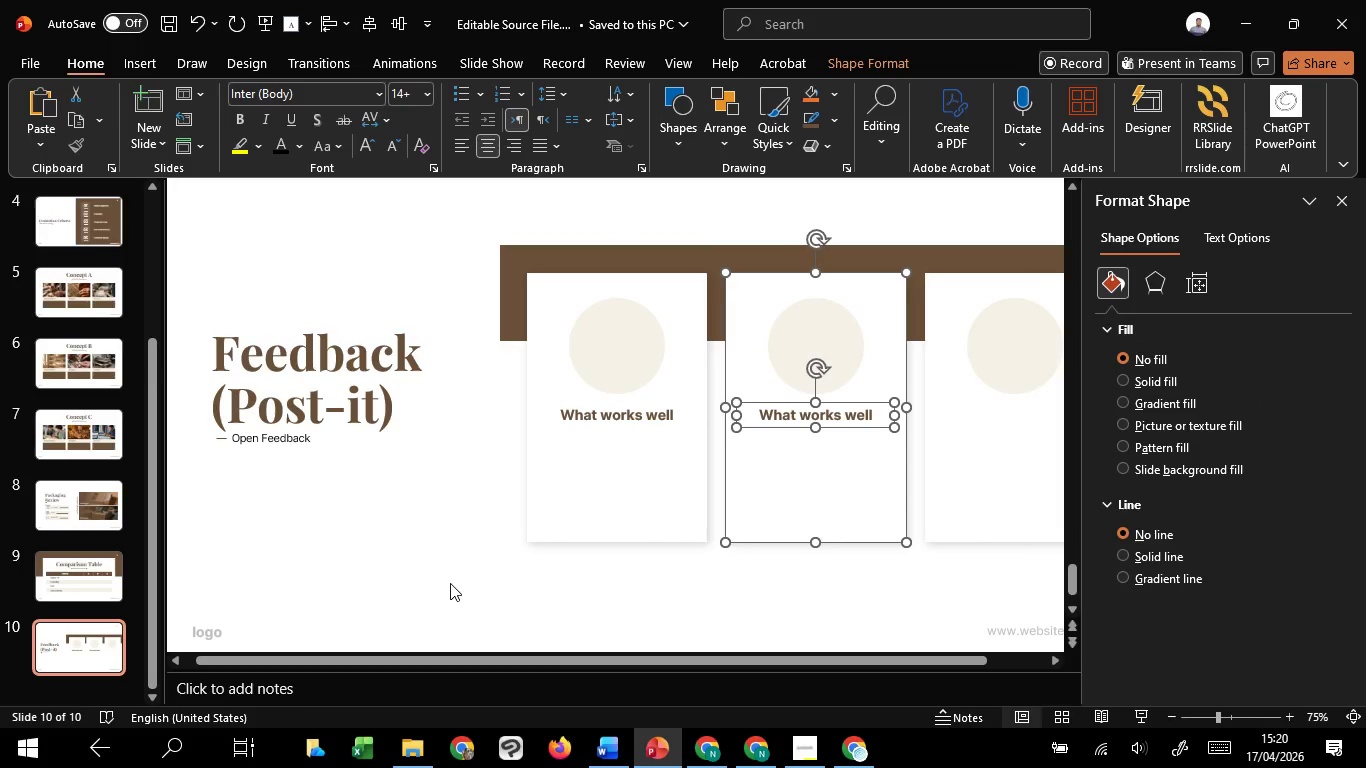 
left_click([450, 583])
 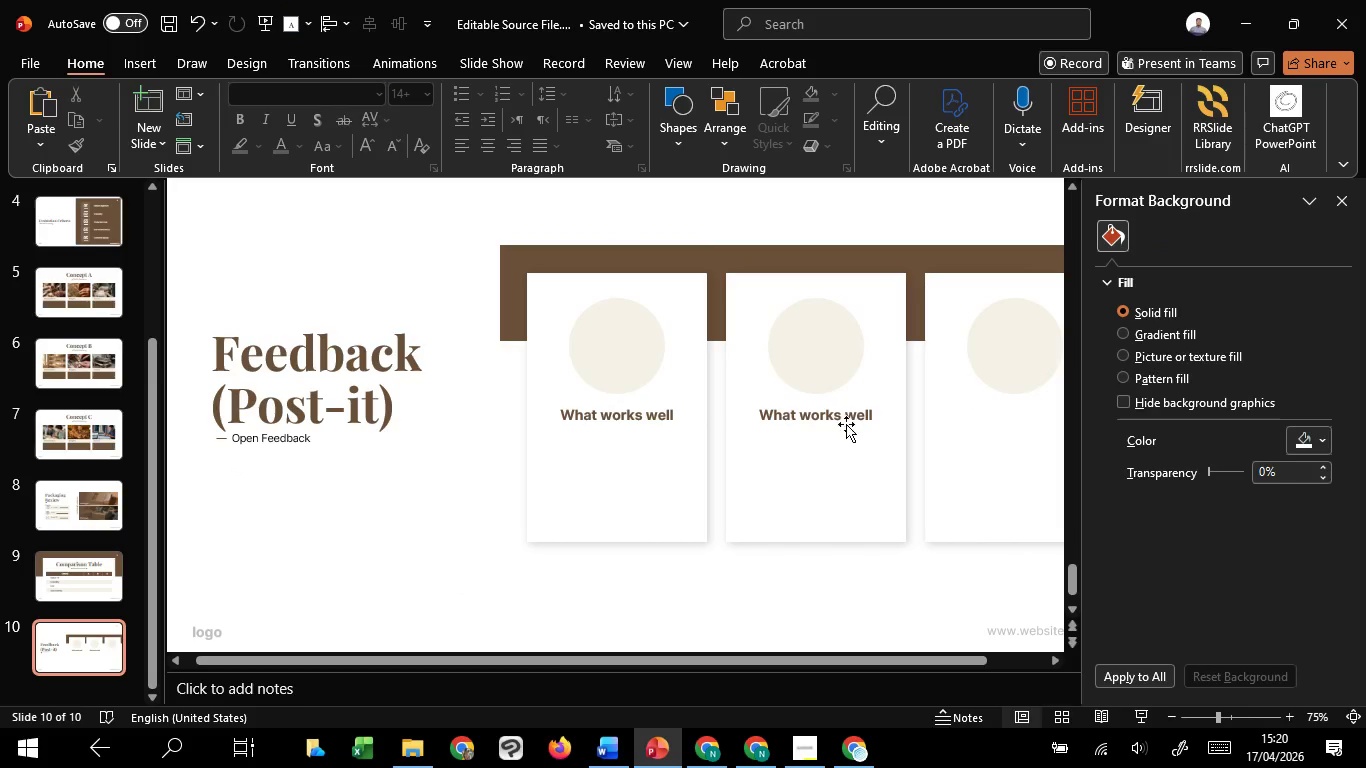 
left_click([846, 424])
 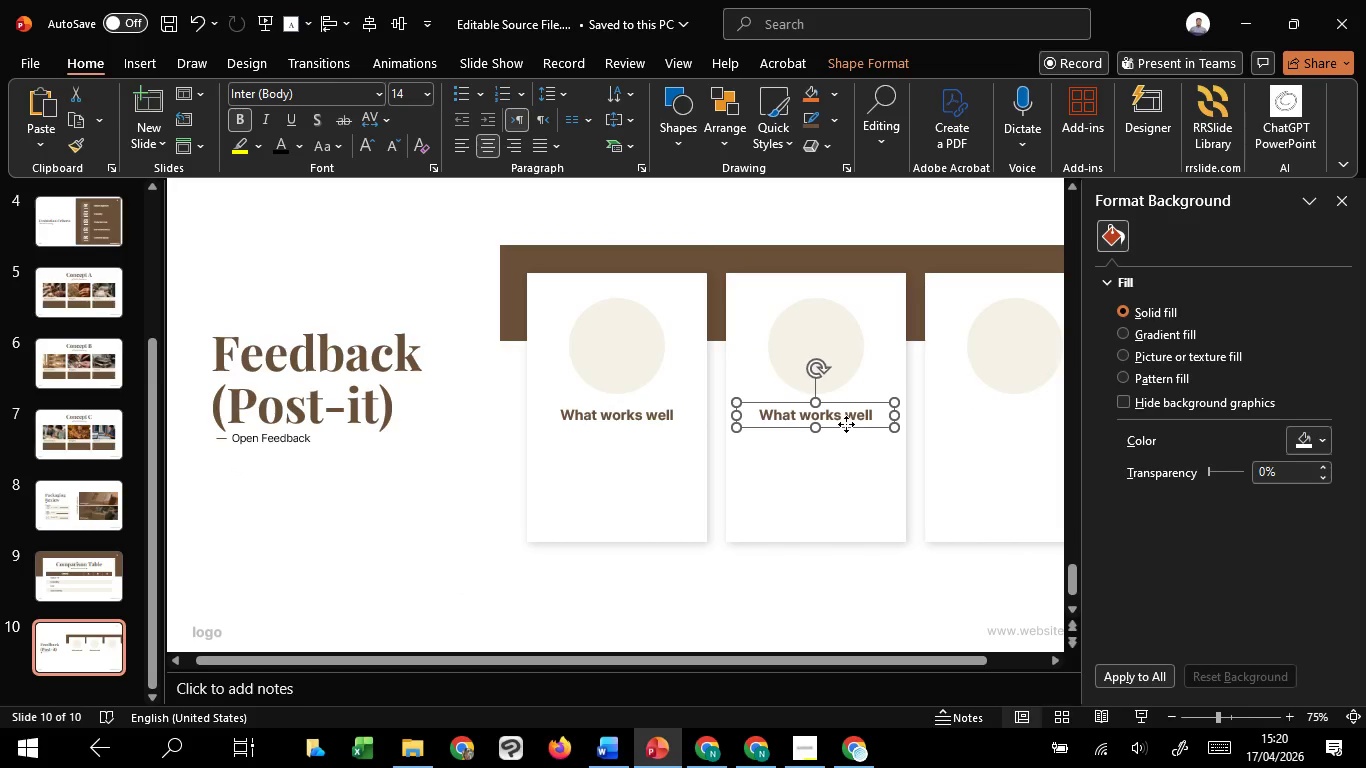 
hold_key(key=ControlLeft, duration=1.02)
hold_key(key=ShiftLeft, duration=1.52)
left_click_drag(start_coordinate=[846, 424], to_coordinate=[1029, 435])
 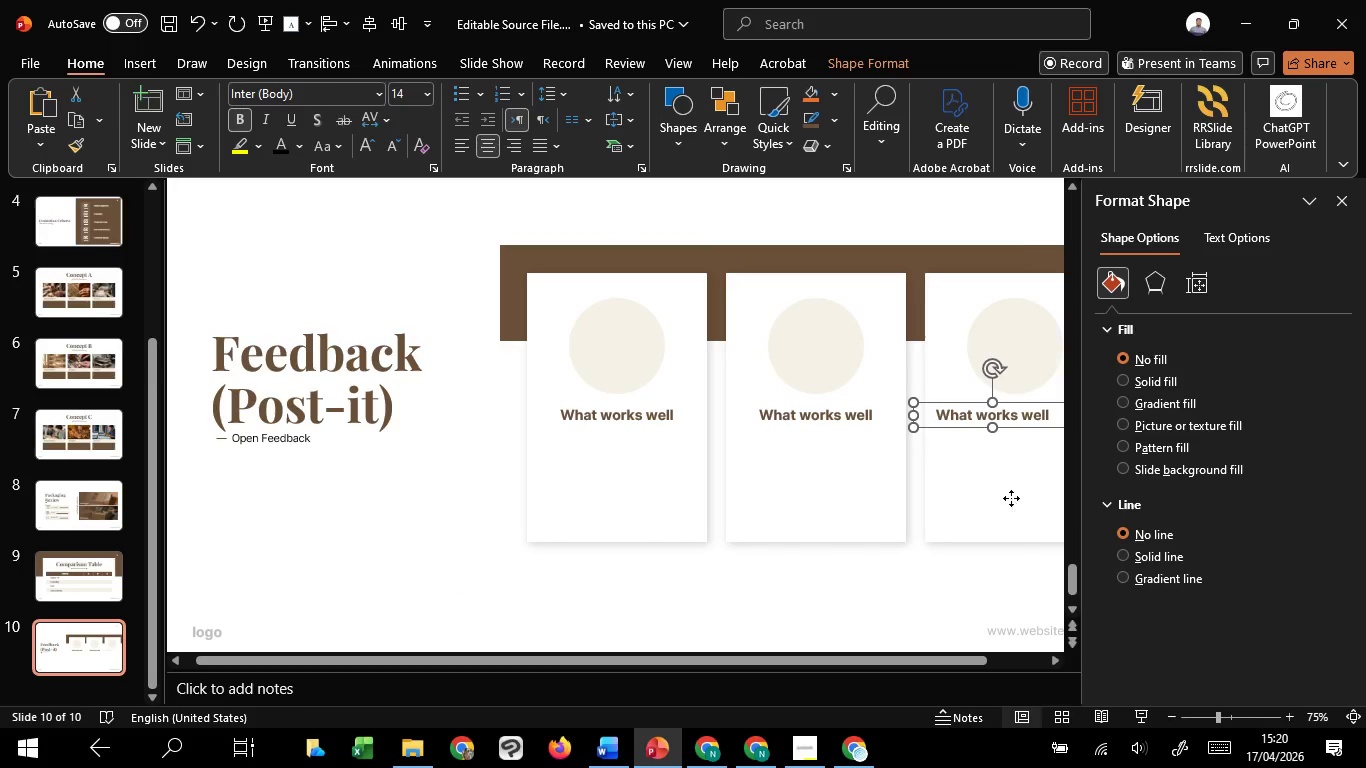 
left_click([1011, 498])
 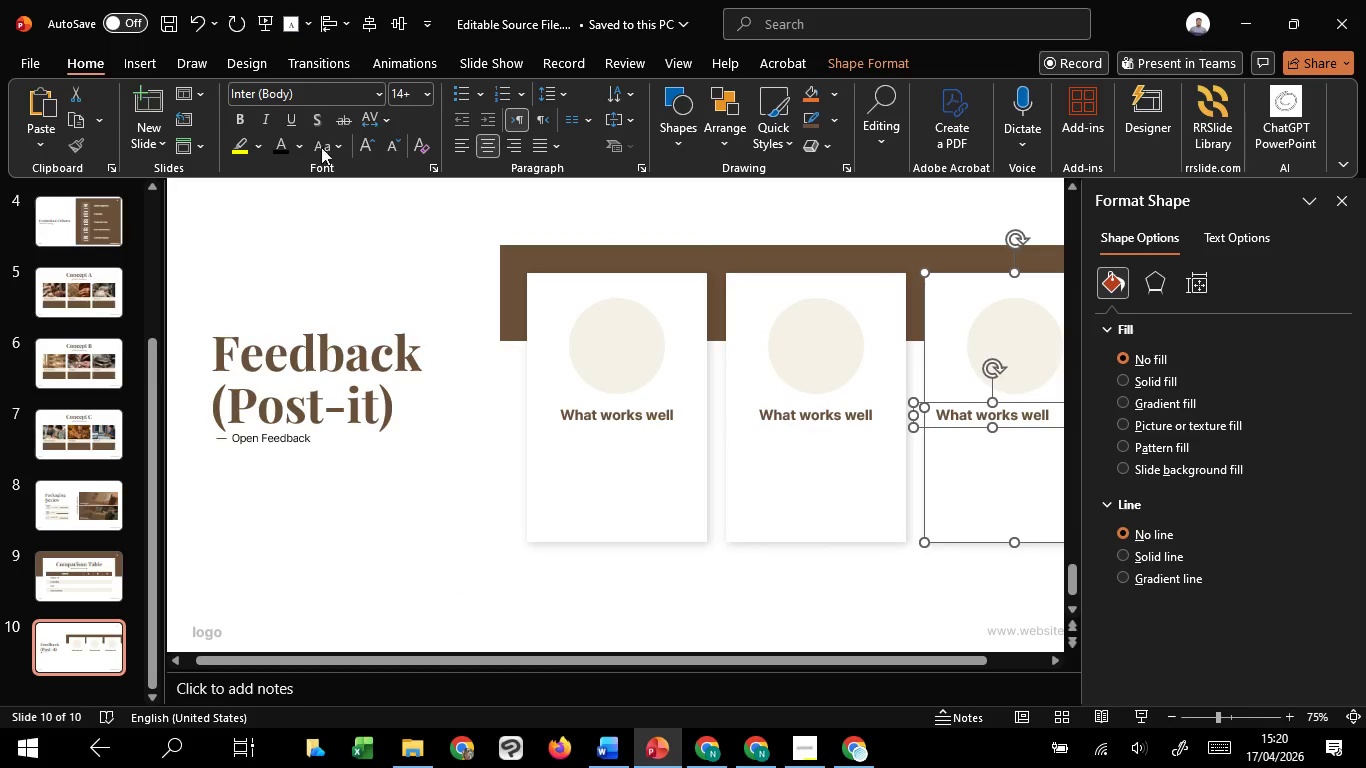 
hold_key(key=ShiftLeft, duration=1.12)
left_click([366, 13])
 